 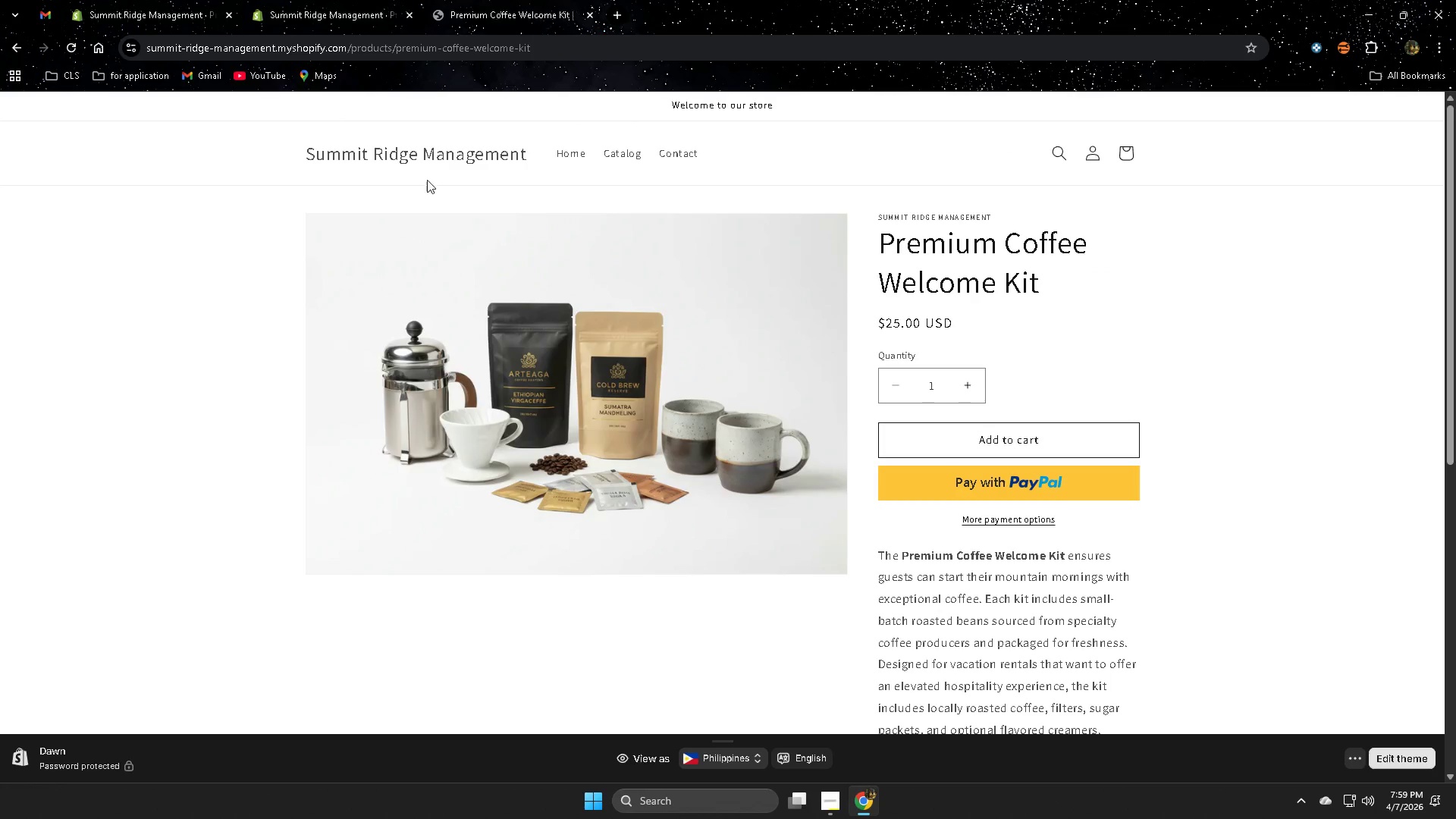 
left_click([434, 159])
 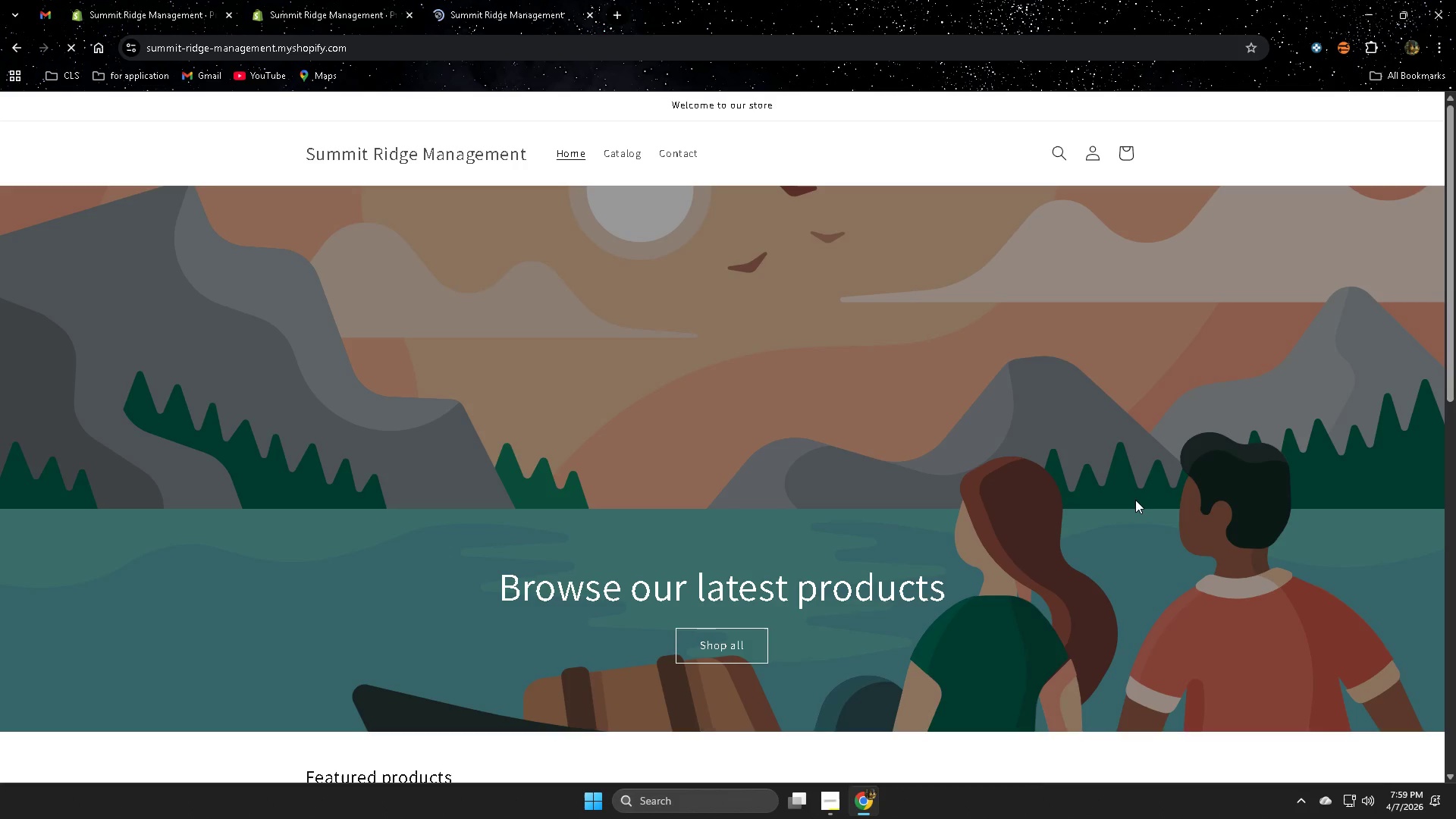 
scroll: coordinate [1314, 528], scroll_direction: down, amount: 10.0
 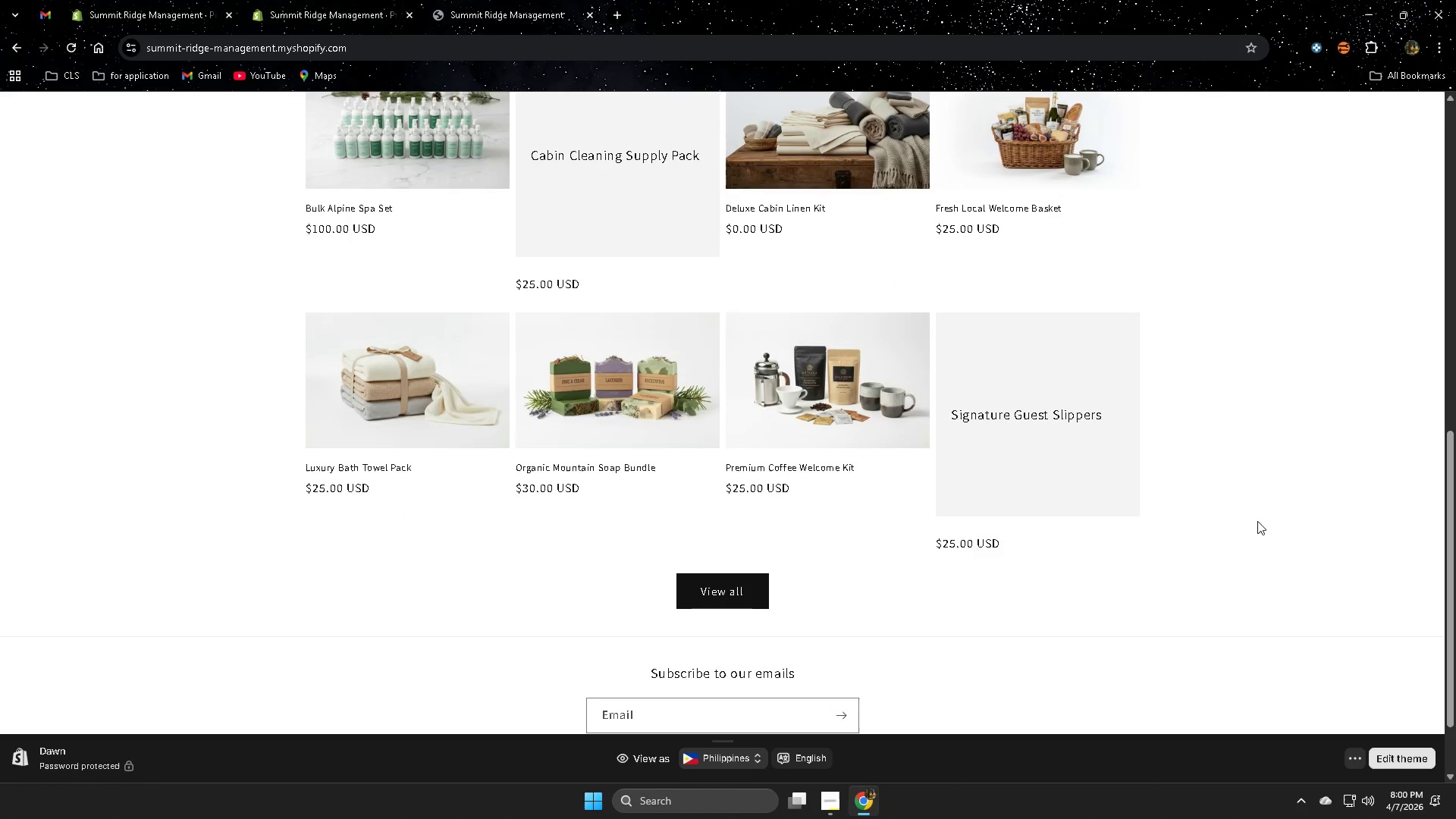 
scroll: coordinate [1222, 513], scroll_direction: up, amount: 3.0
 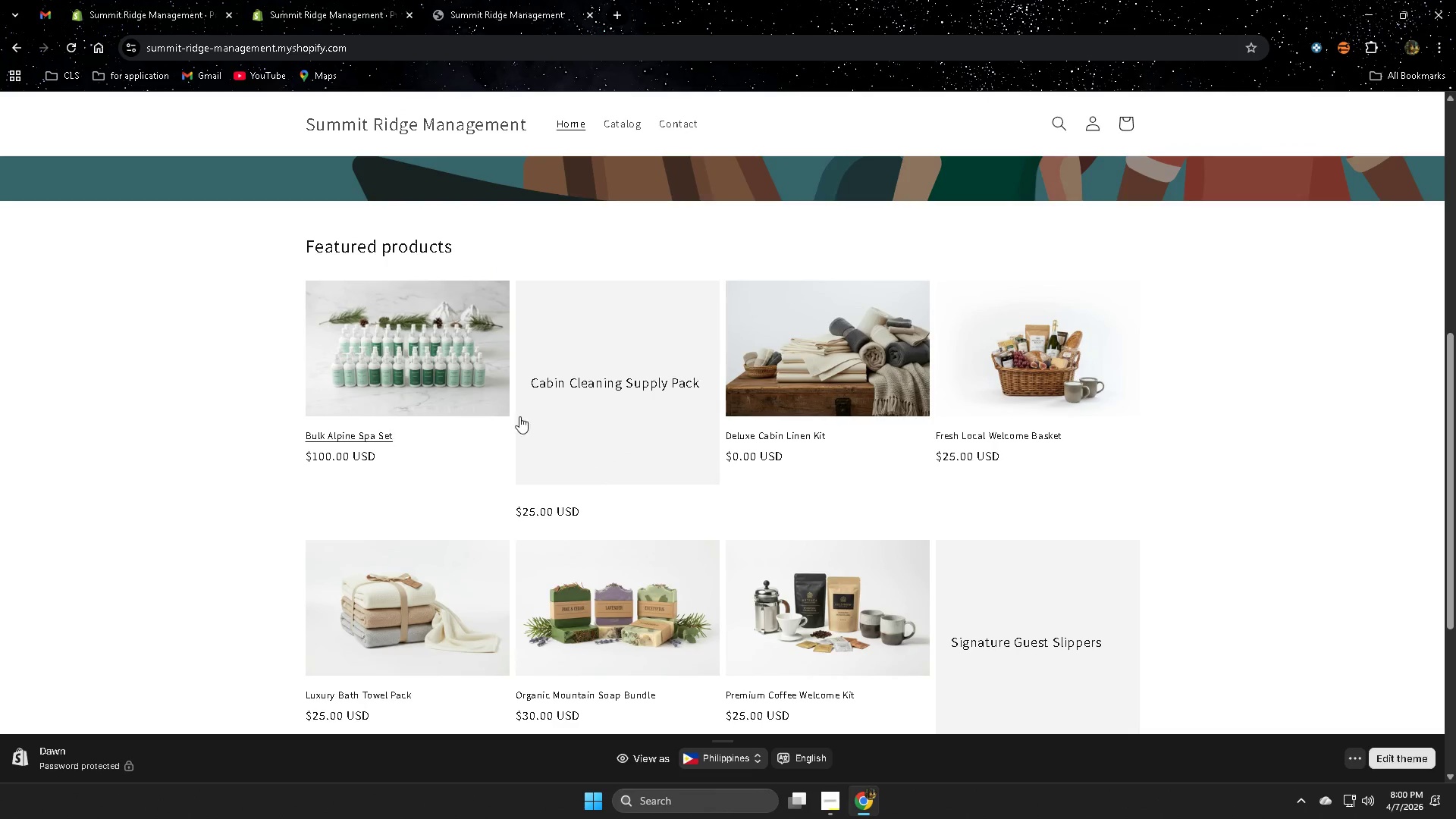 
scroll: coordinate [852, 447], scroll_direction: down, amount: 2.0
 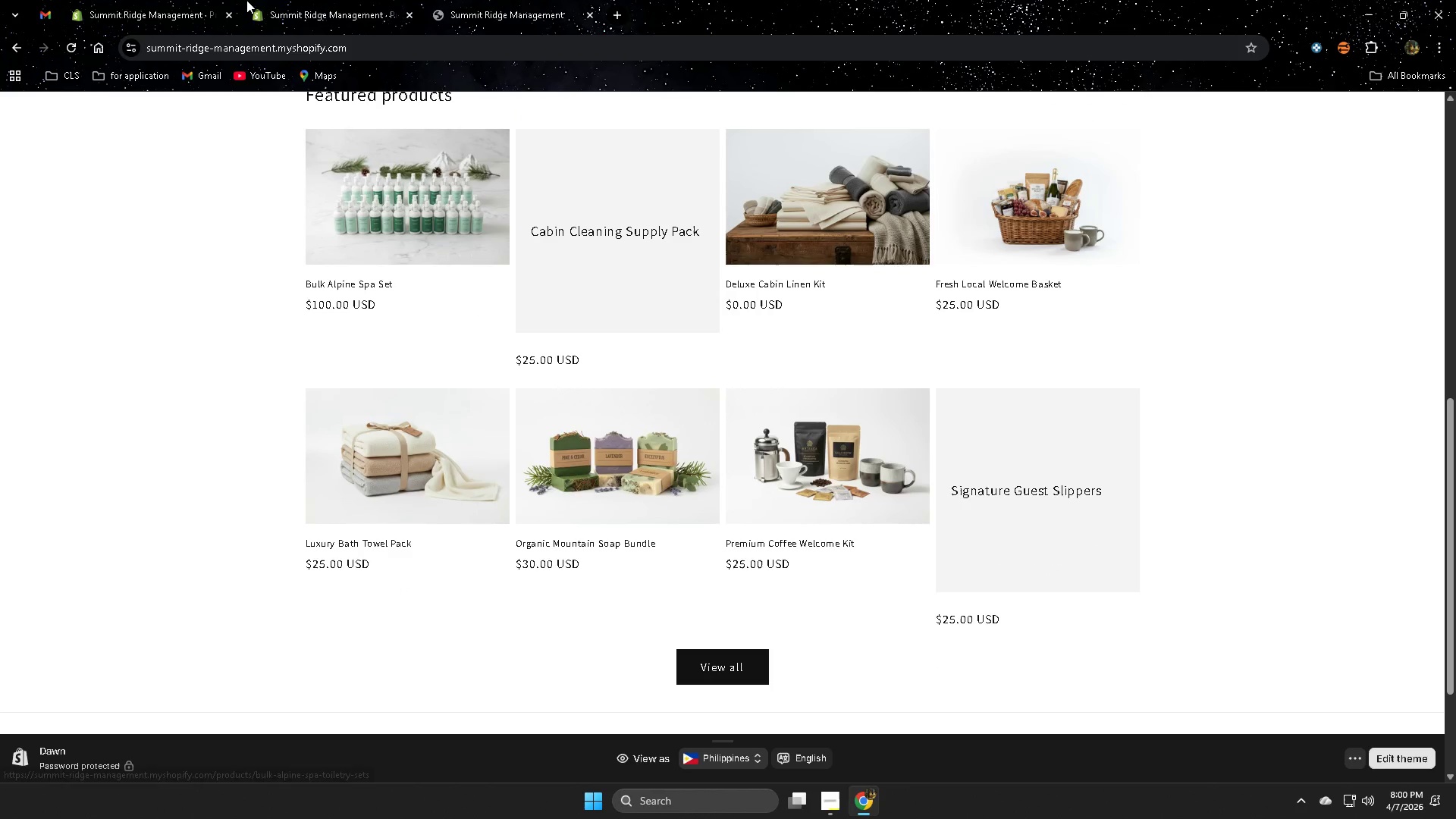 
scroll: coordinate [297, 501], scroll_direction: up, amount: 3.0
 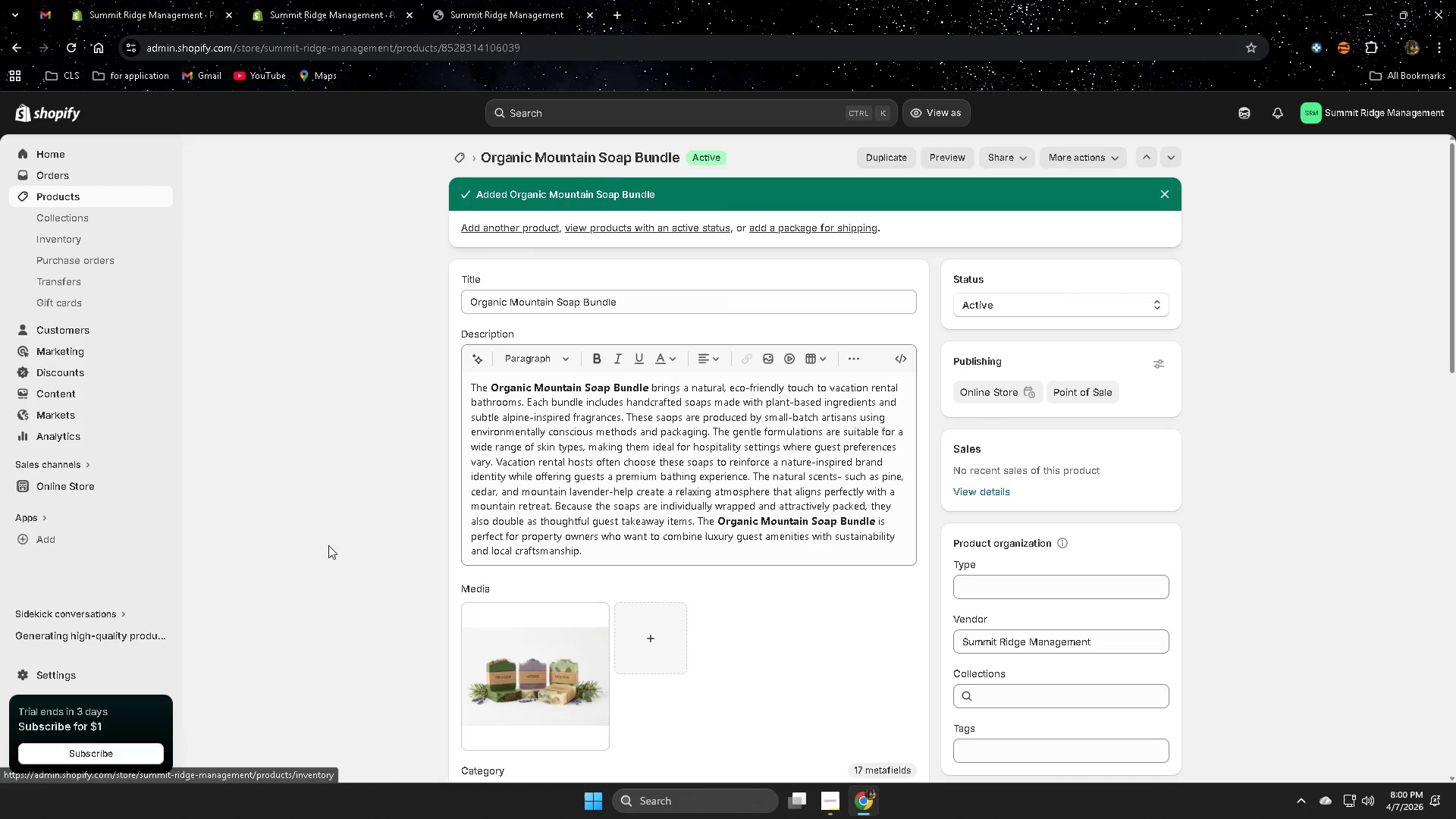 
scroll: coordinate [333, 542], scroll_direction: down, amount: 2.0
 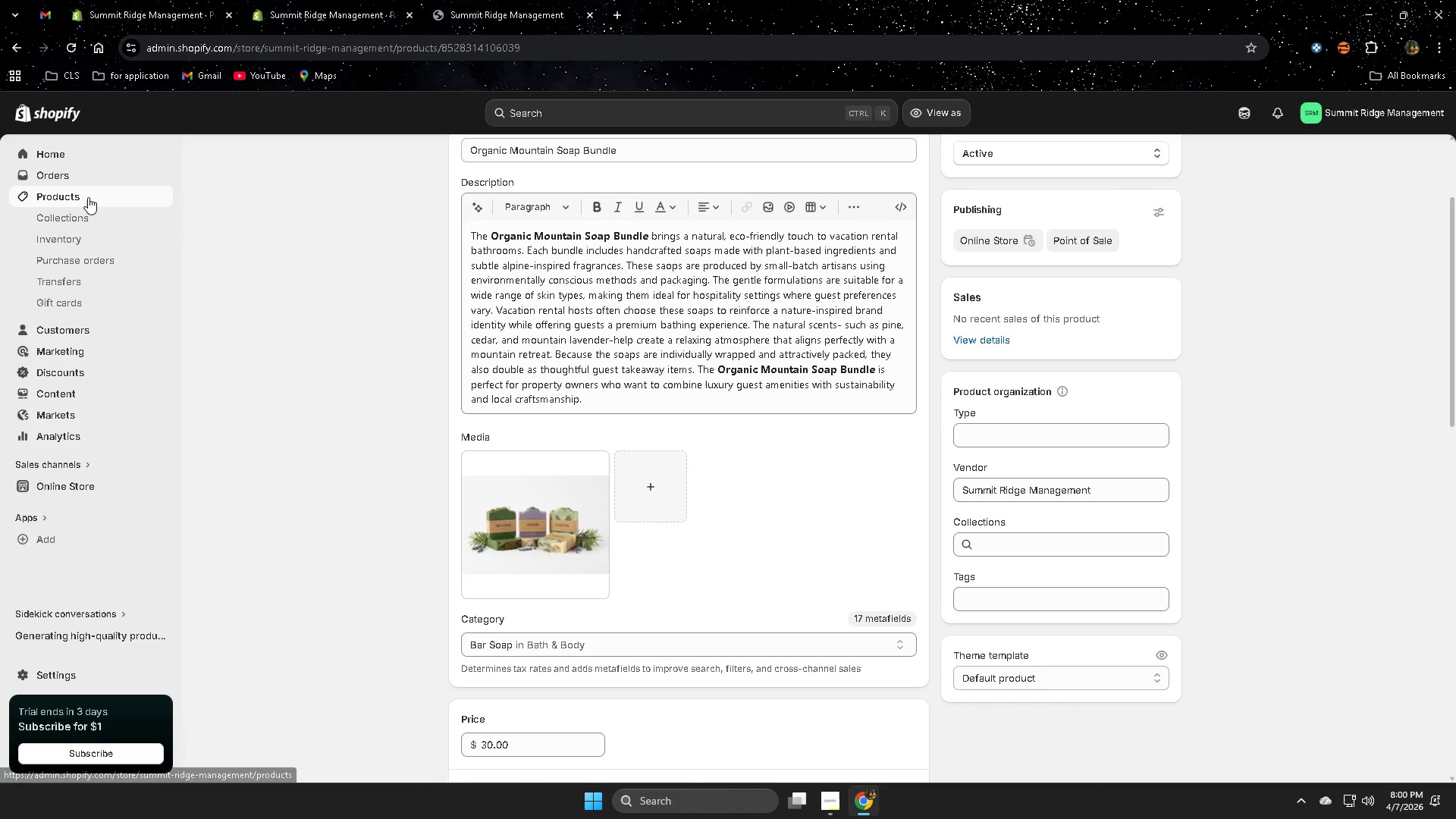 
key(Control+ControlLeft)
 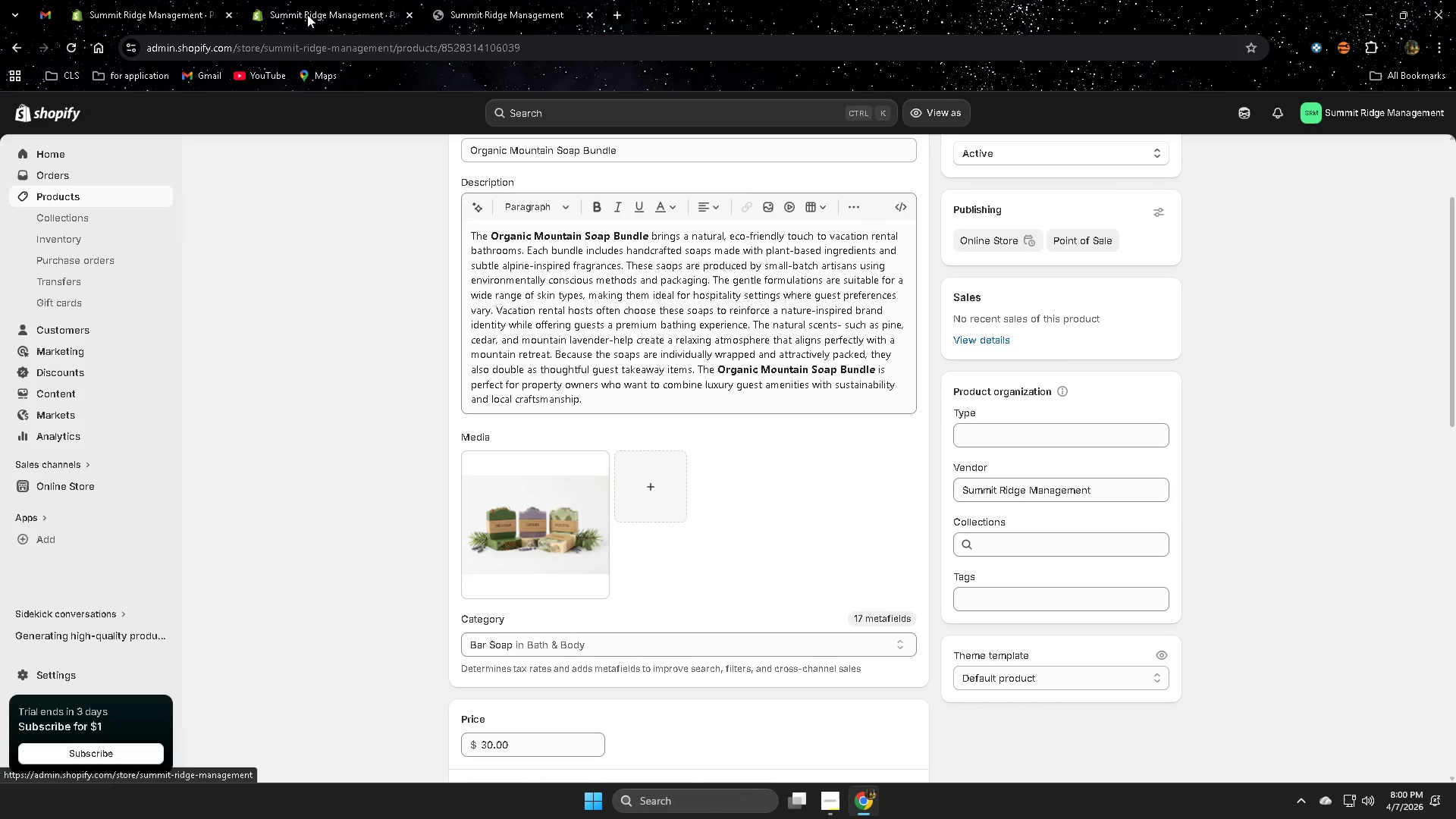 
left_click([307, 14])
 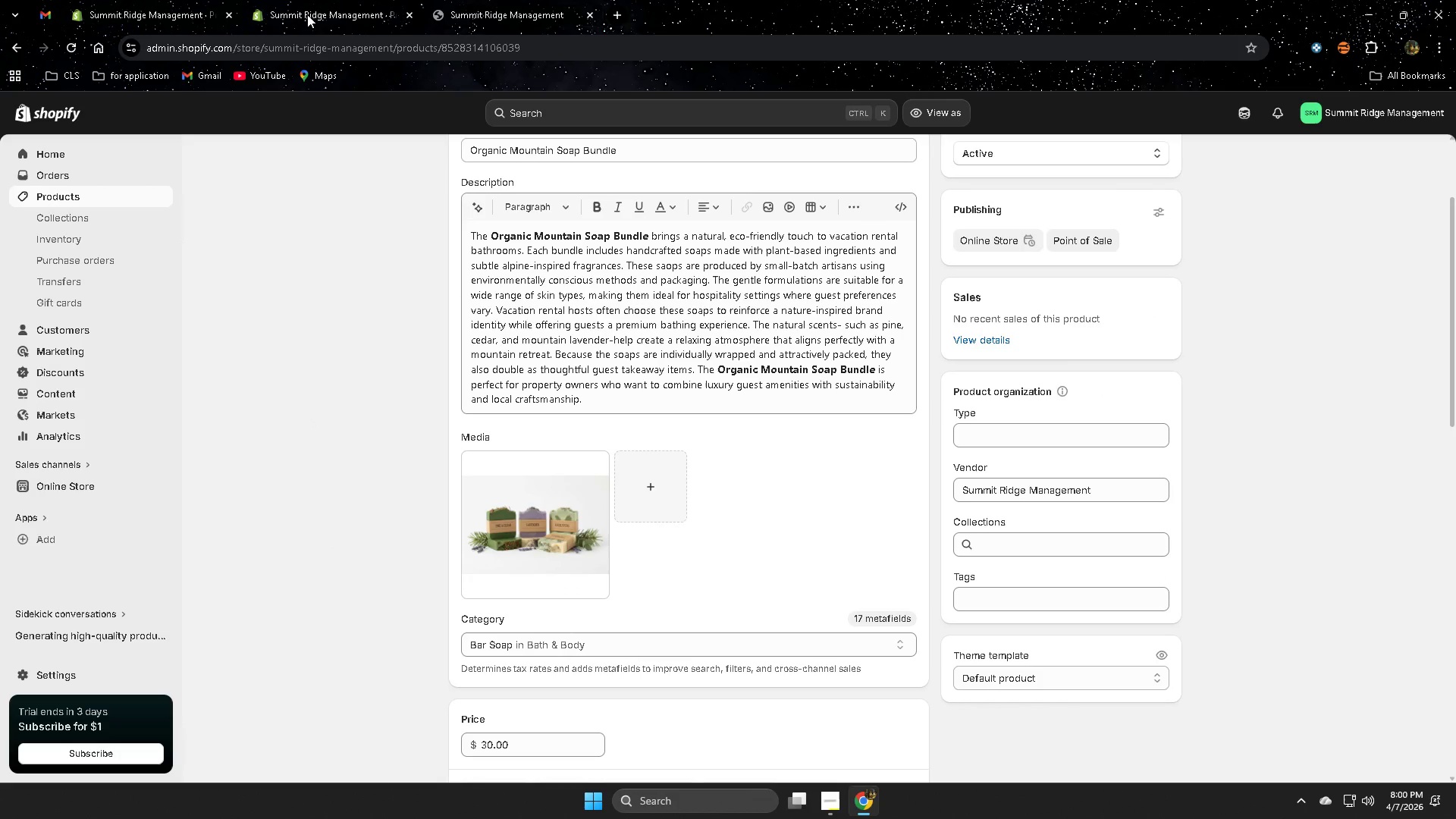 
key(Control+ControlLeft)
 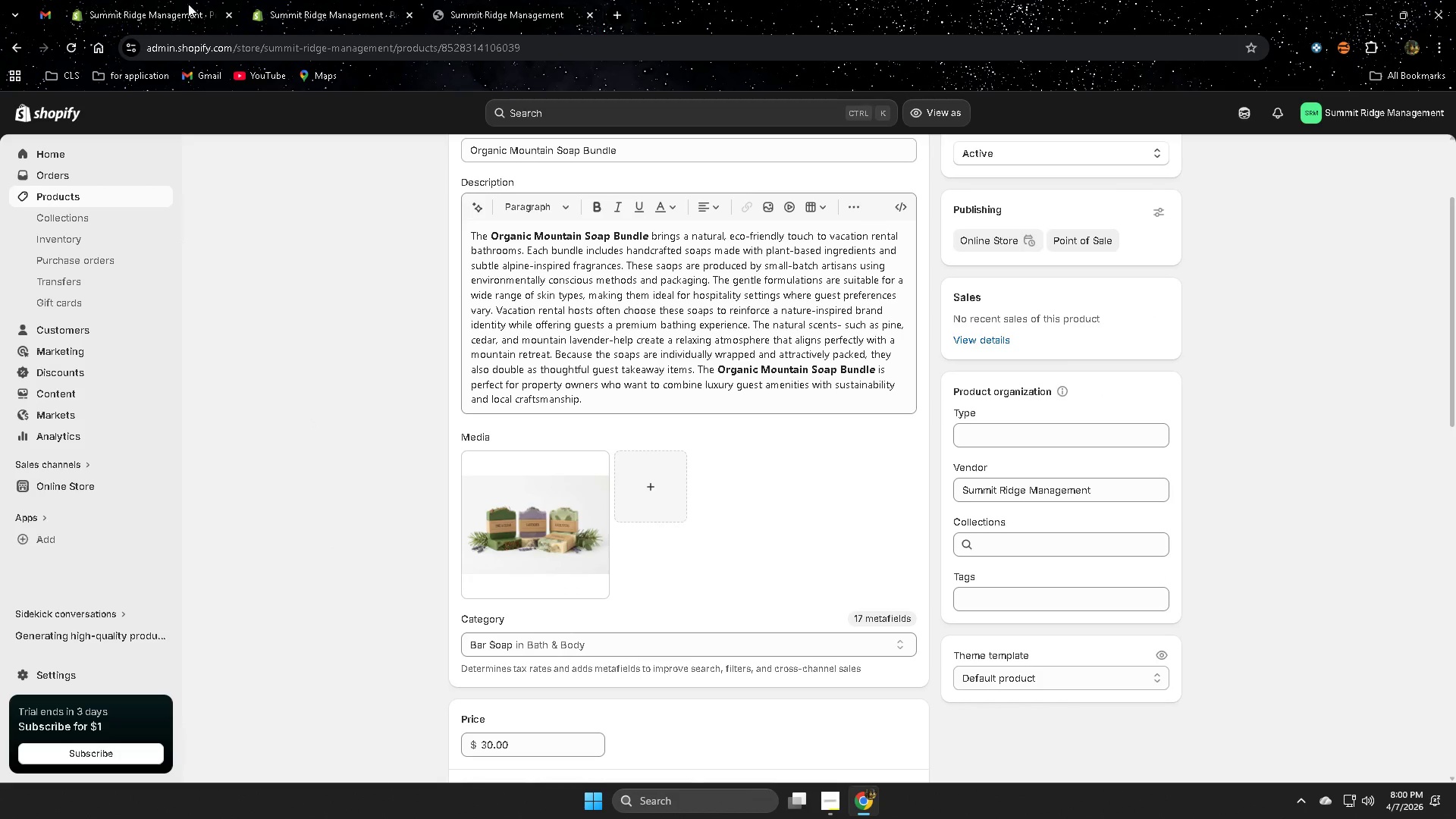 
key(Control+W)
 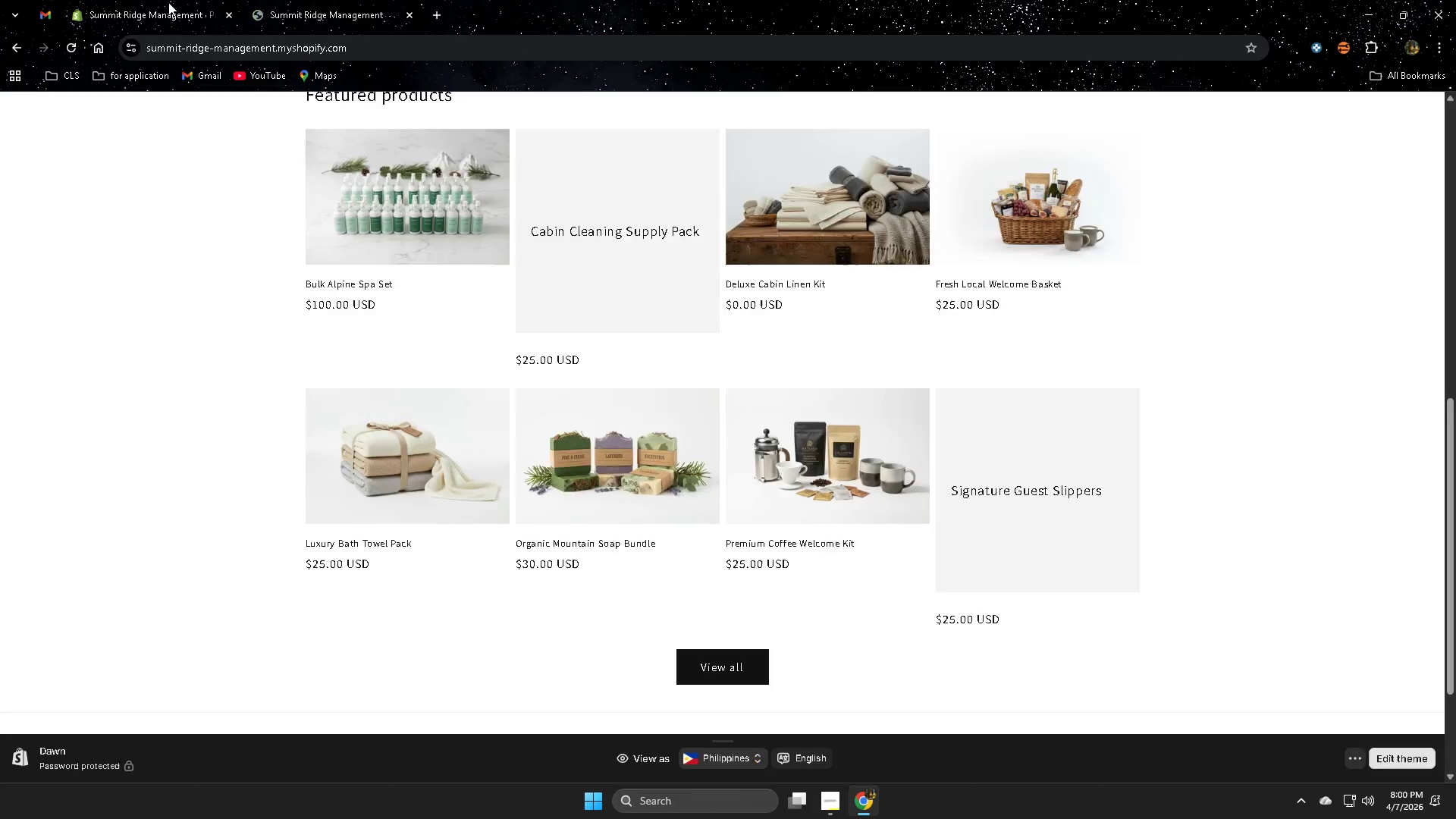 
left_click([168, 2])
 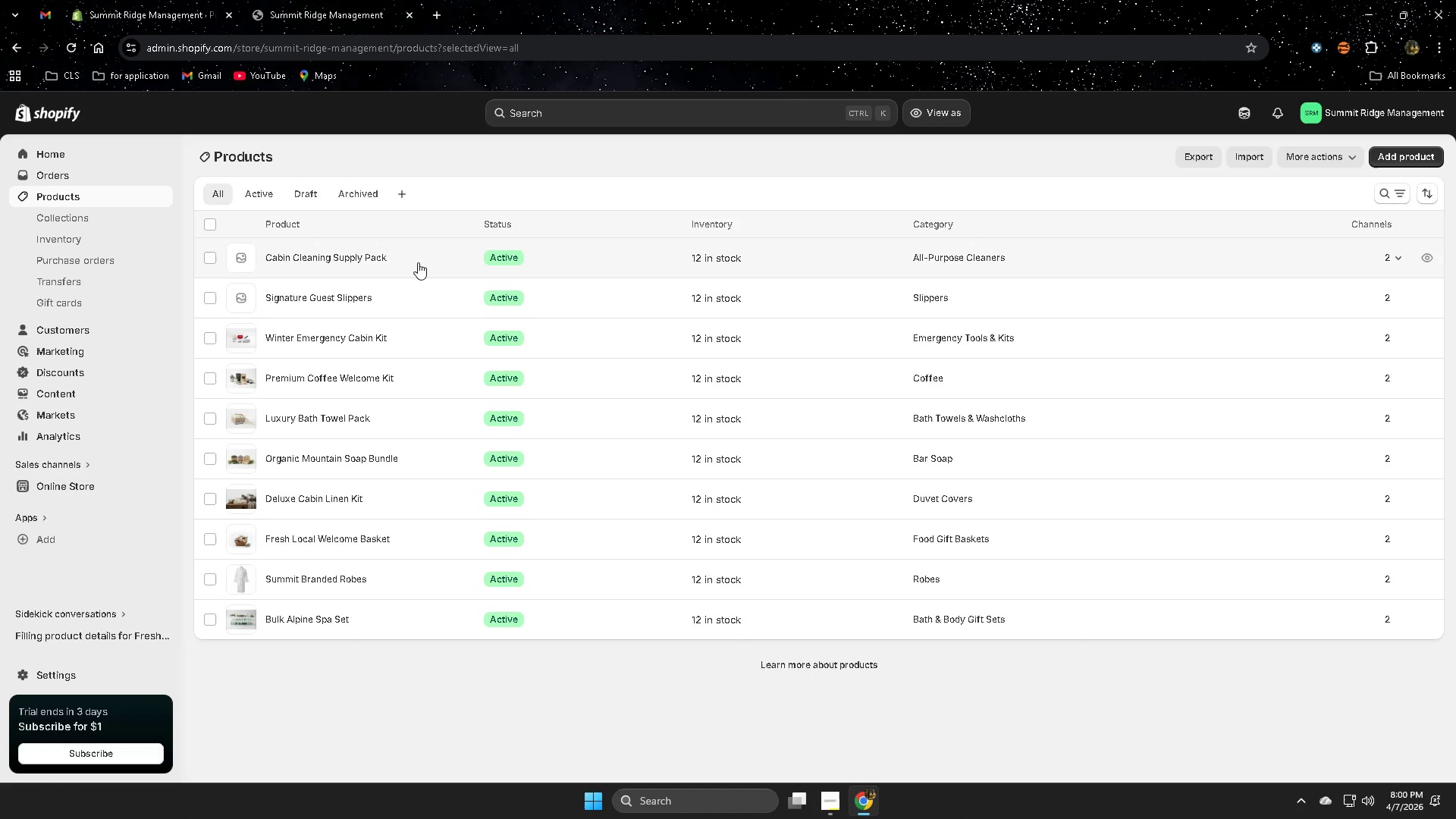 
left_click([418, 262])
 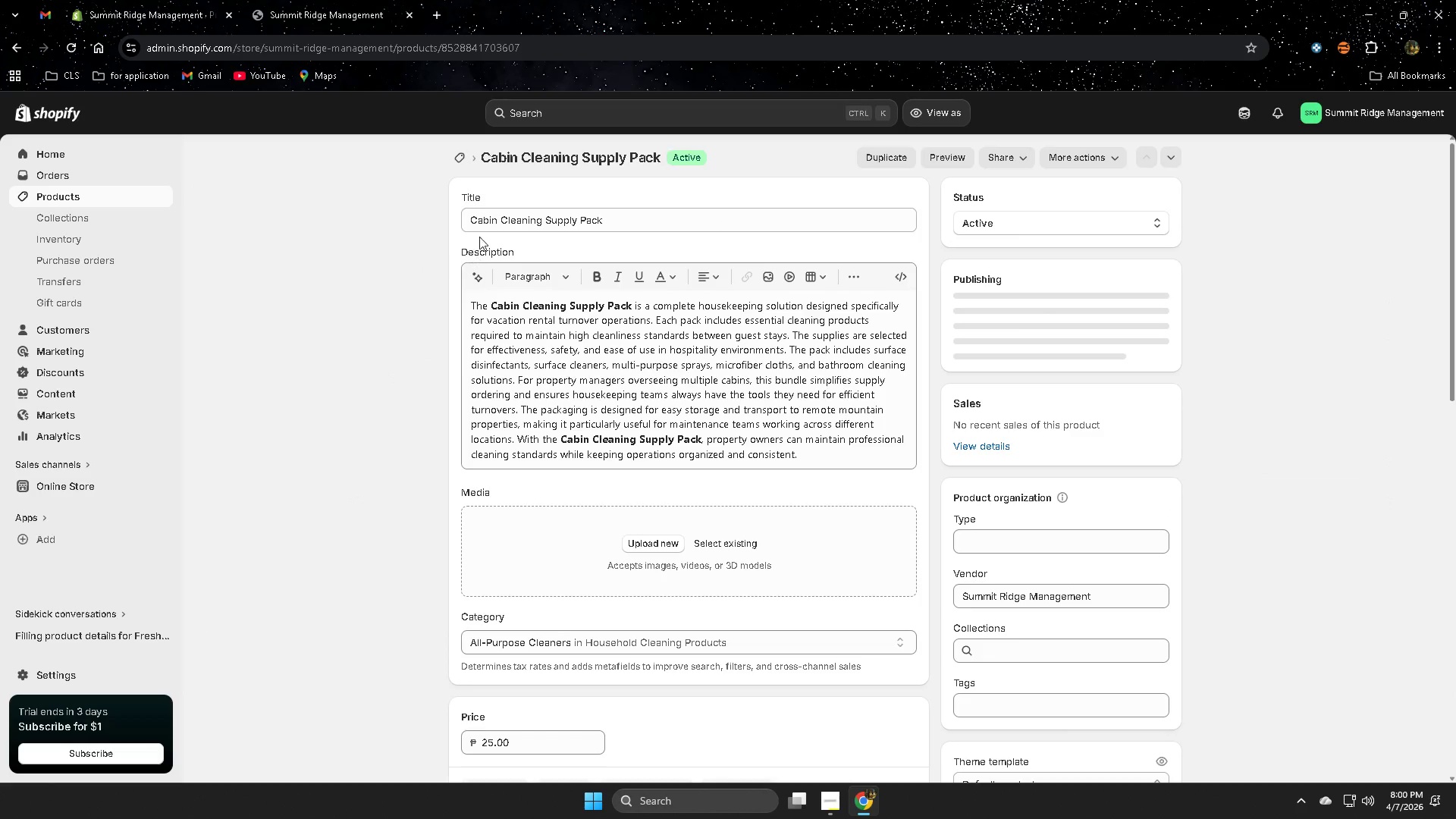 
left_click([482, 217])
 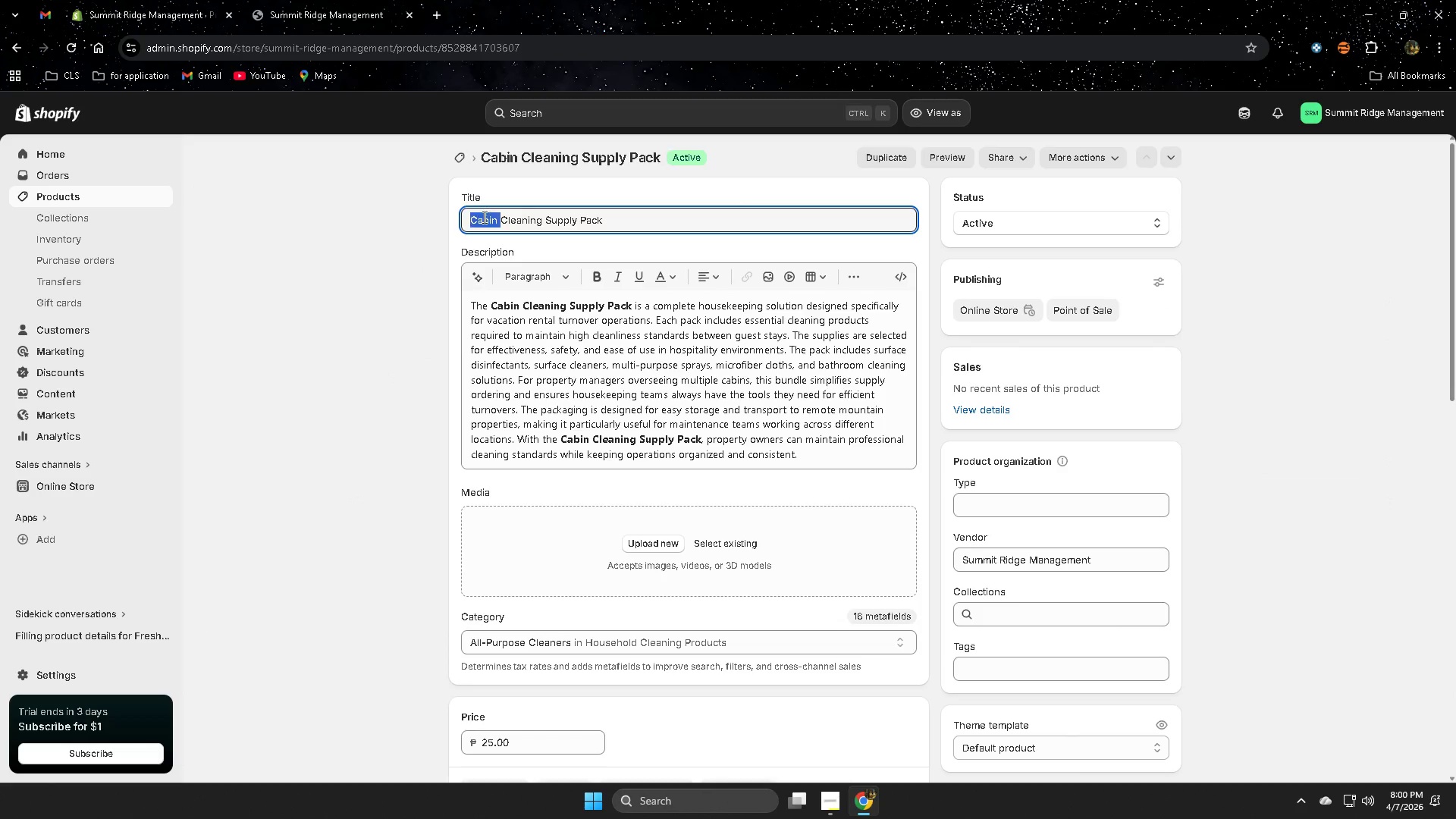 
left_click_drag(start_coordinate=[483, 217], to_coordinate=[583, 224])
 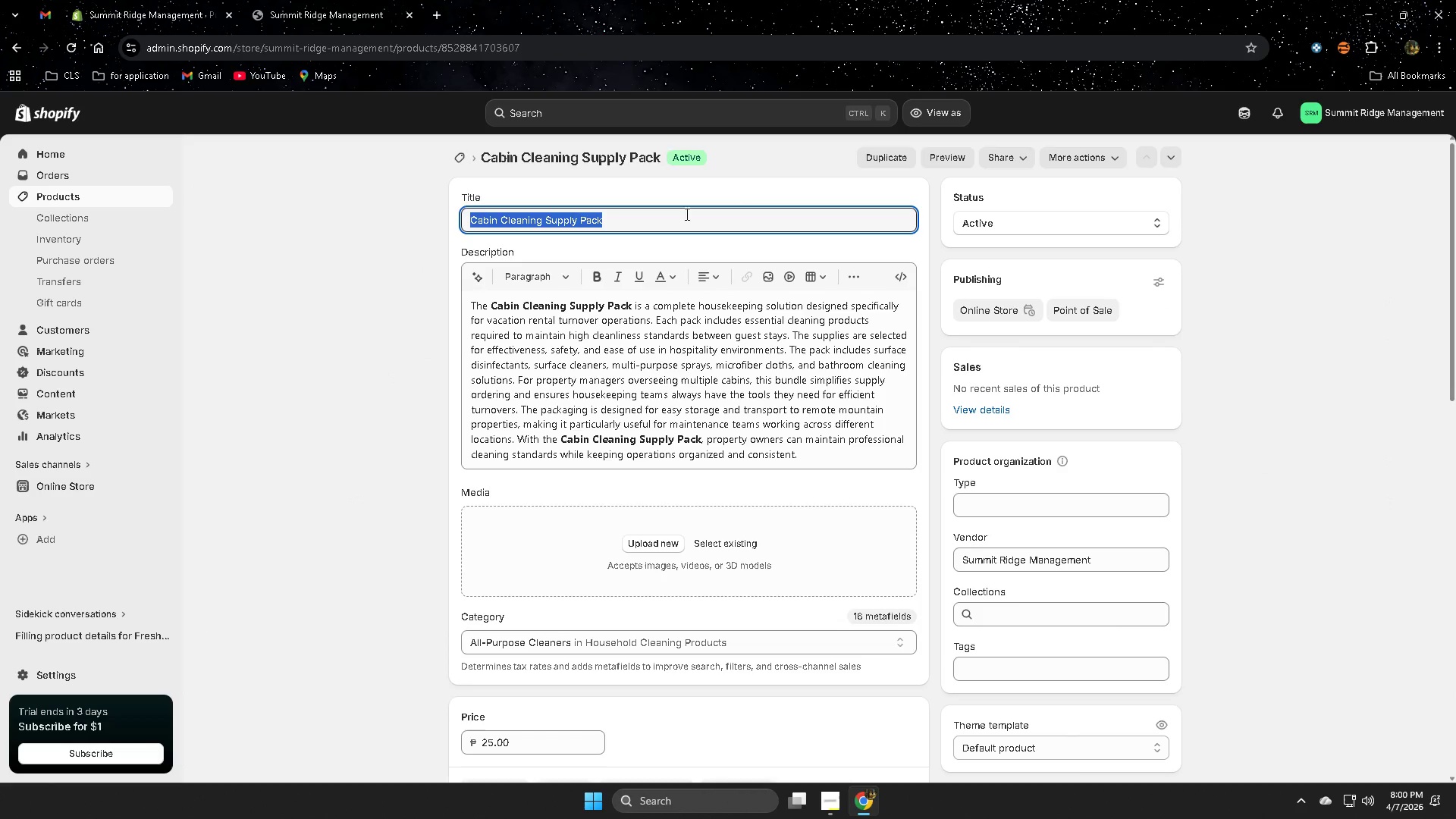 
key(Control+ControlLeft)
 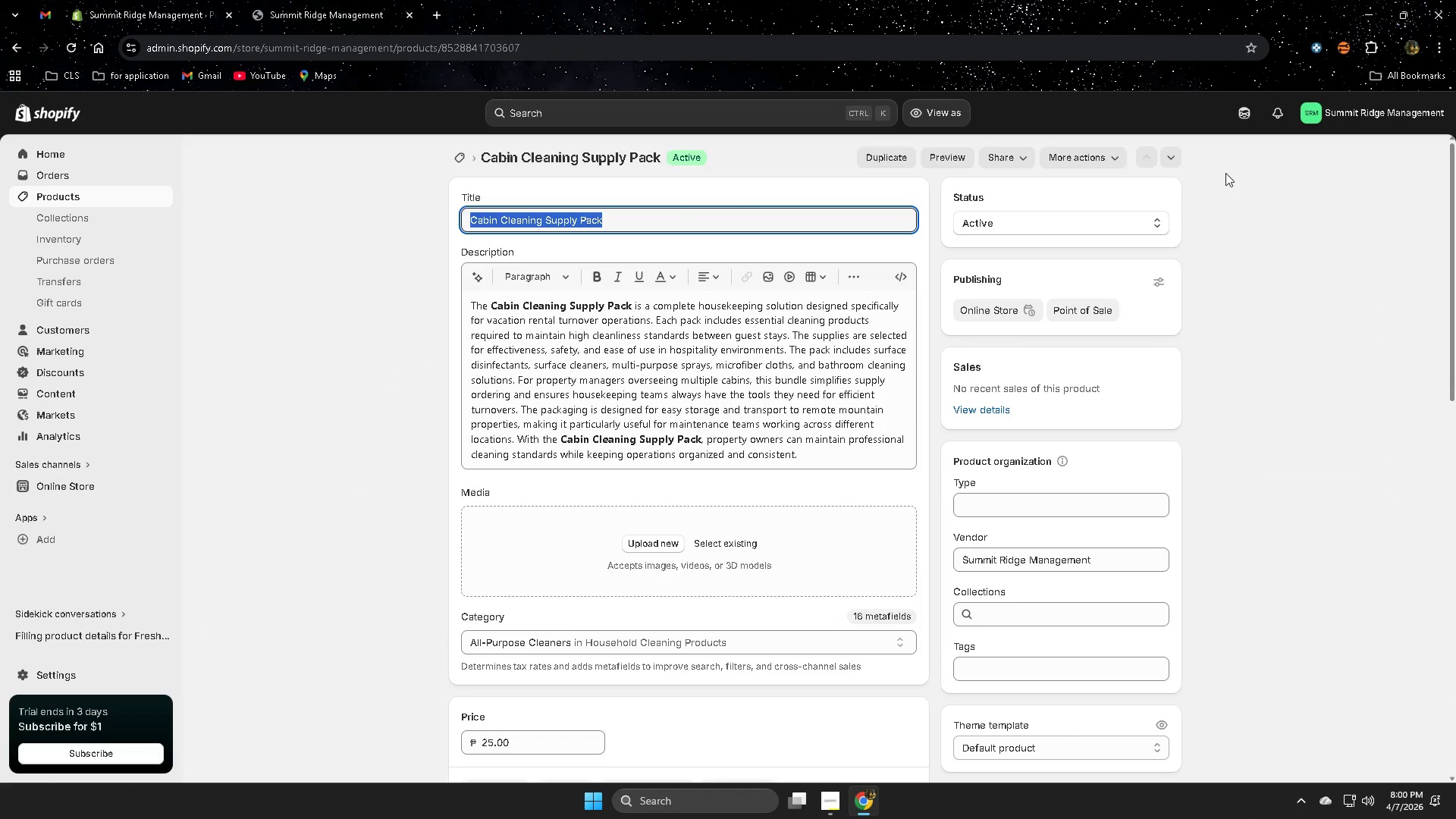 
key(Control+C)
 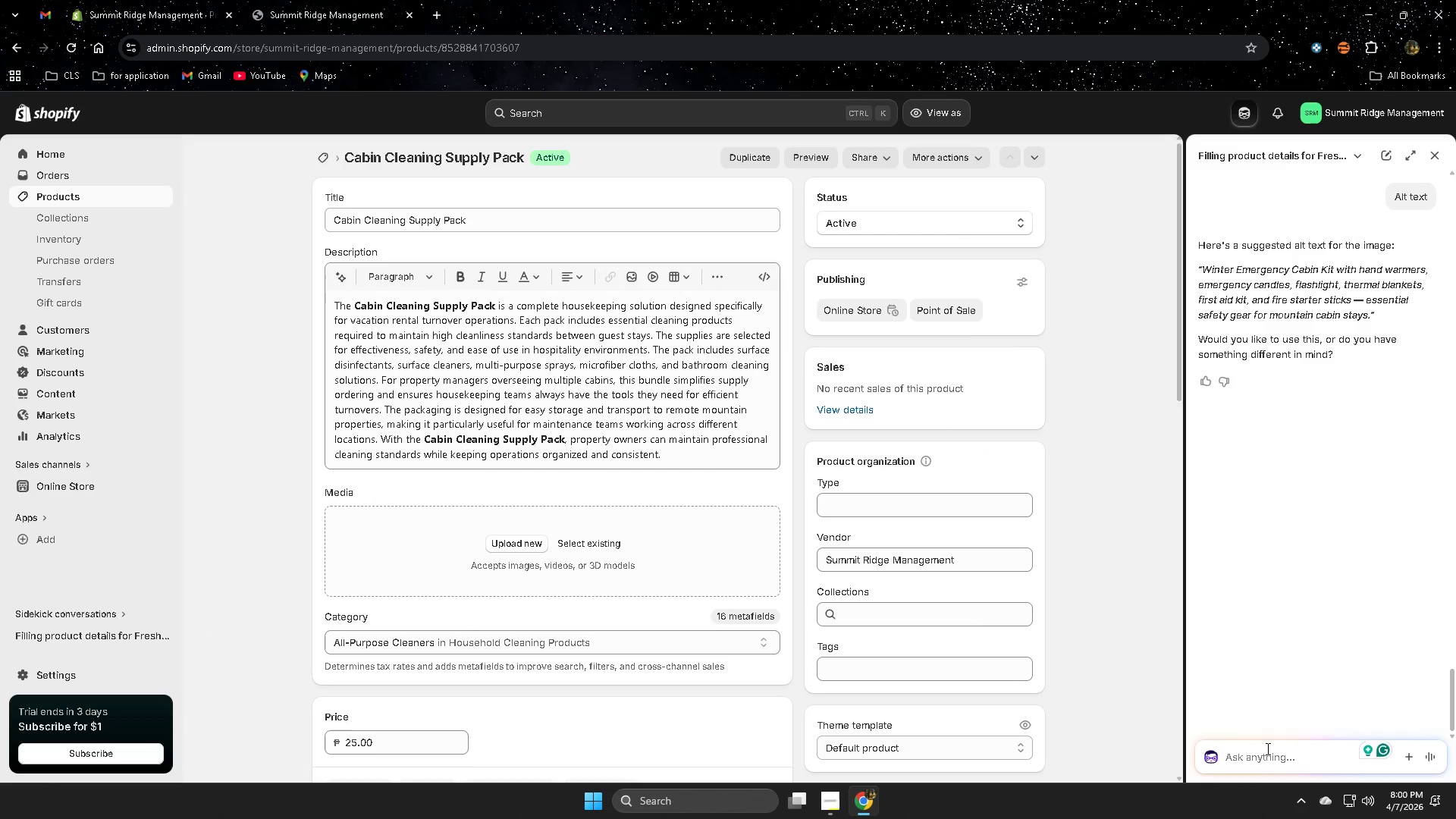 
left_click([1266, 748])
 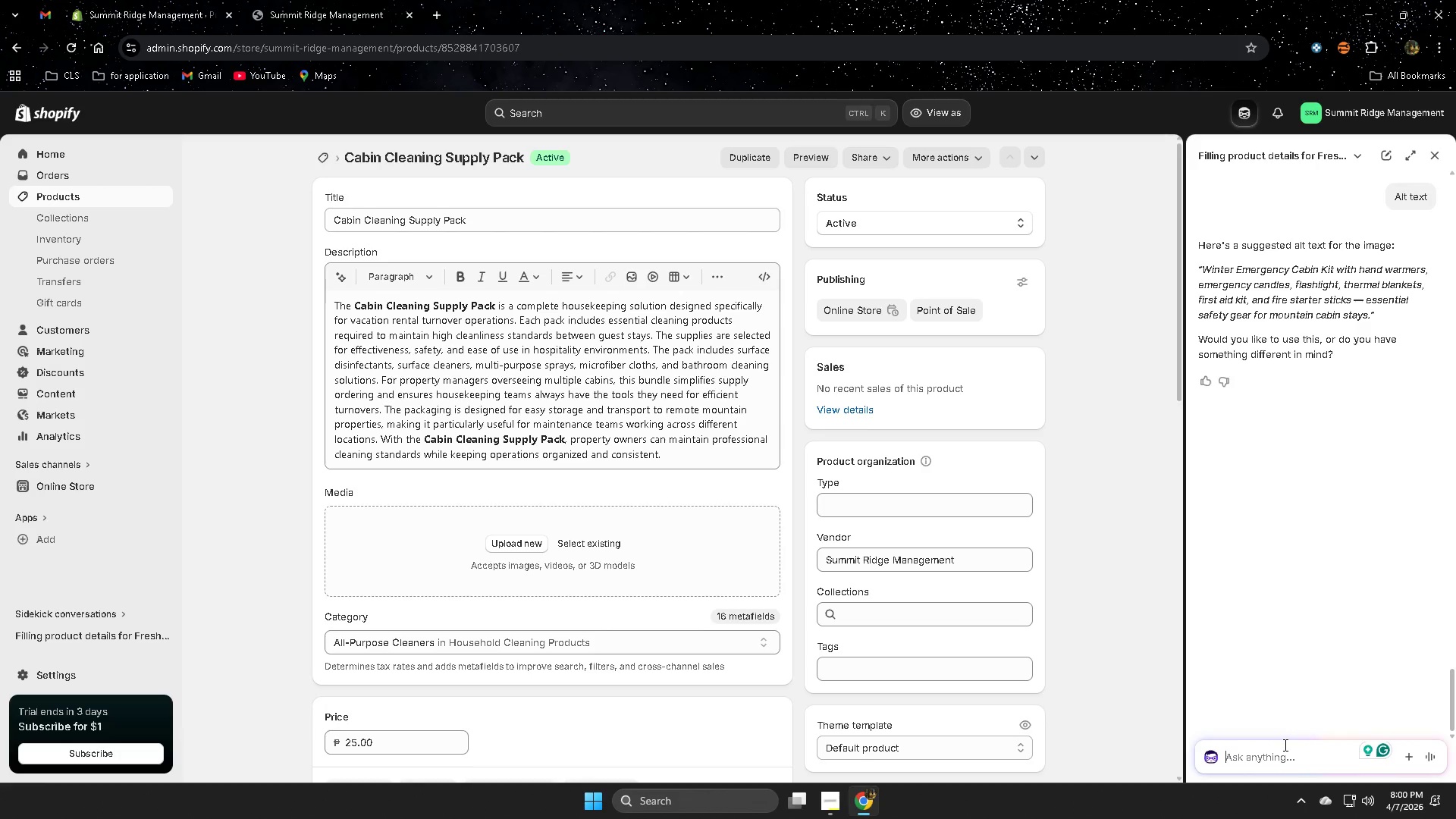 
type(next )
 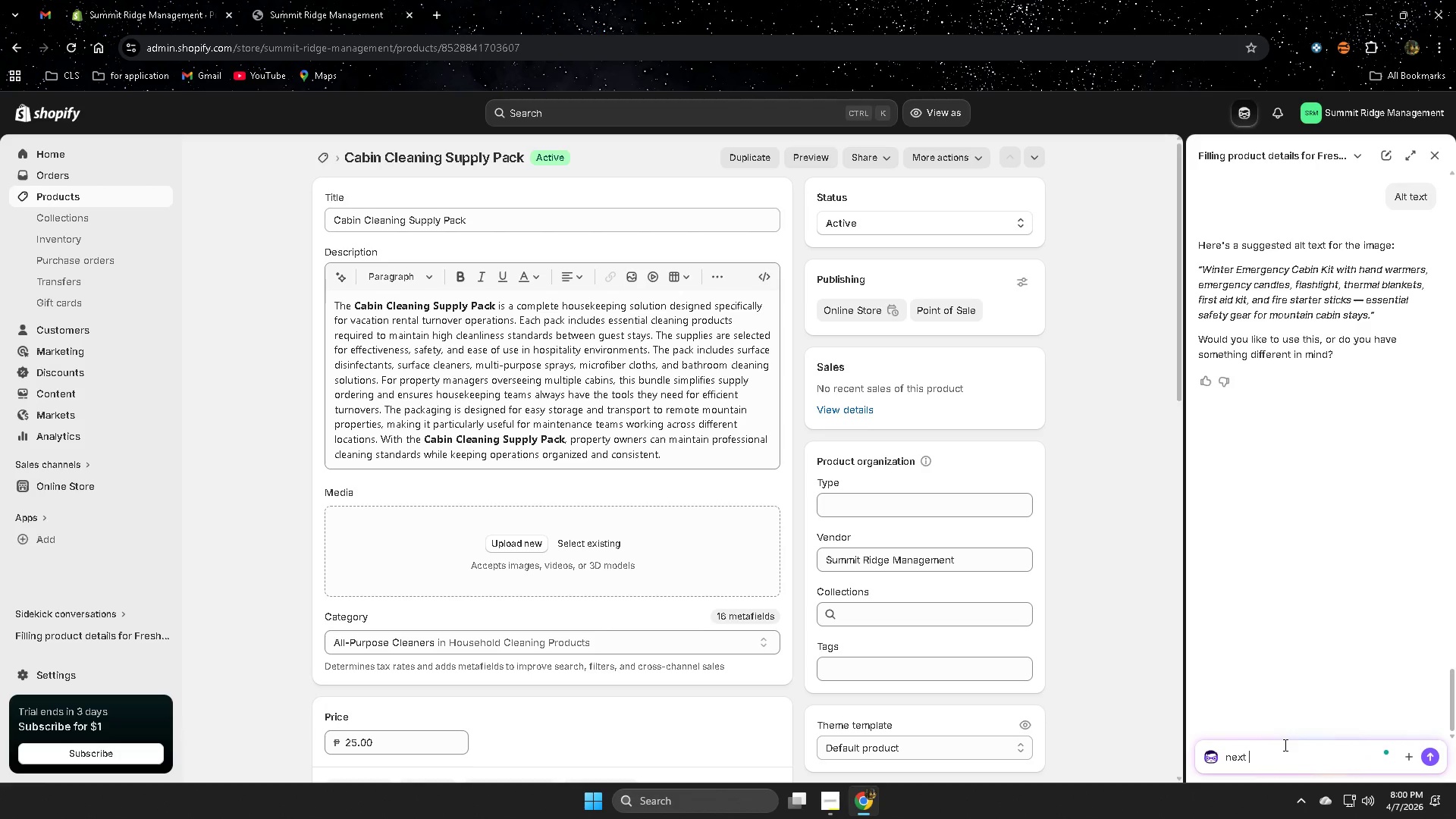 
key(Control+ControlLeft)
 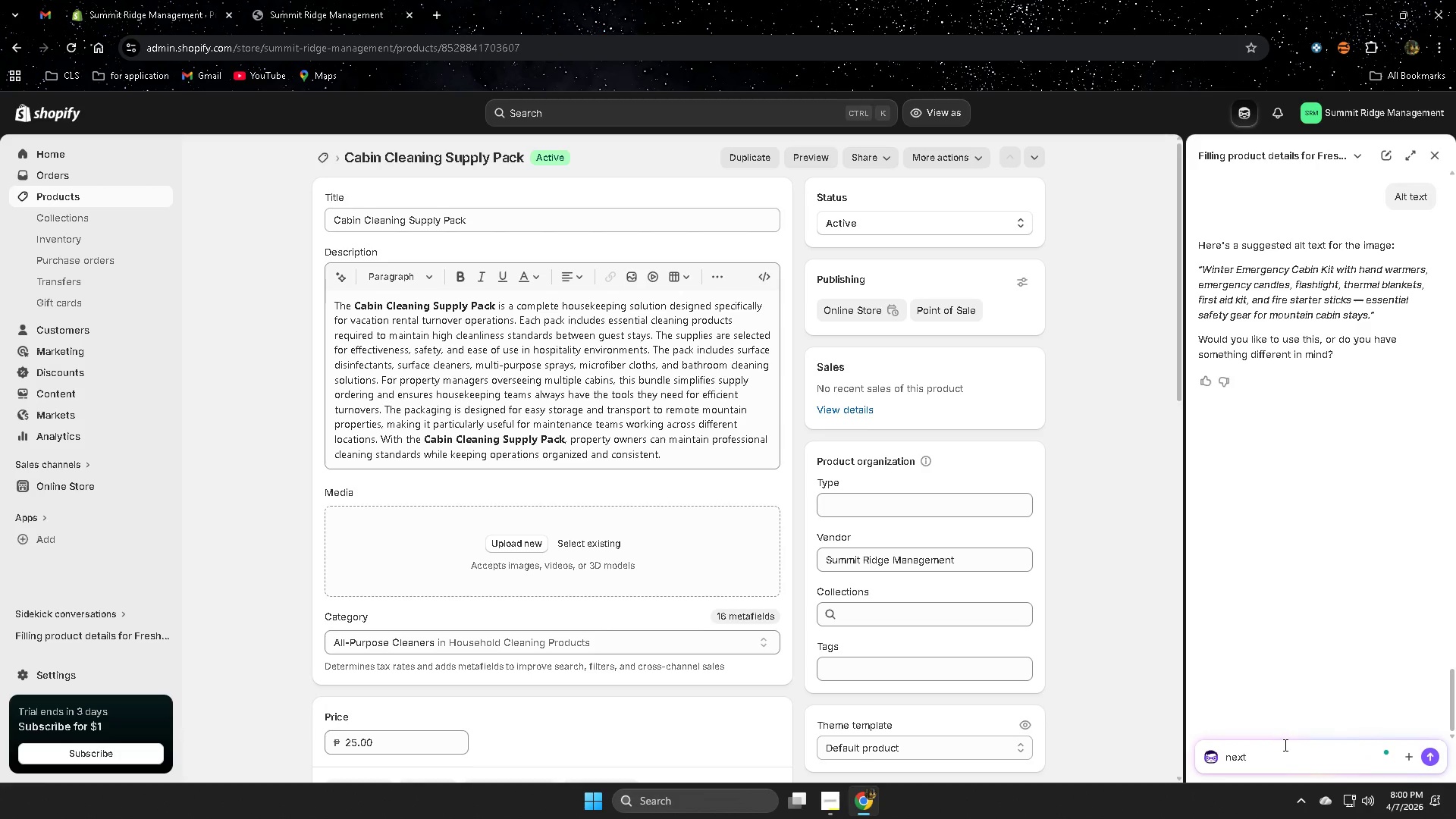 
key(Control+V)
 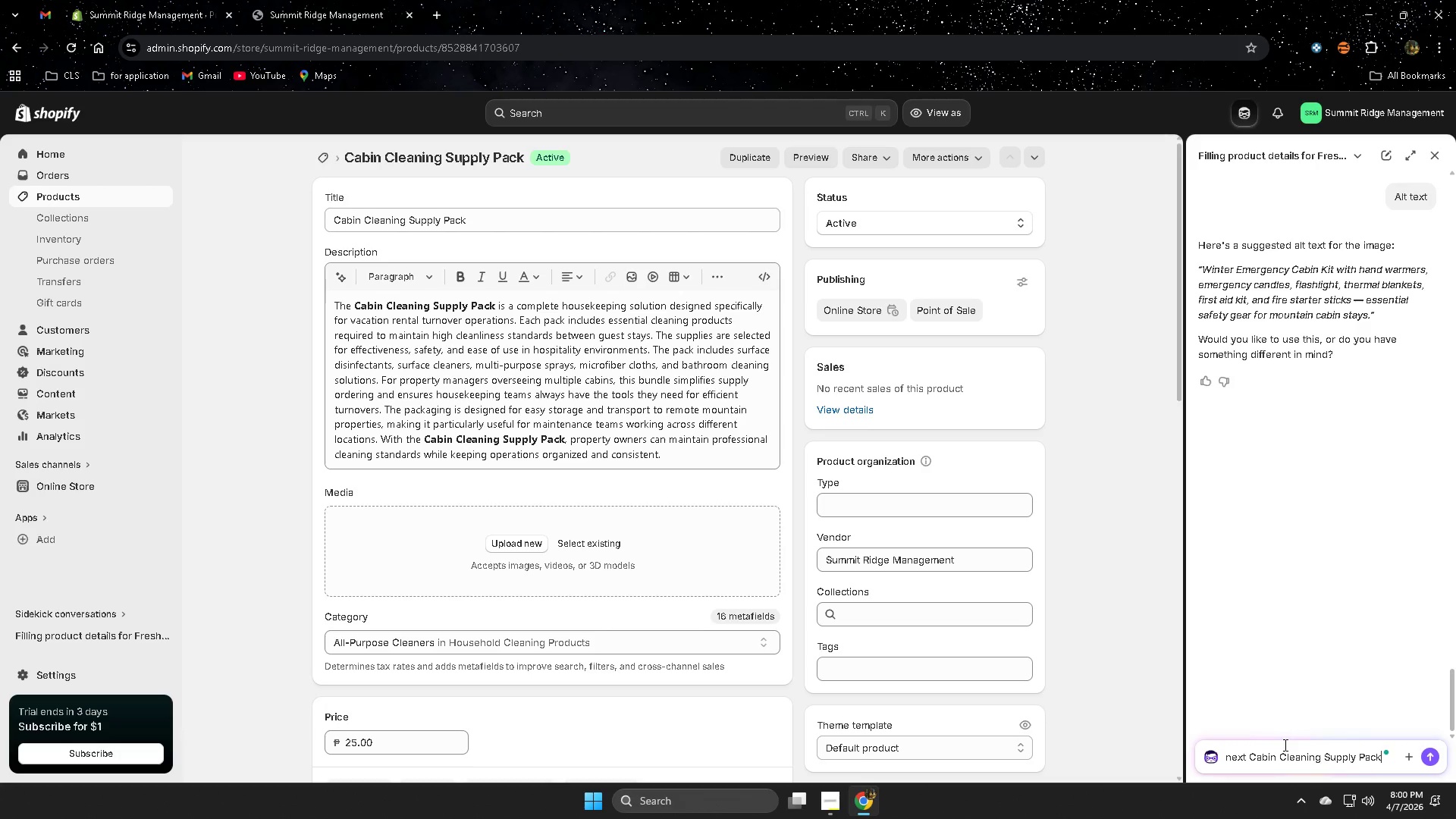 
key(Enter)
 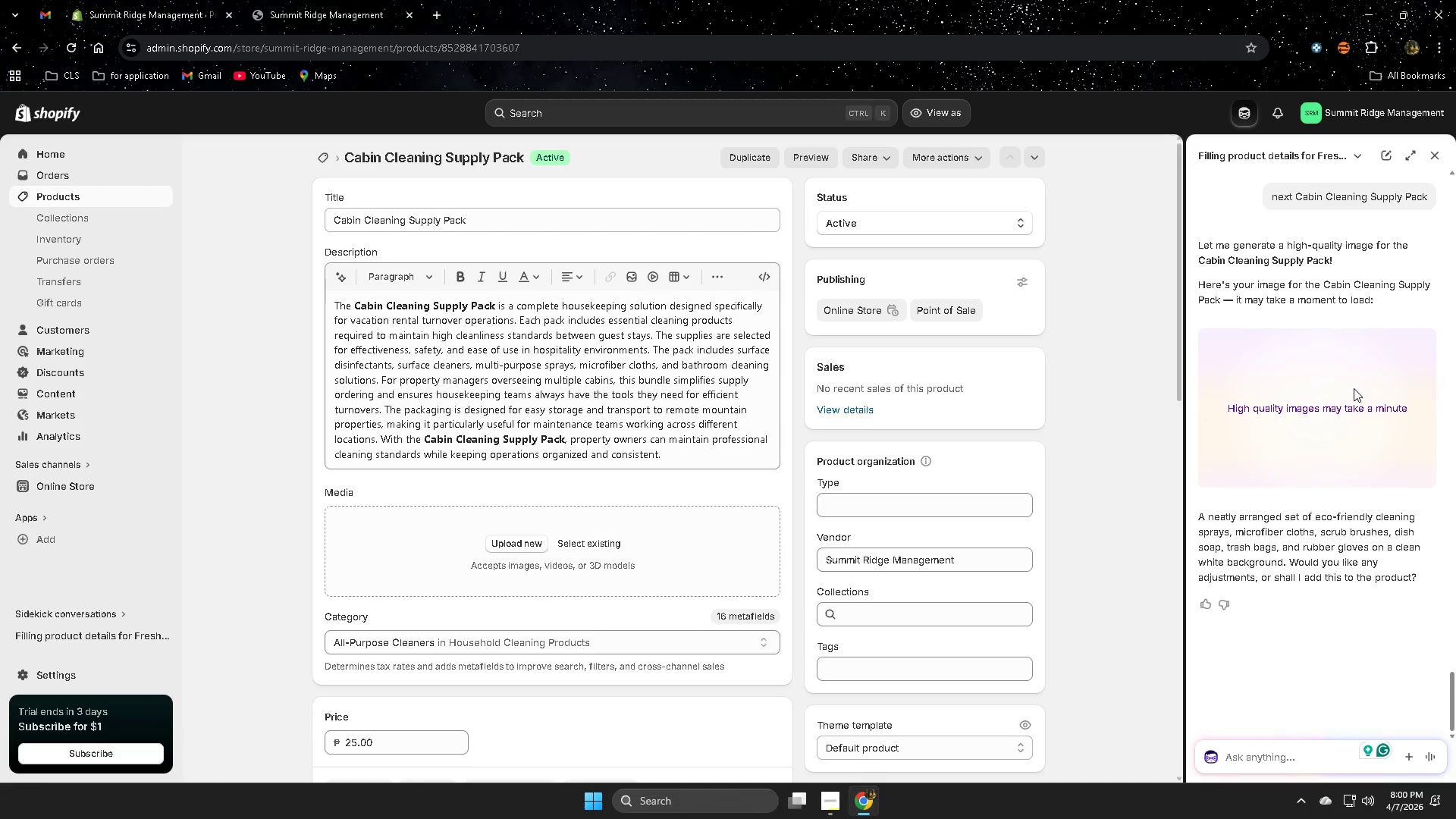 
wait(15.23)
 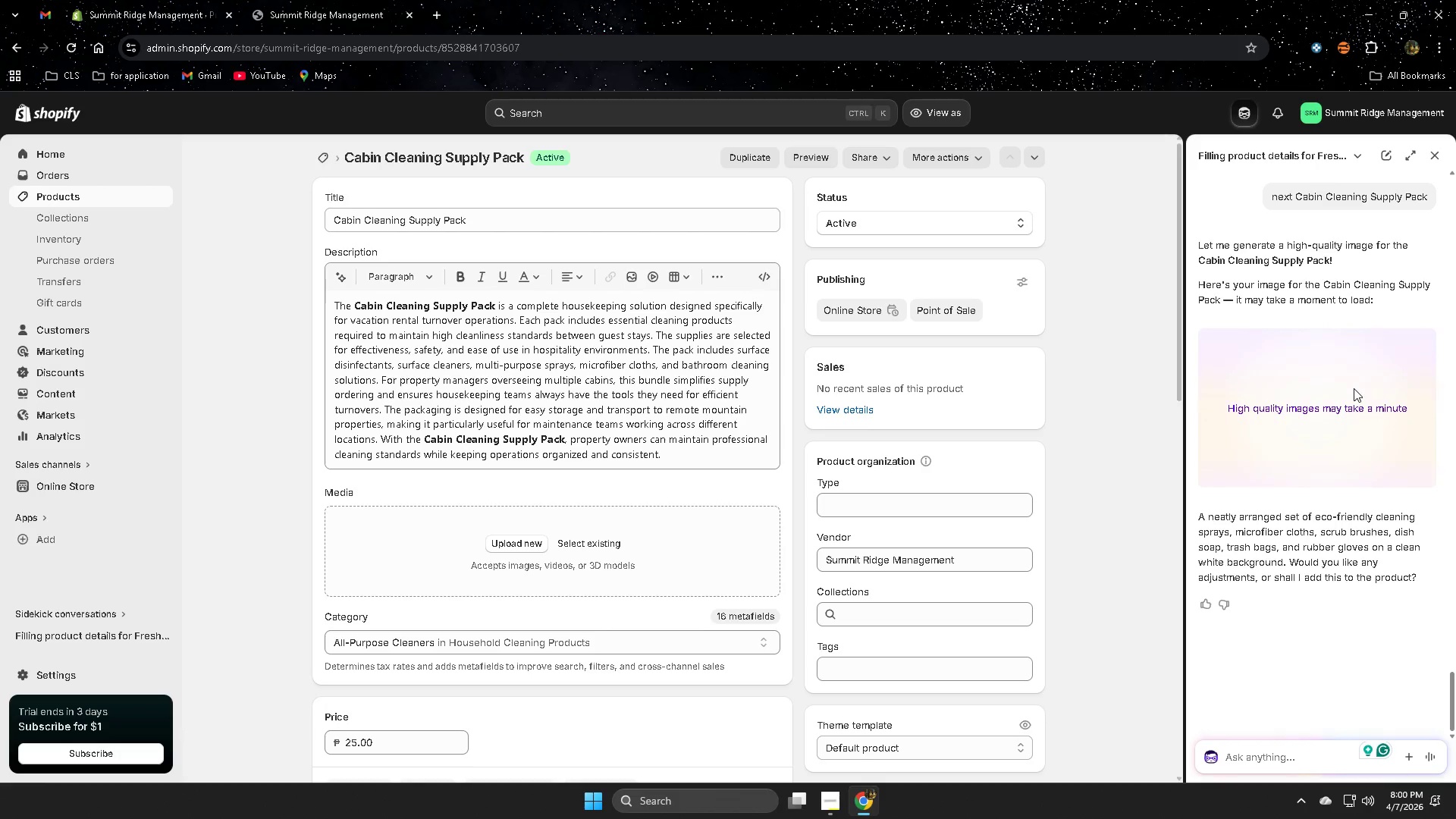 
scroll: coordinate [1138, 475], scroll_direction: down, amount: 1.0
 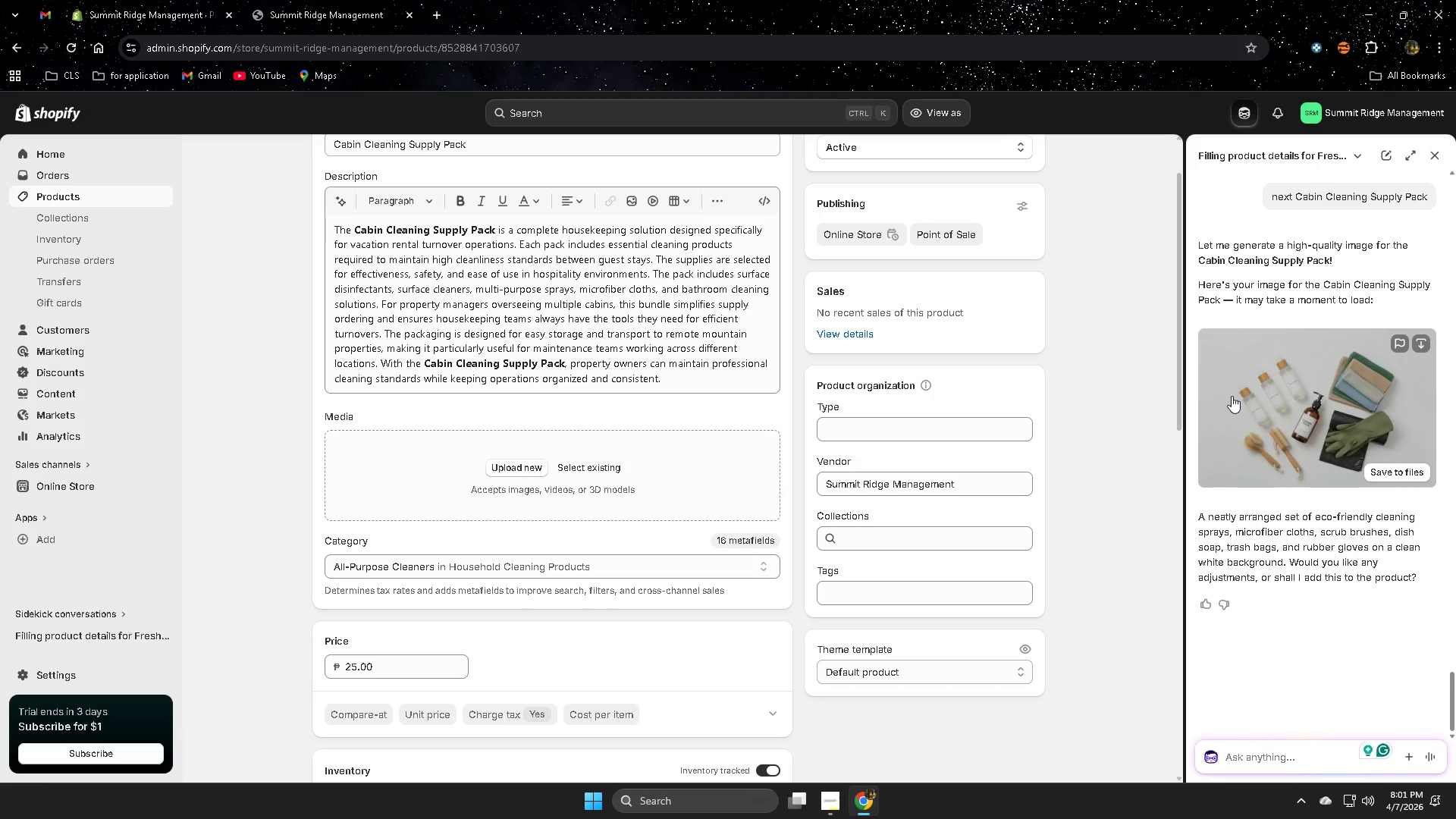 
wait(45.92)
 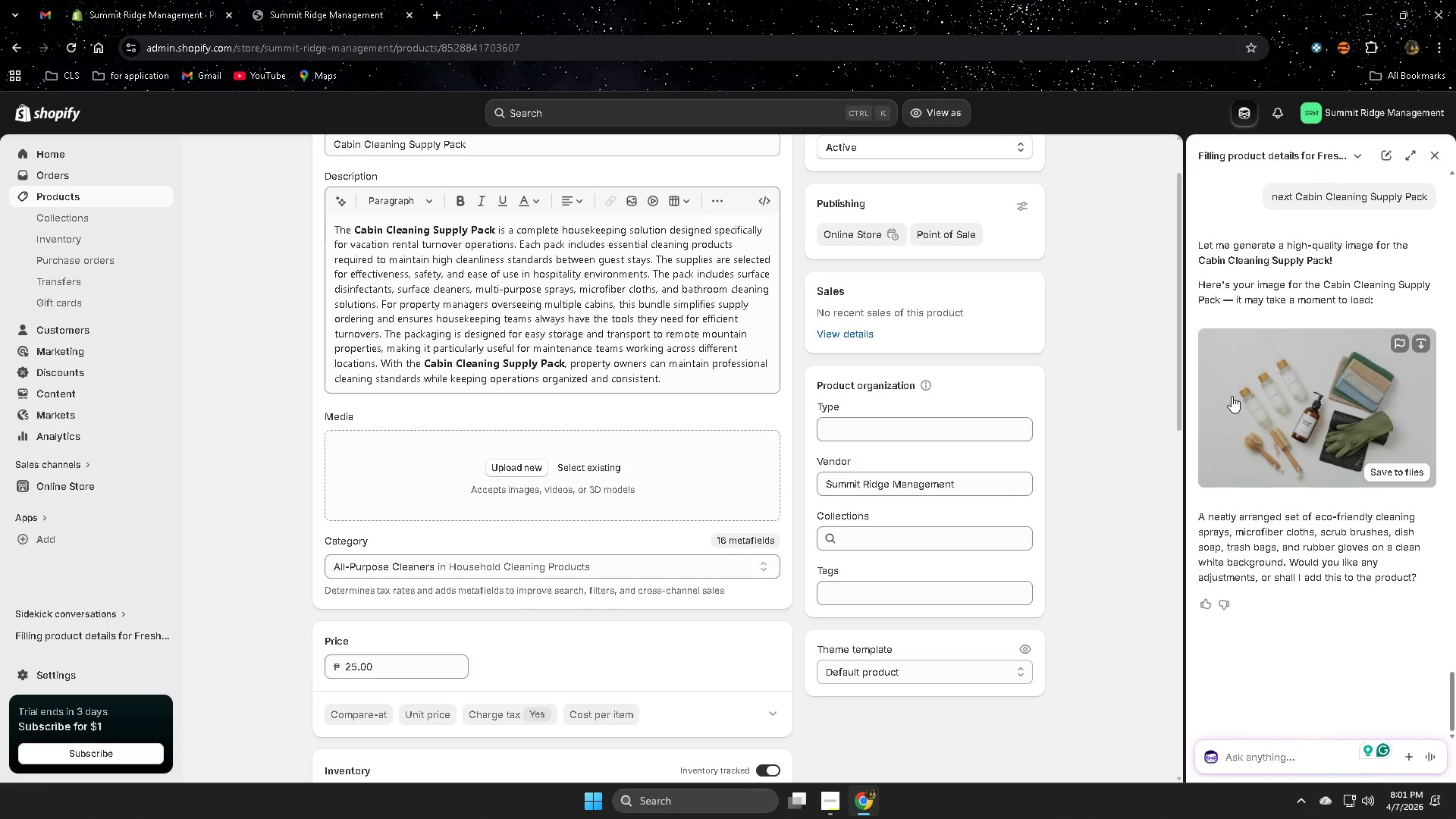 
left_click([1044, 699])
 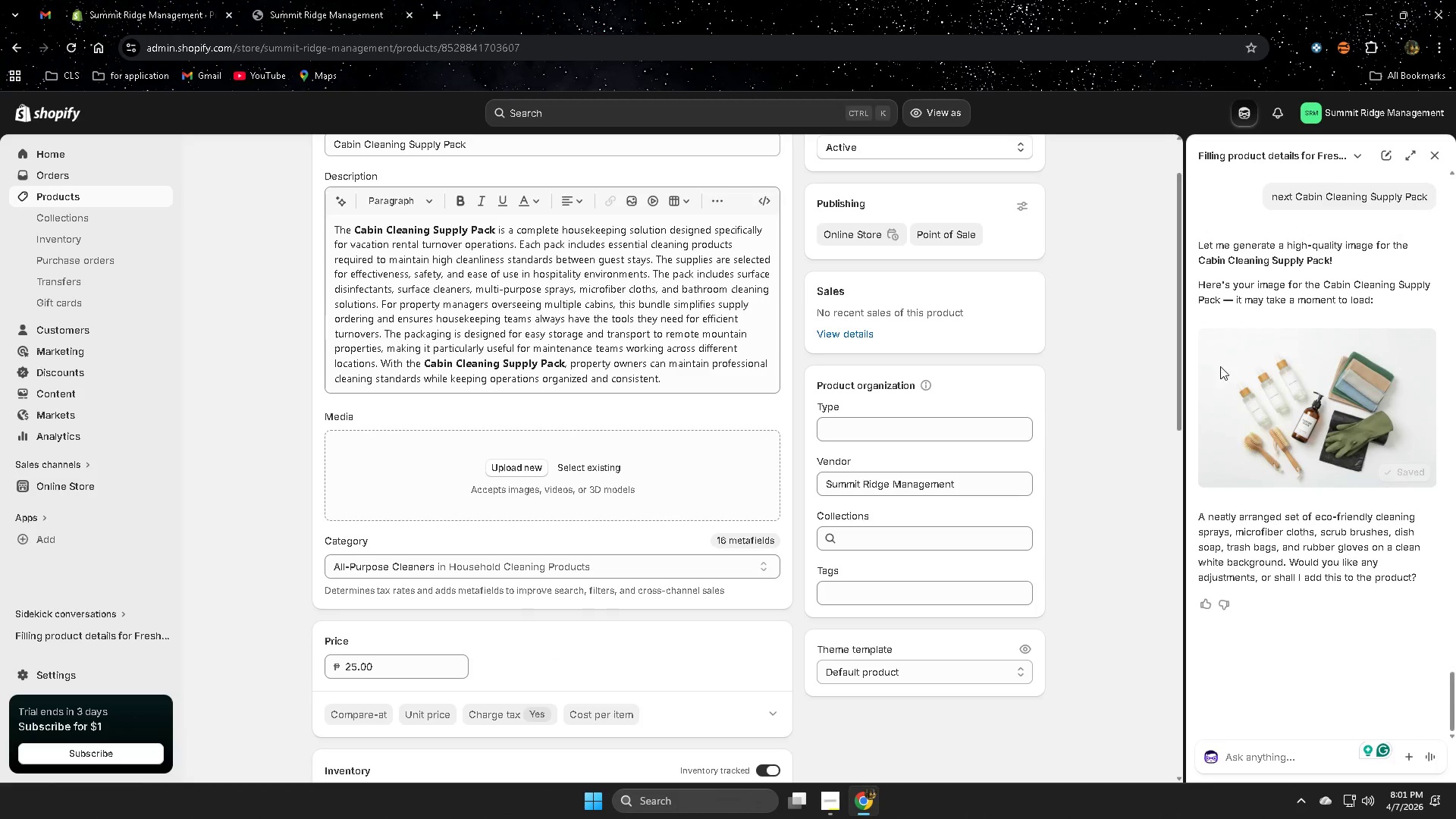 
wait(6.34)
 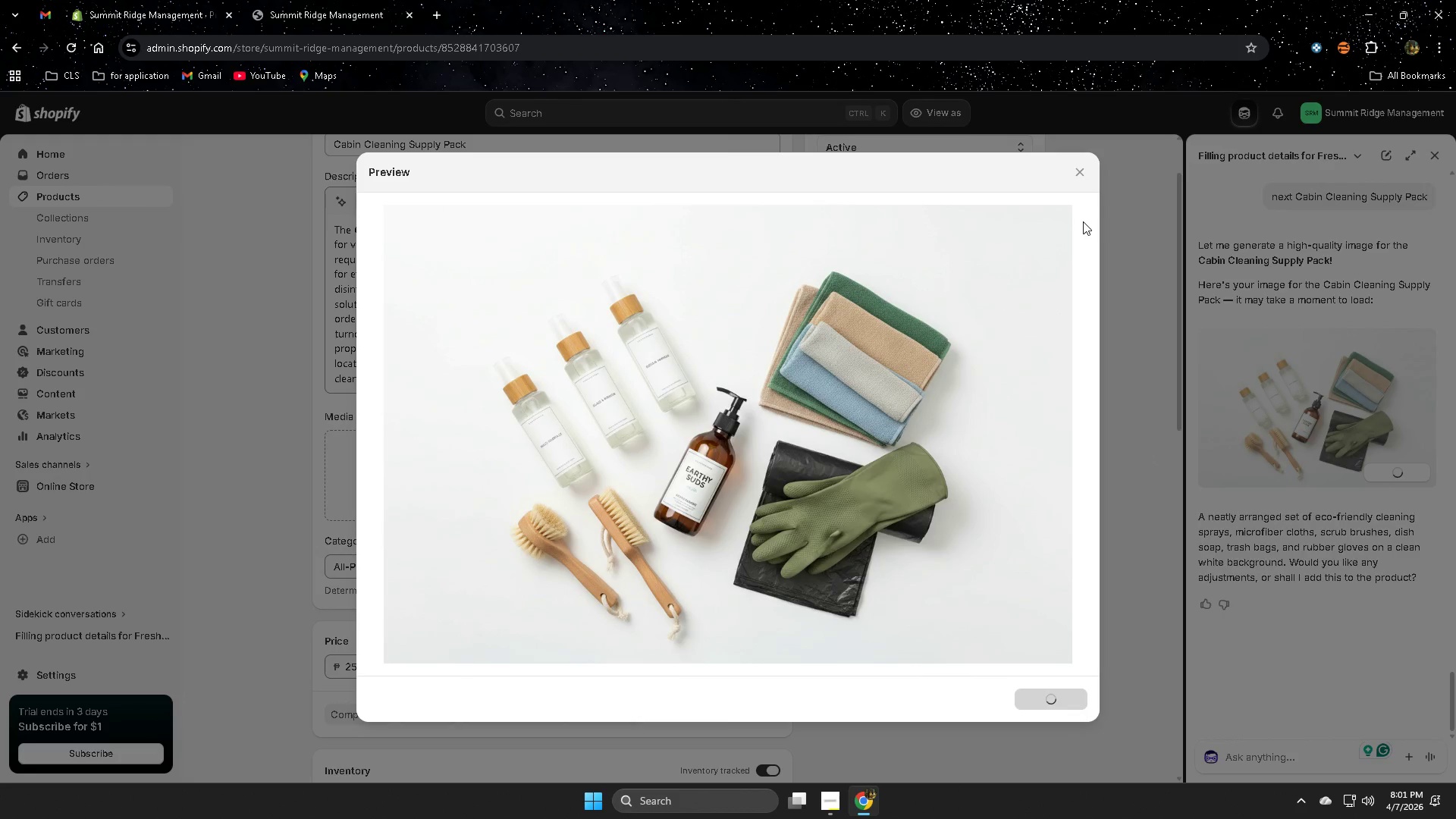 
left_click([1252, 755])
 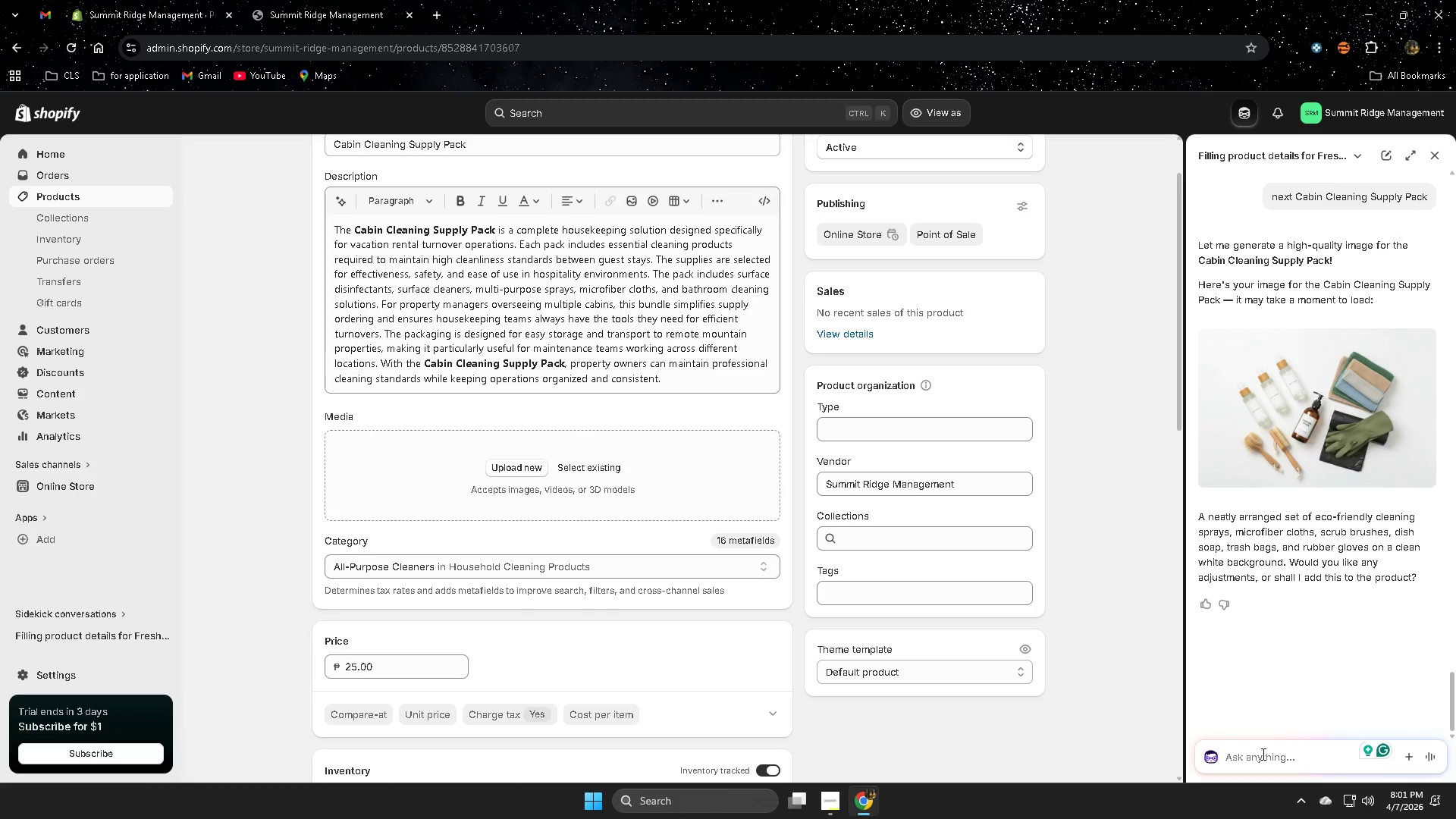 
type(Alt text)
 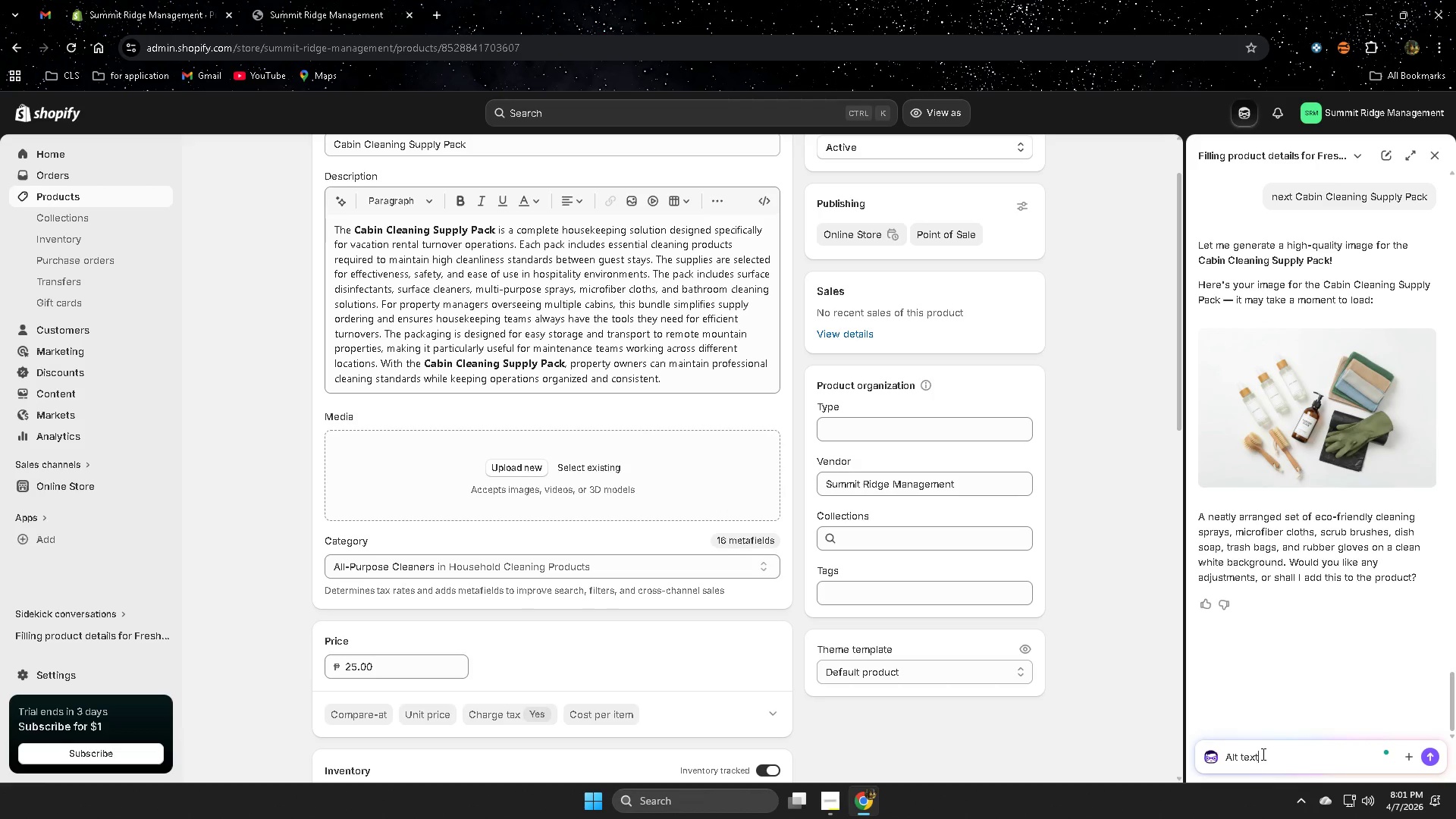 
key(Enter)
 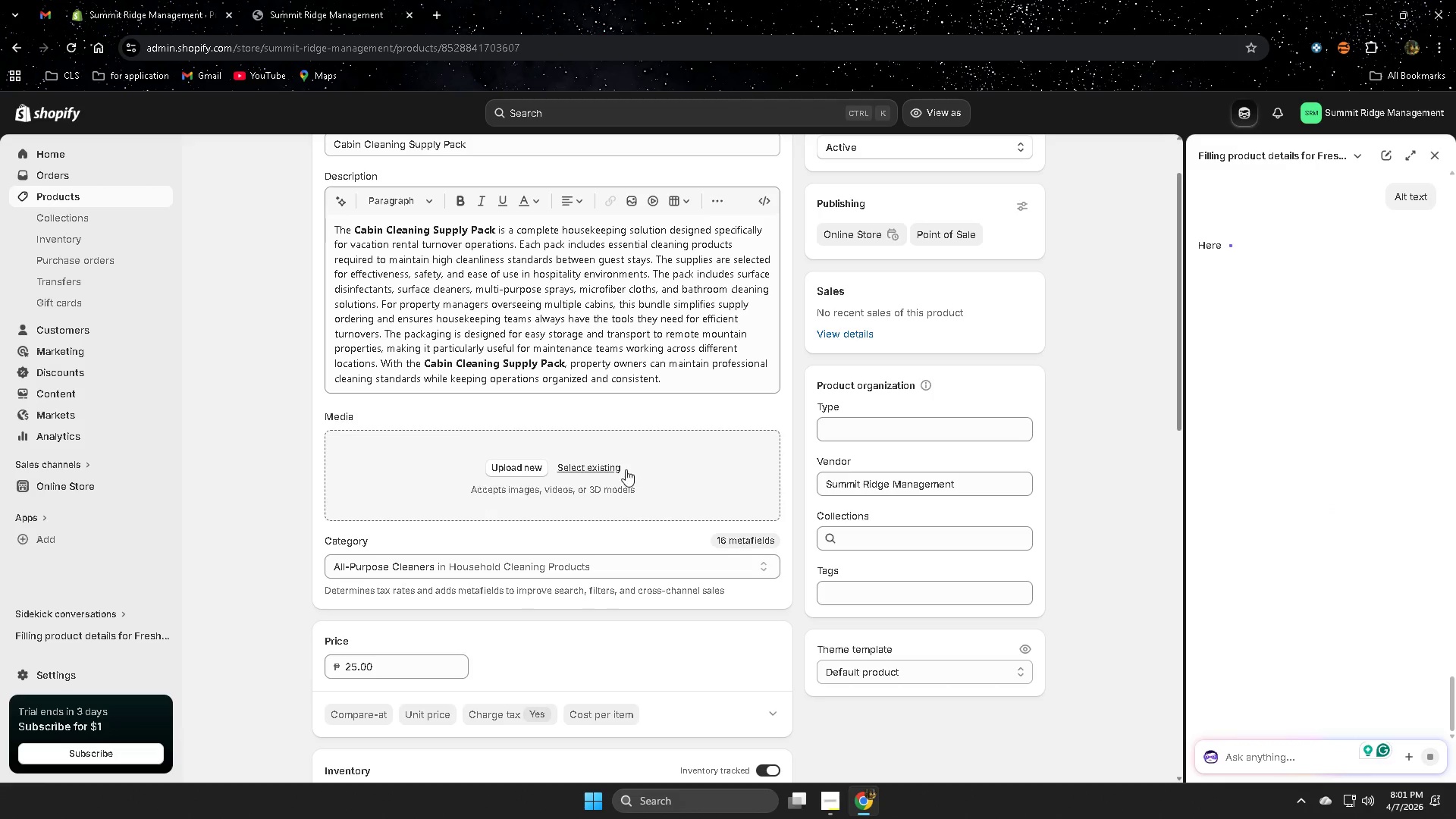 
left_click([594, 469])
 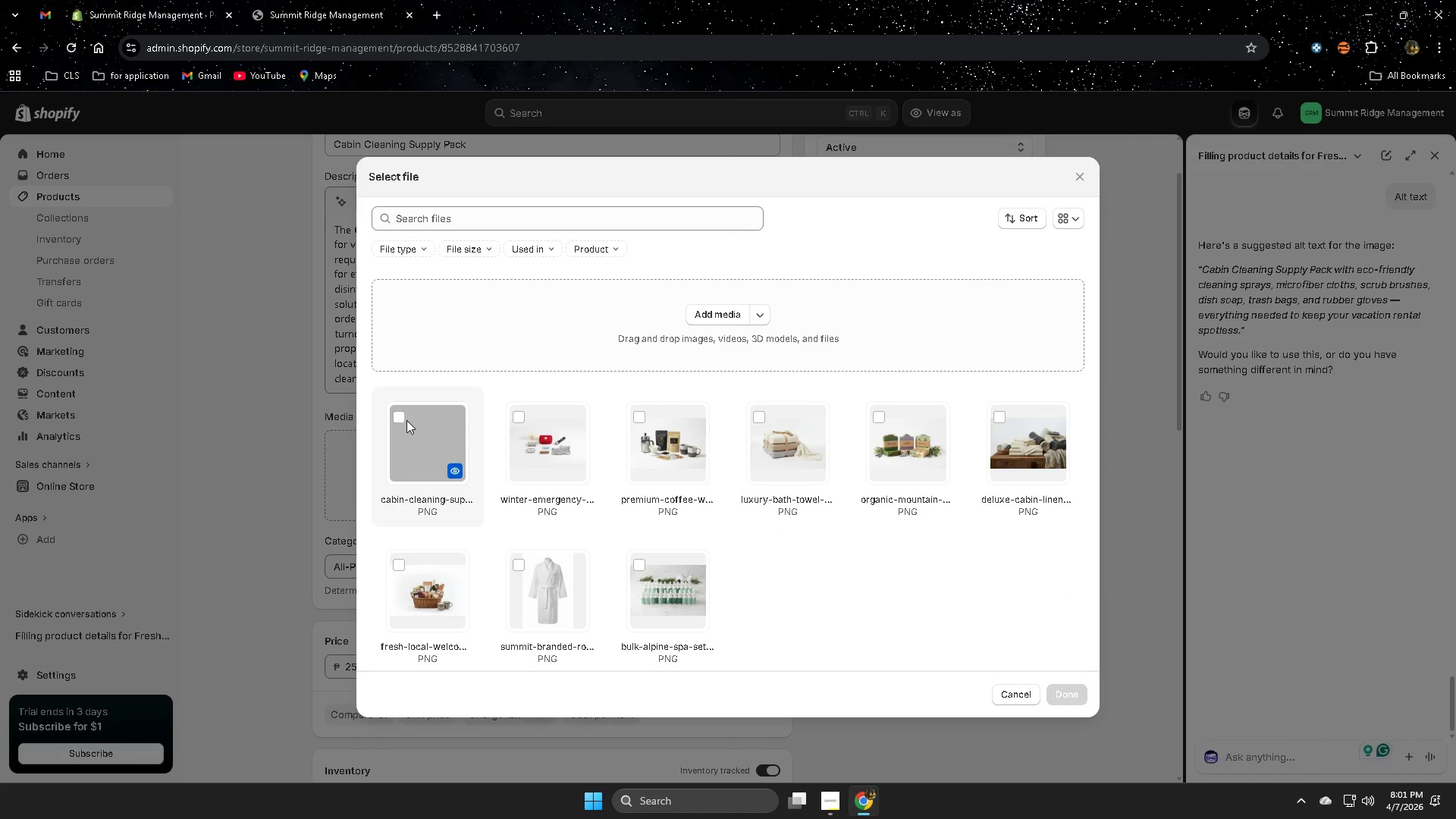 
left_click([400, 418])
 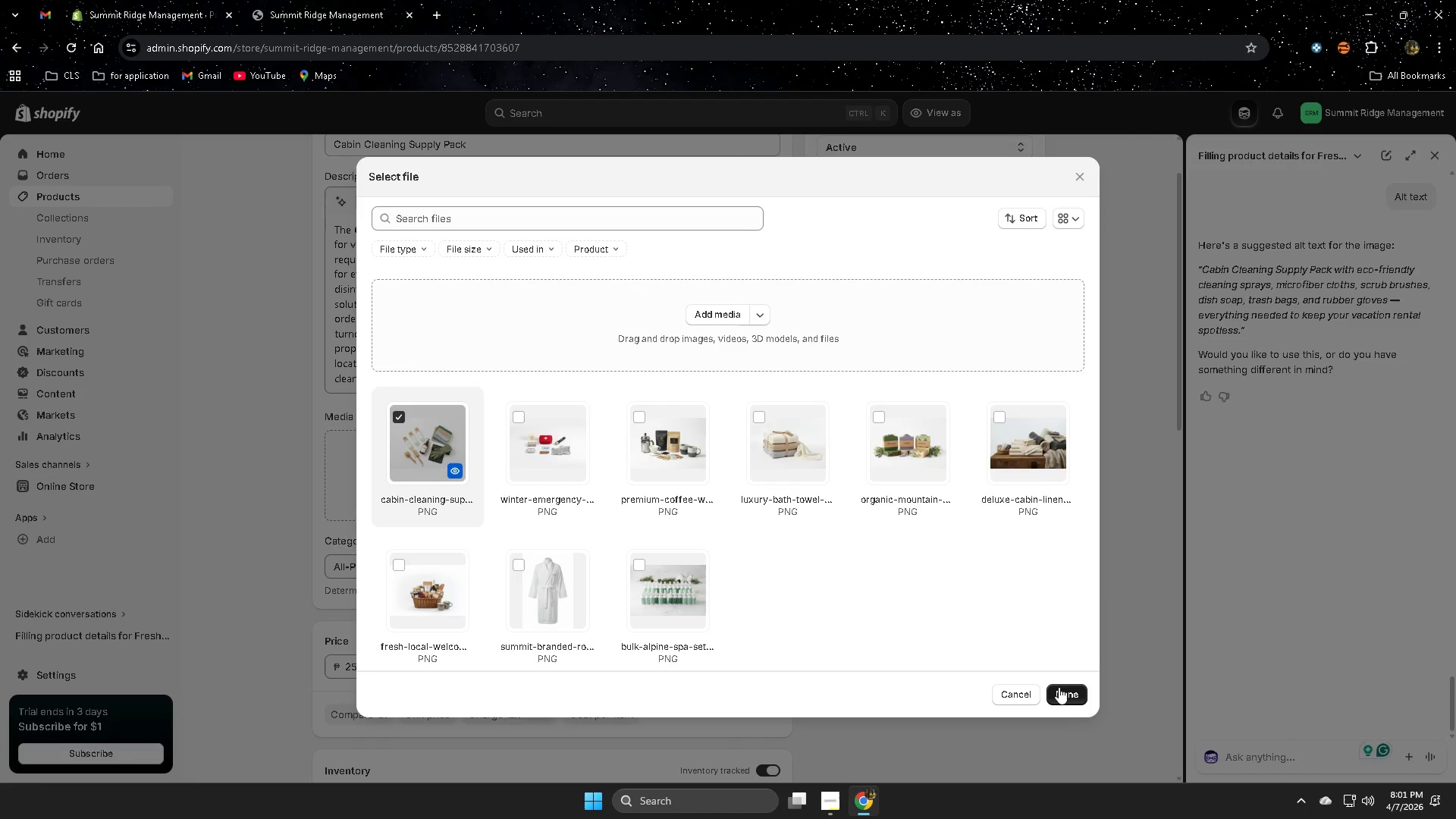 
left_click([1061, 697])
 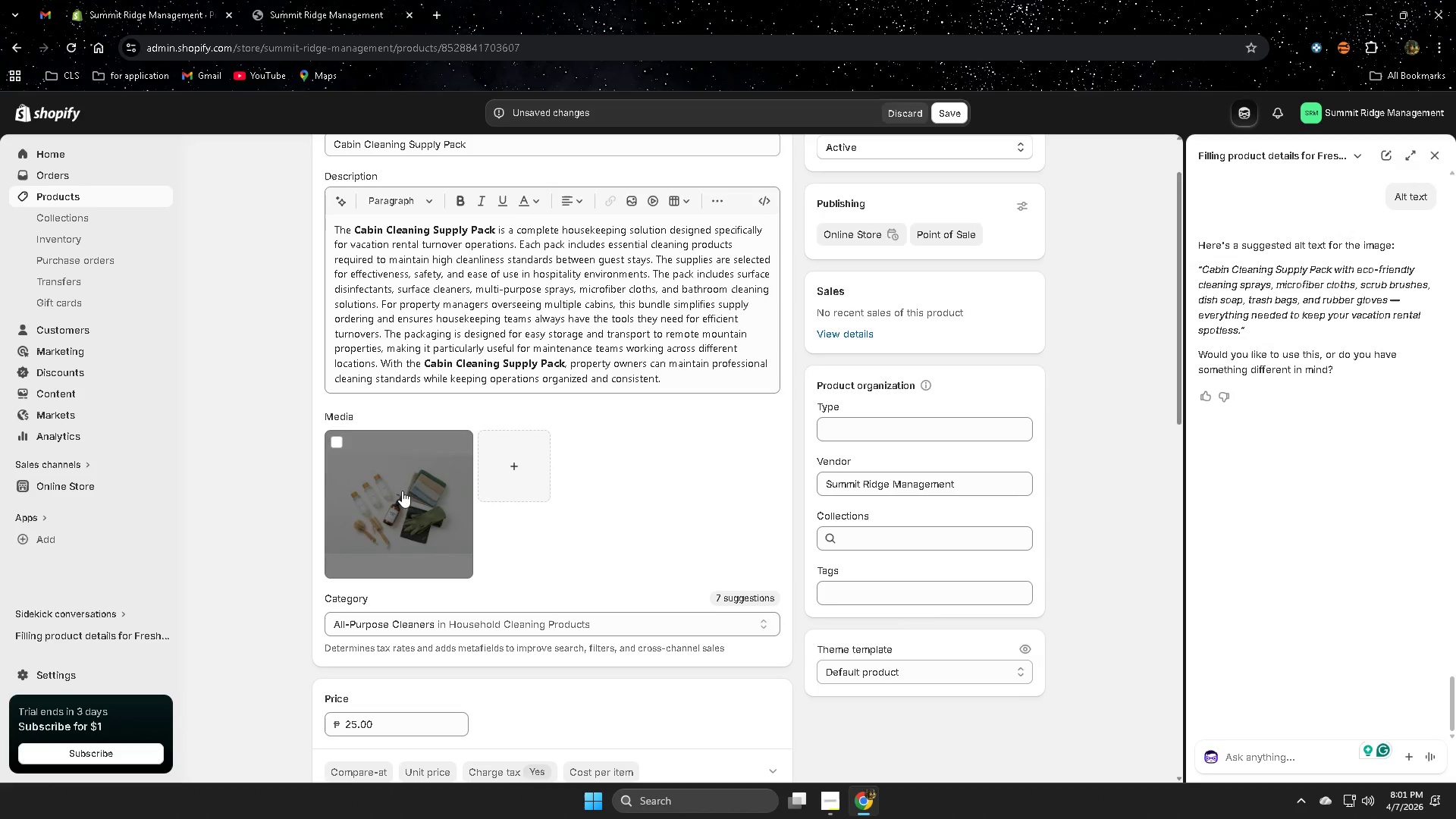 
left_click([1213, 268])
 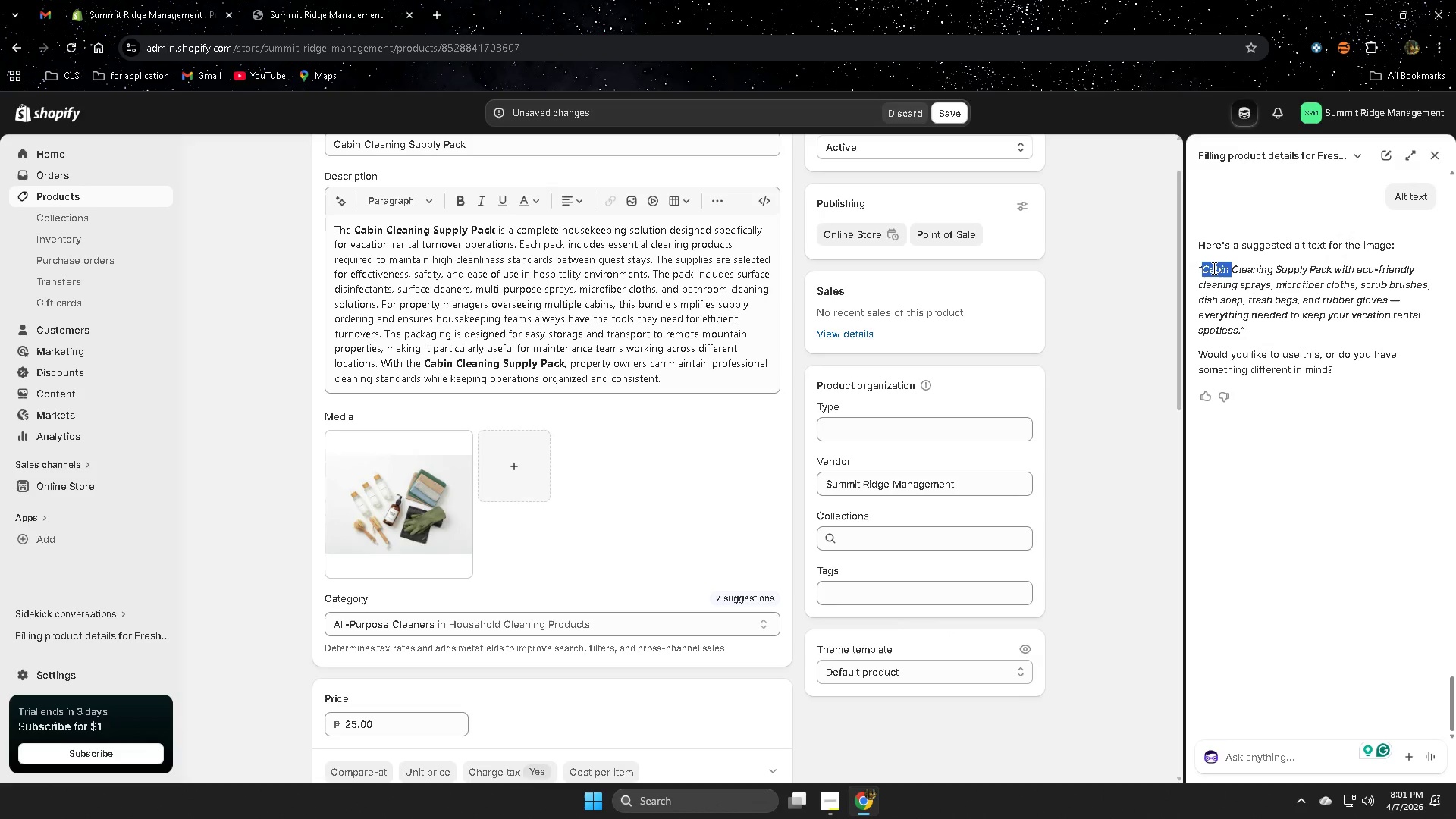 
left_click_drag(start_coordinate=[1213, 268], to_coordinate=[1247, 328])
 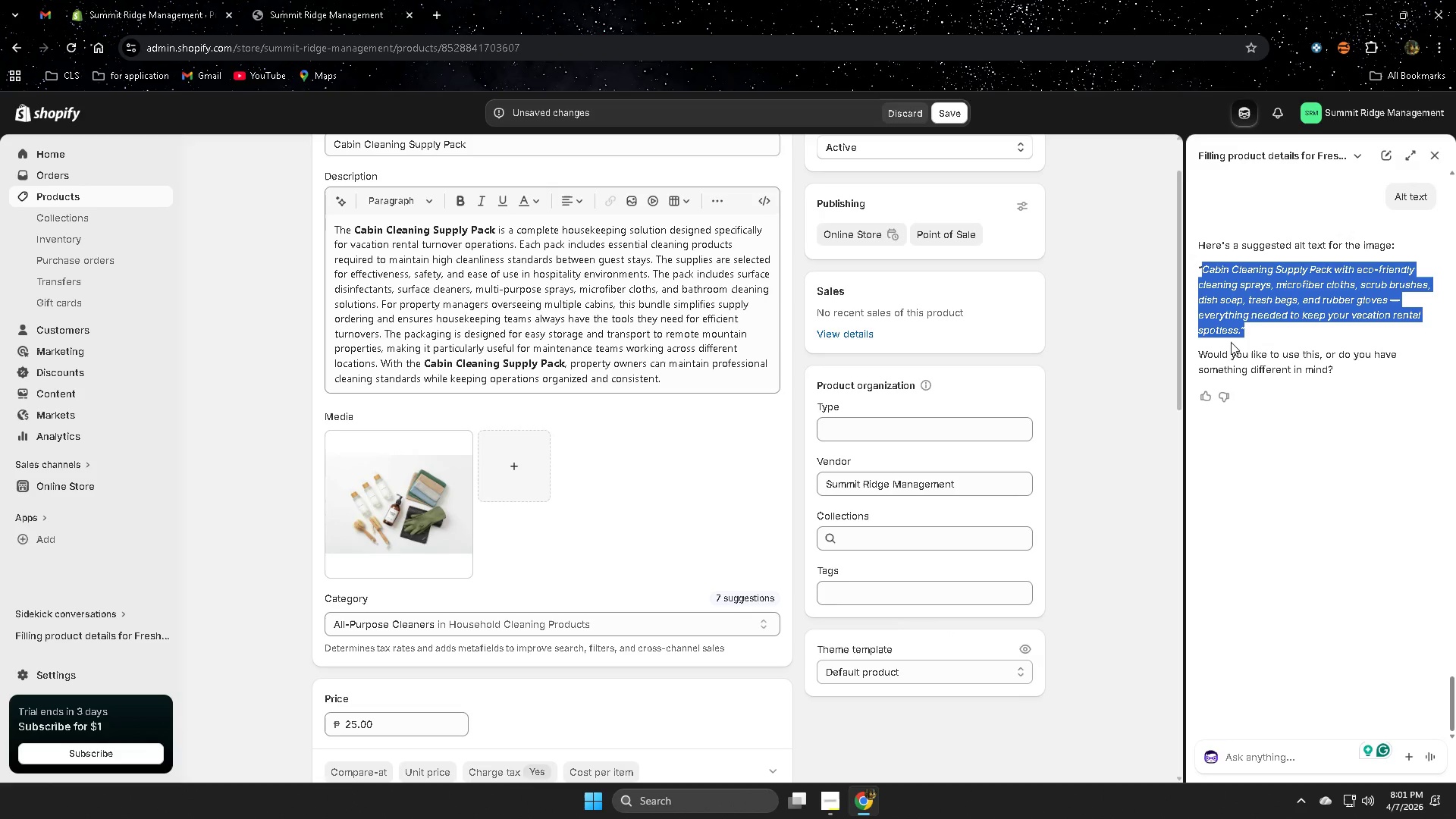 
key(Control+ControlLeft)
 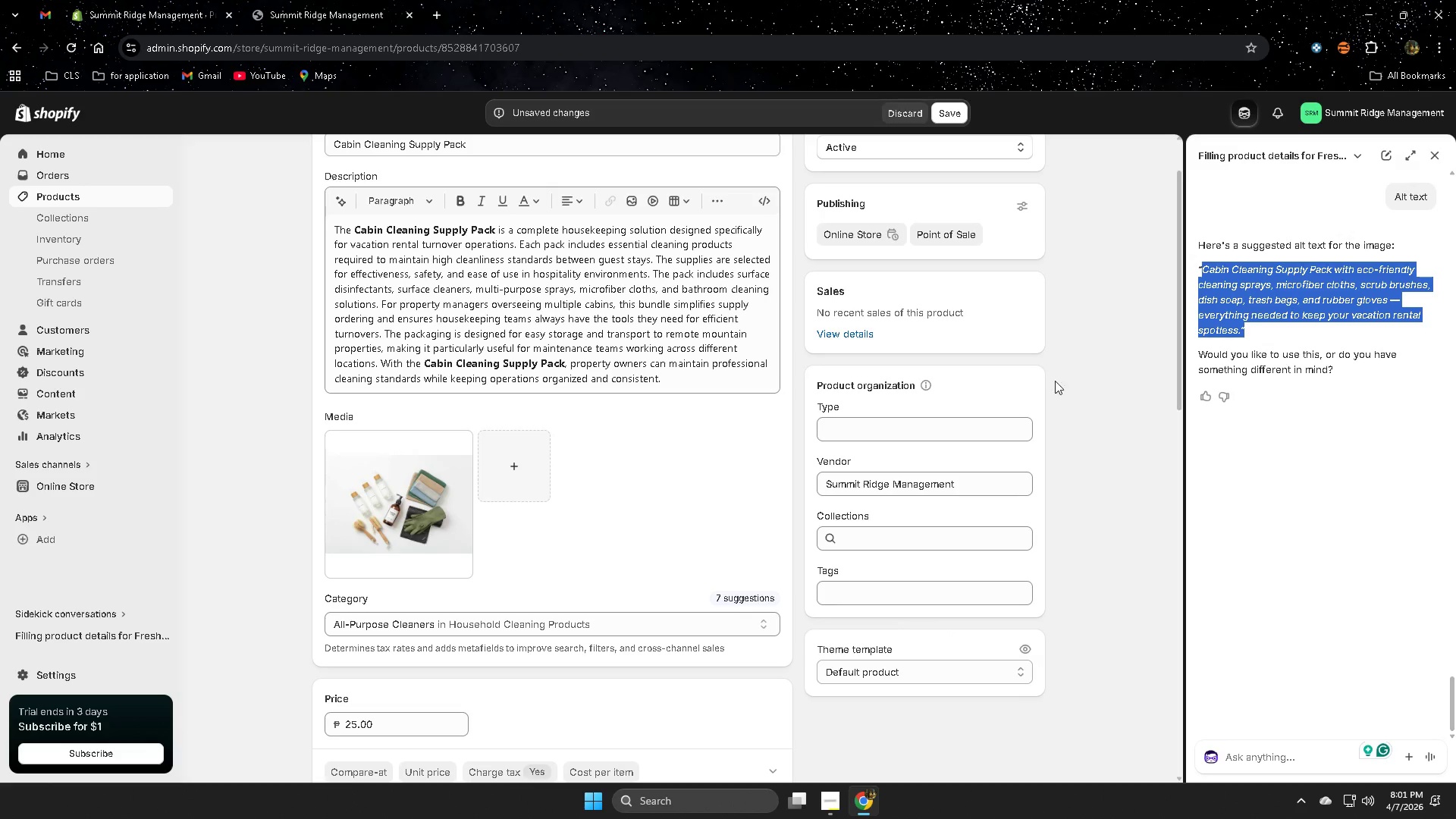 
key(Control+C)
 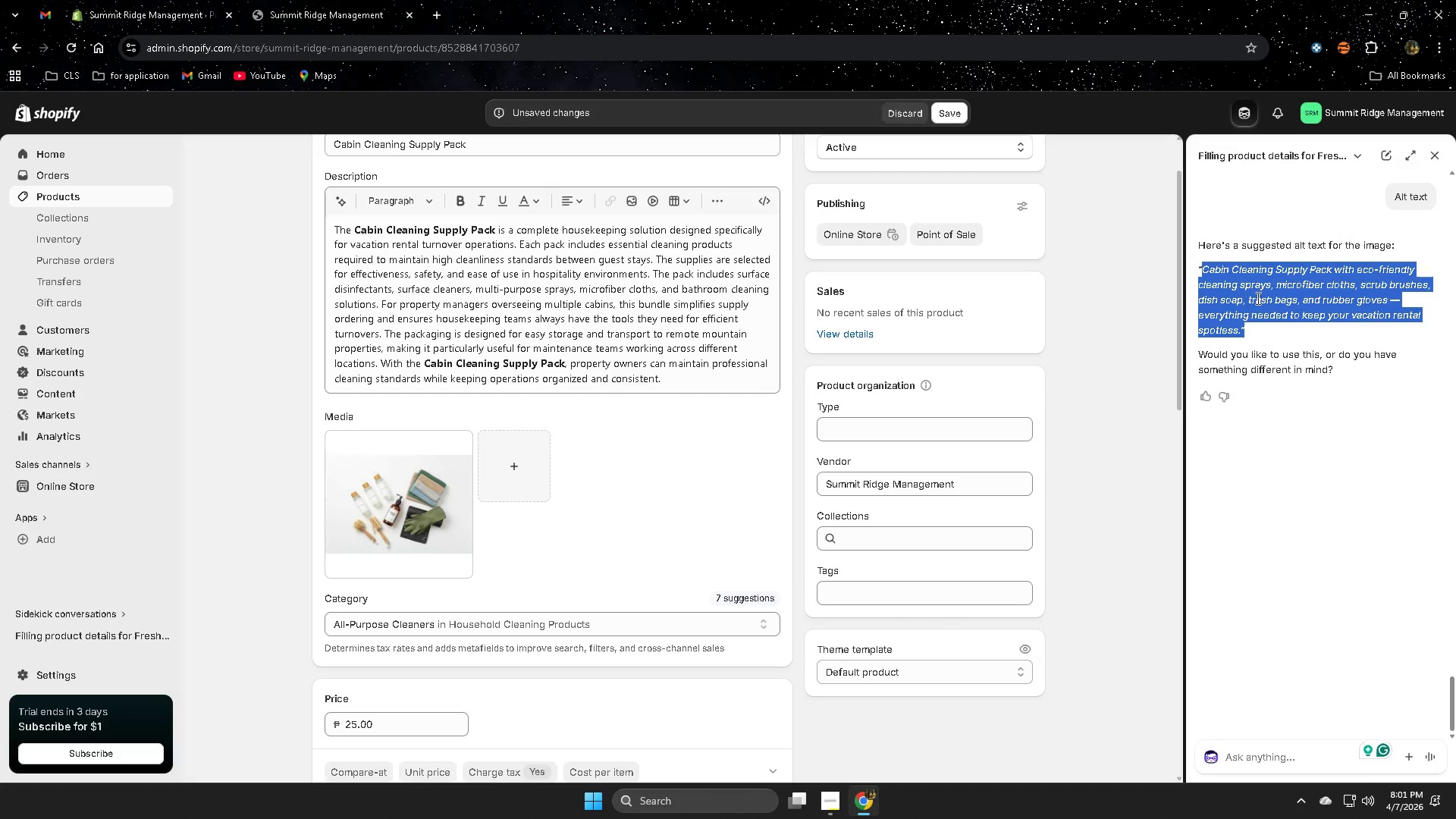 
left_click([1234, 284])
 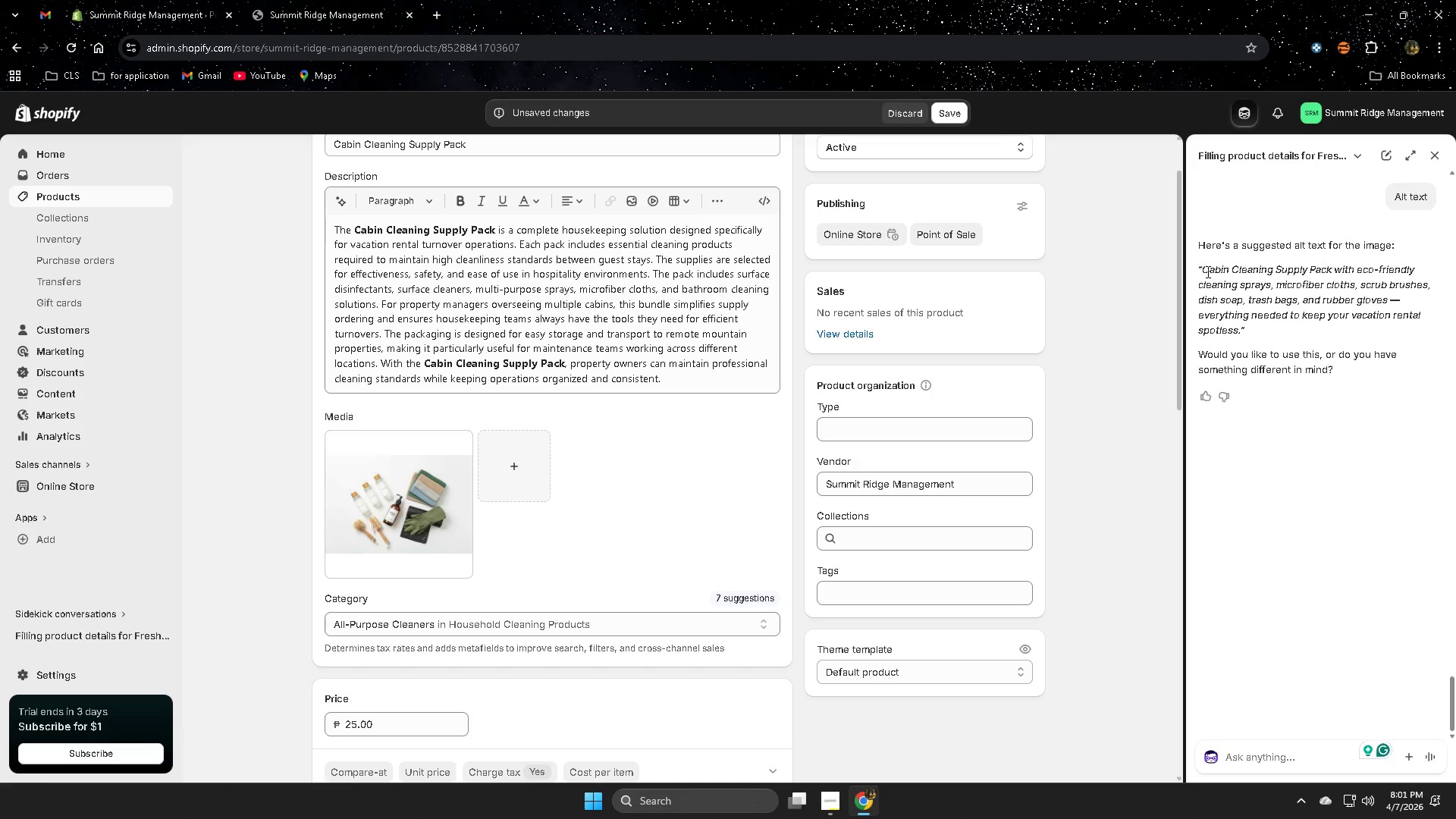 
left_click([1203, 271])
 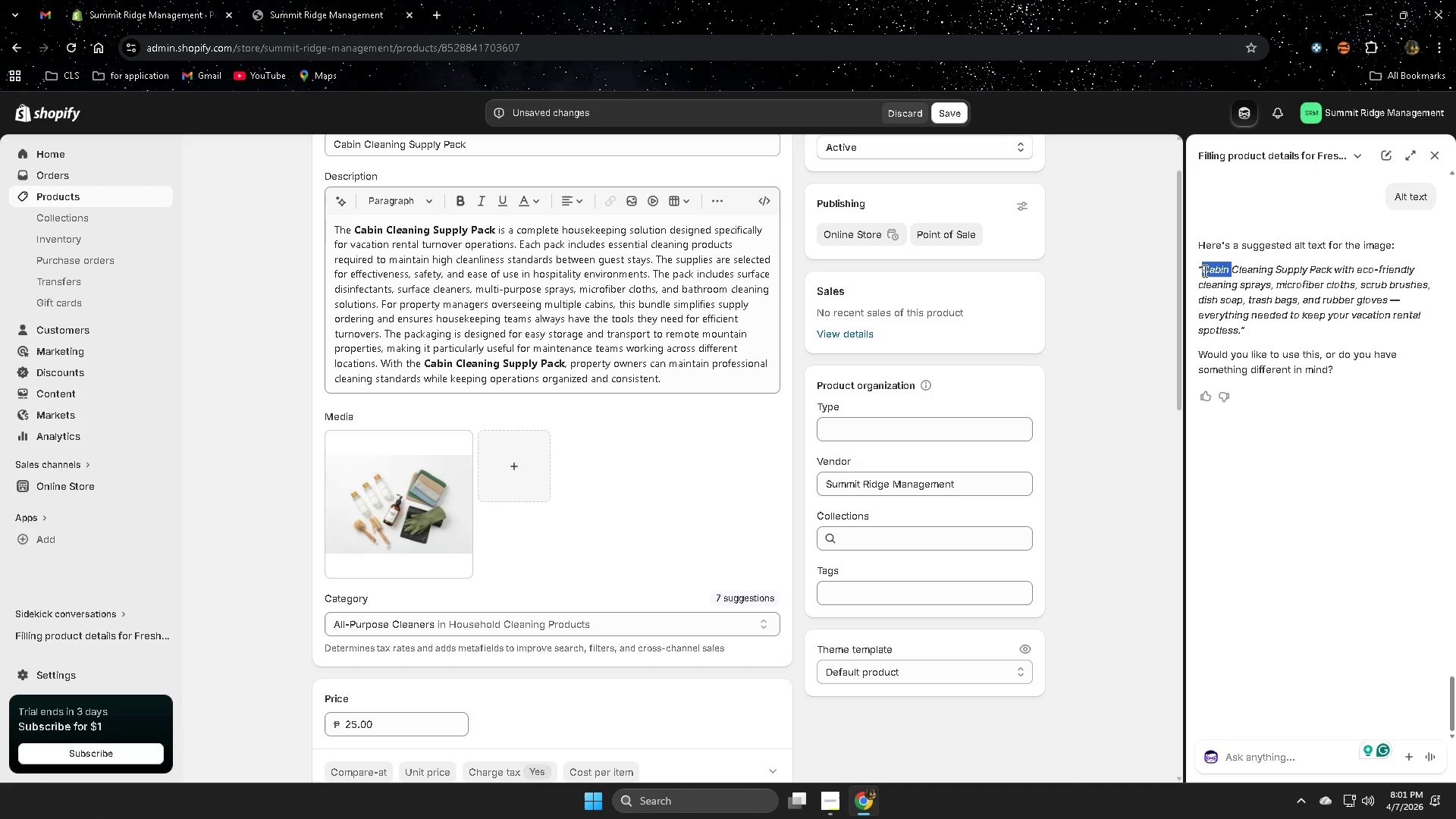 
left_click_drag(start_coordinate=[1203, 271], to_coordinate=[1212, 323])
 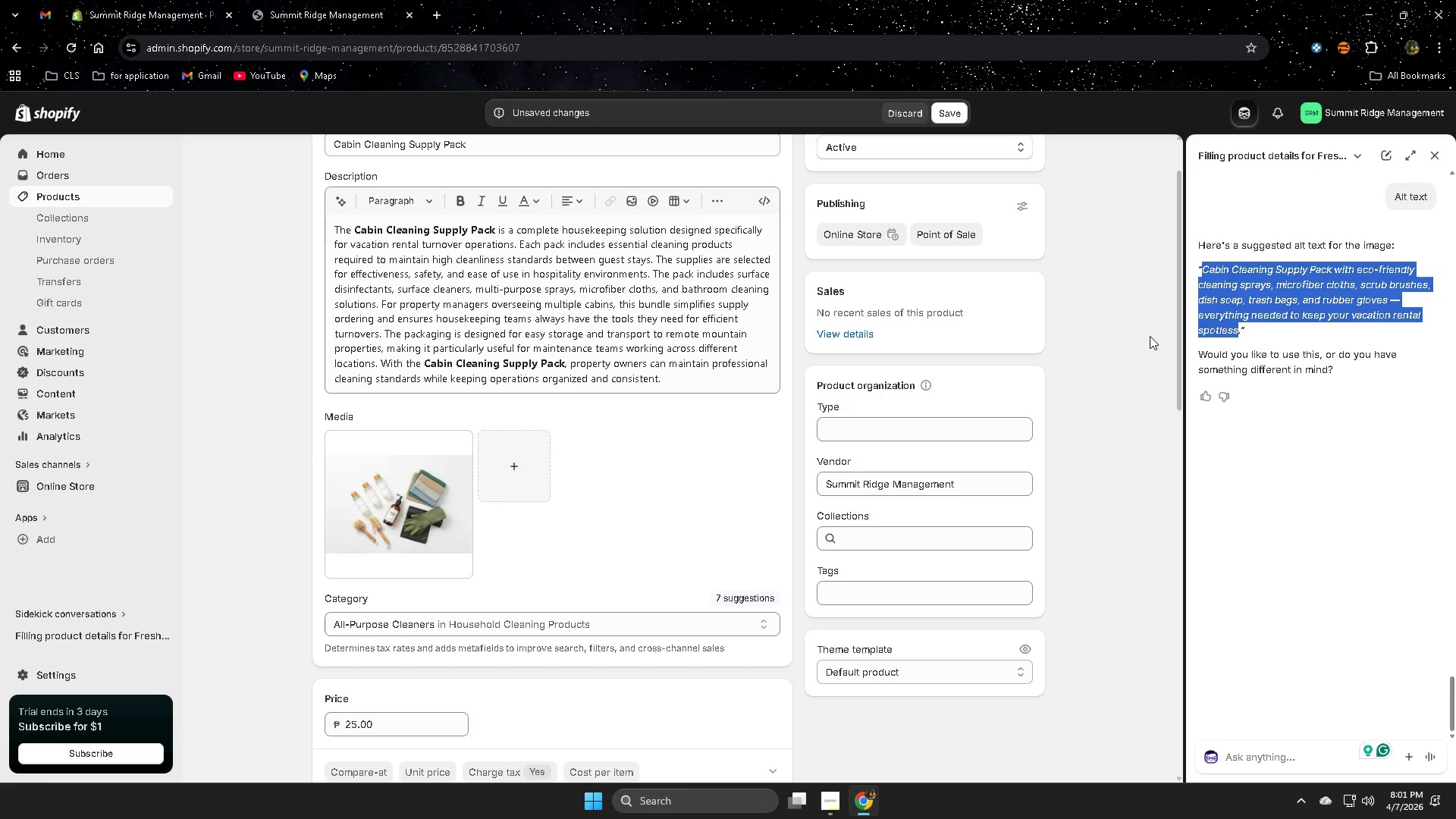 
key(Control+ControlLeft)
 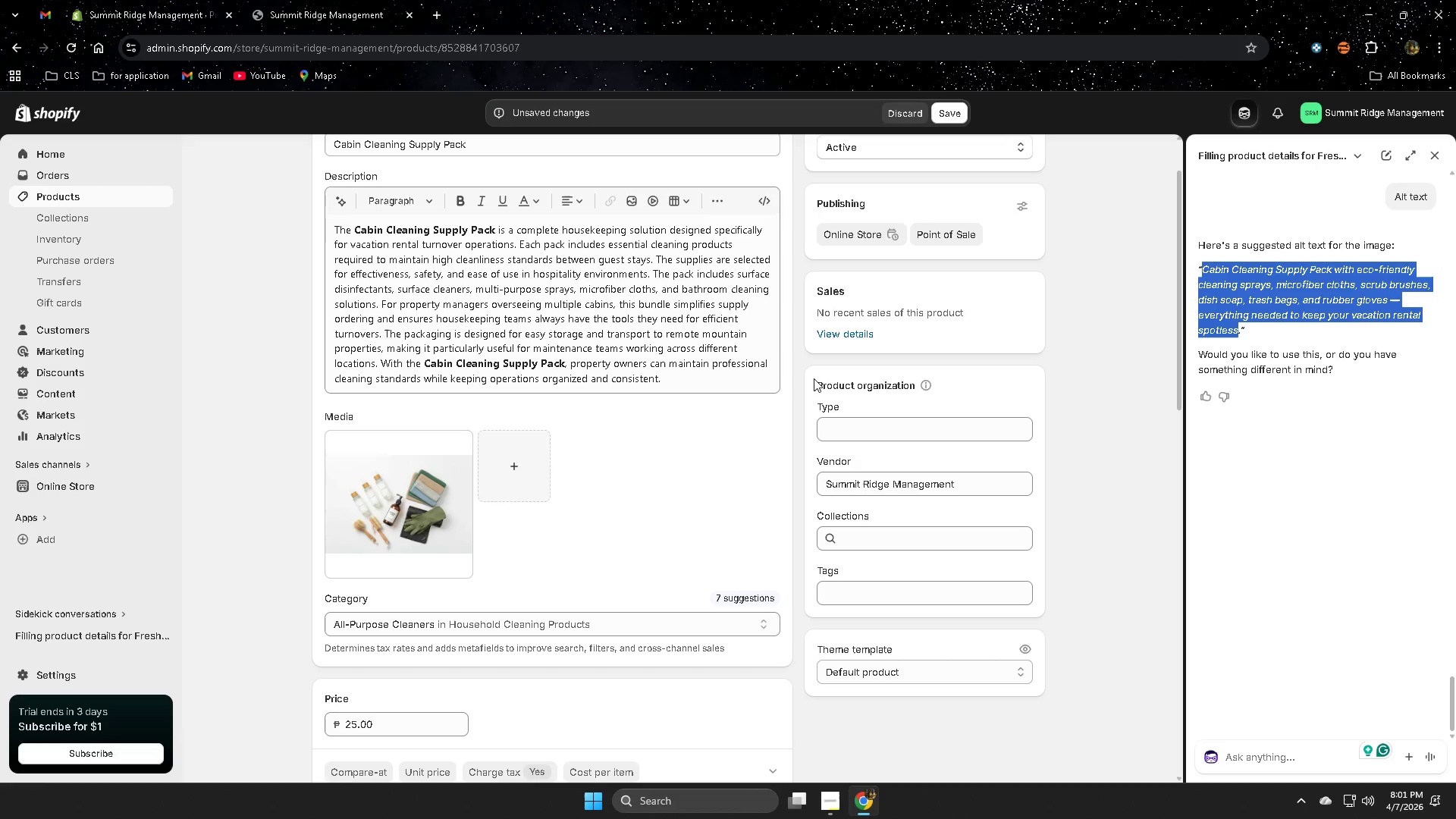 
key(Control+C)
 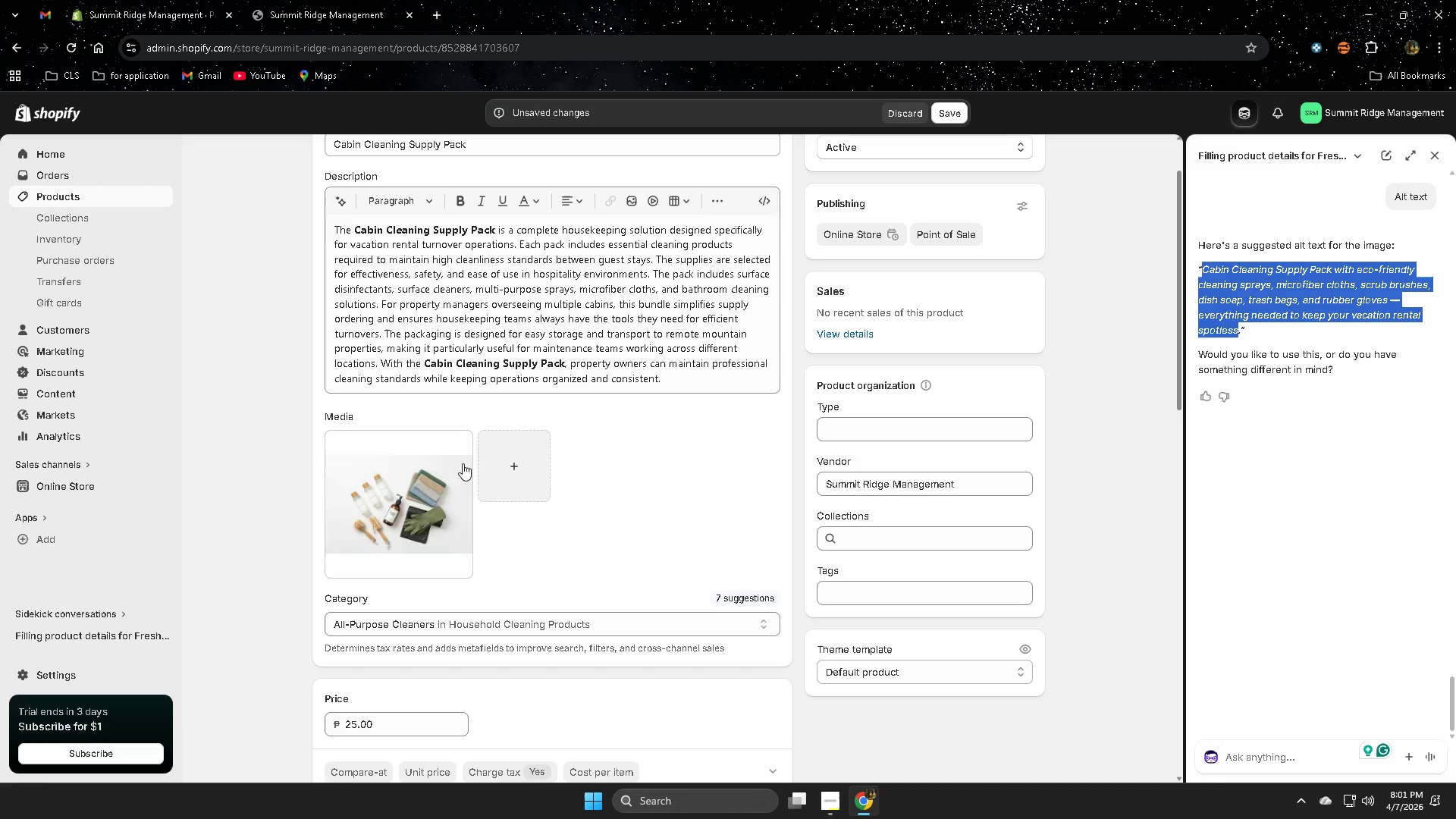 
left_click_drag(start_coordinate=[417, 485], to_coordinate=[411, 491])
 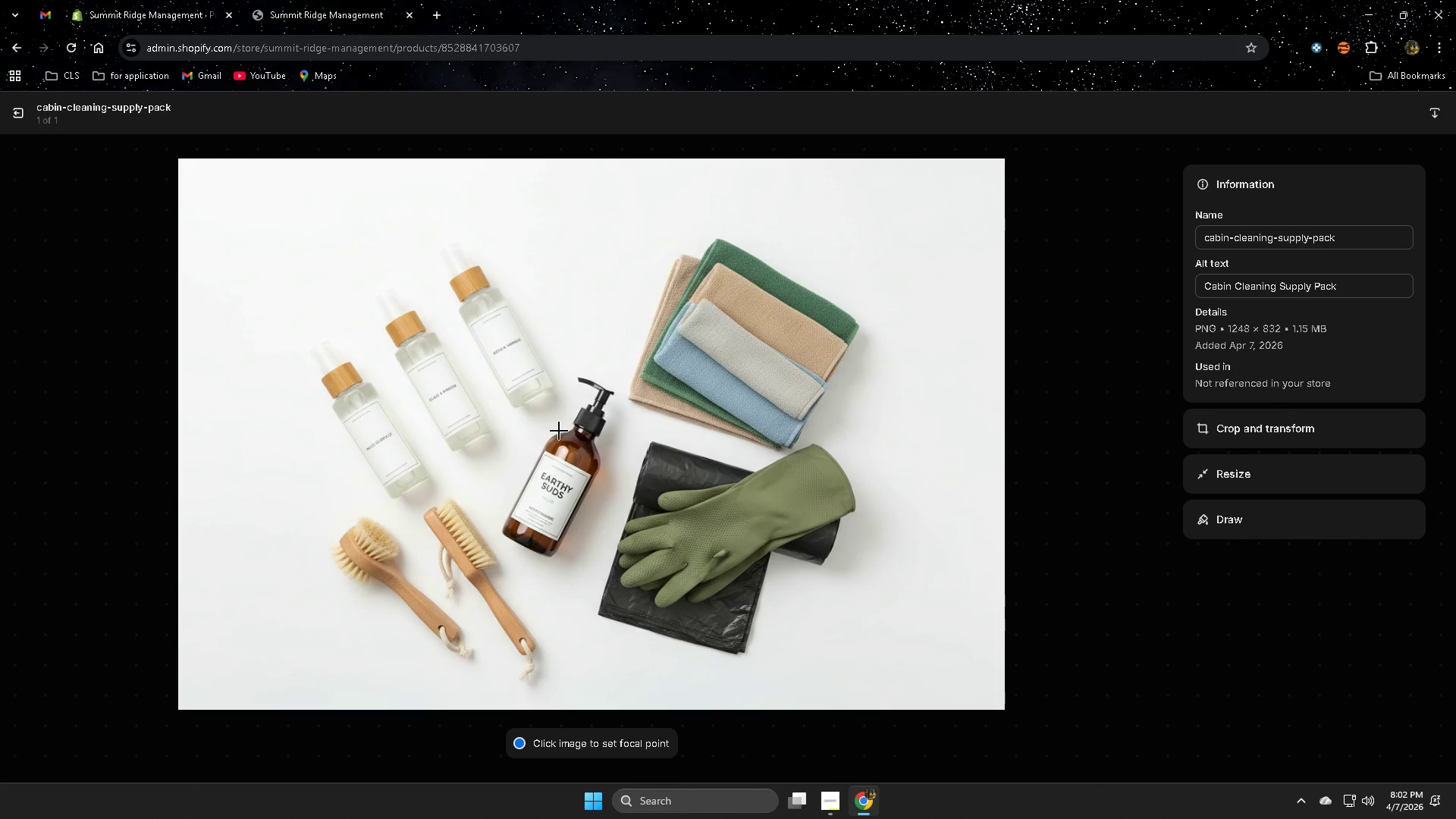 
wait(47.89)
 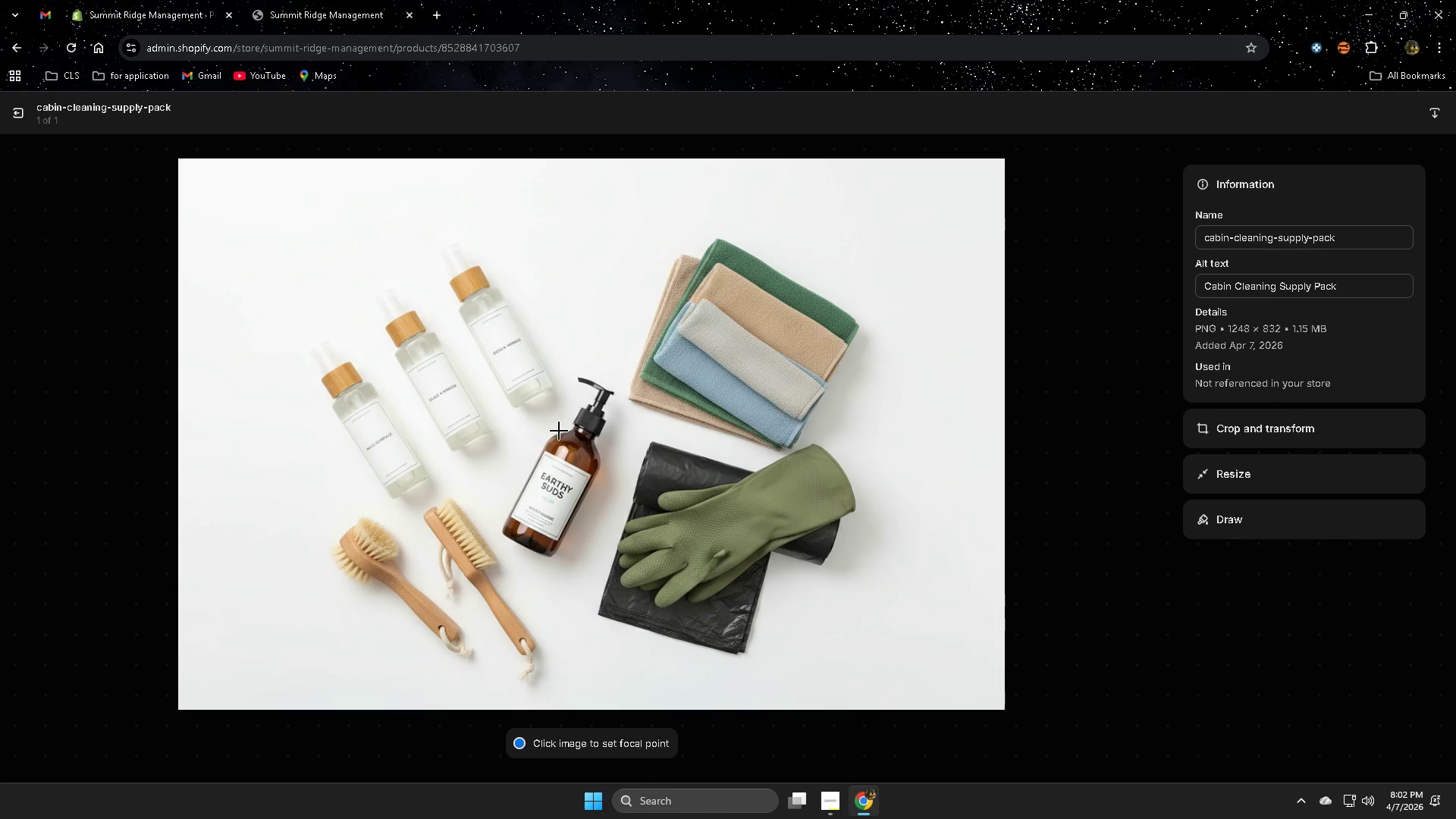 
double_click([1371, 287])
 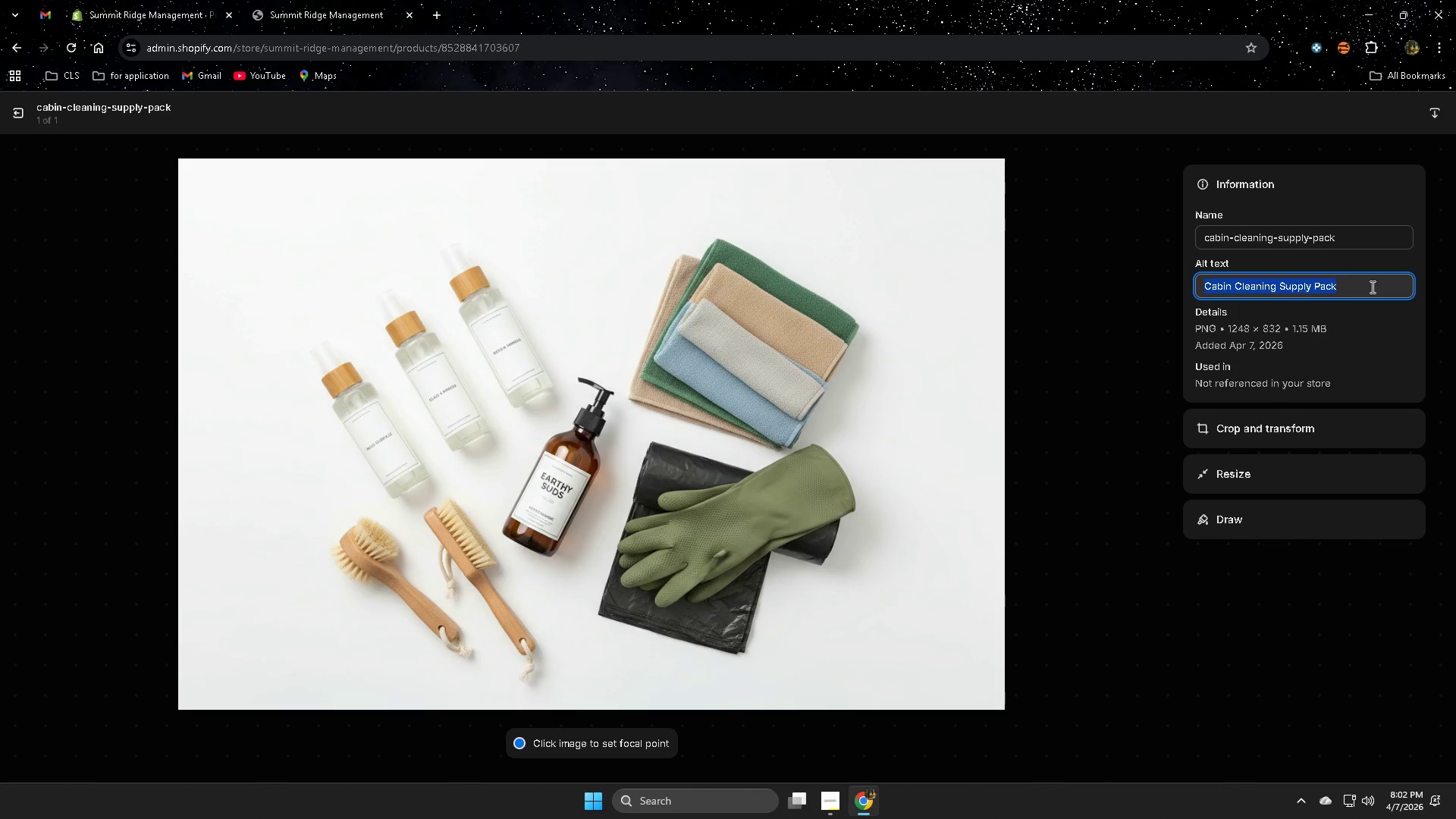 
key(Control+V)
 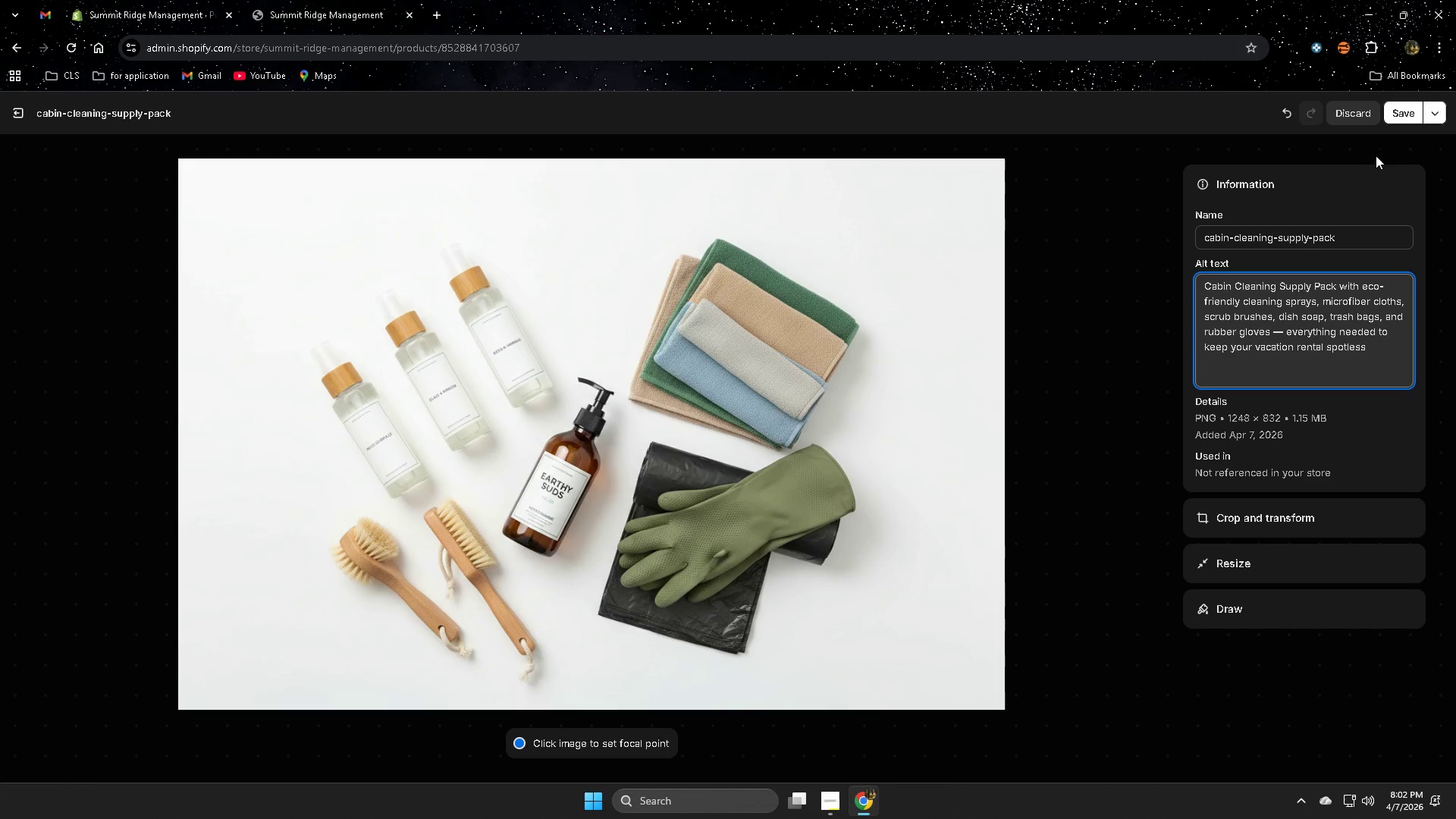 
left_click([1400, 112])
 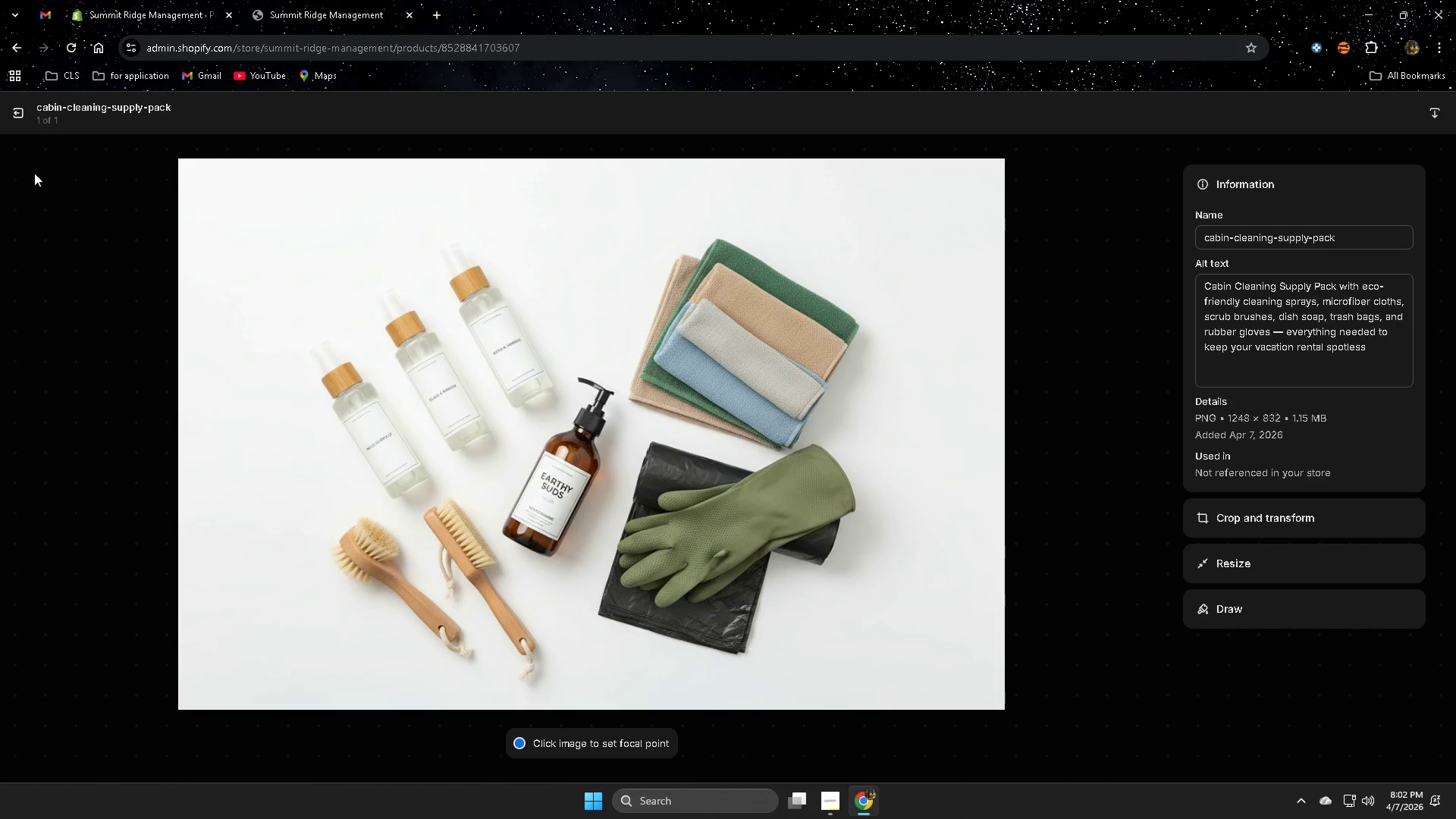 
left_click([14, 118])
 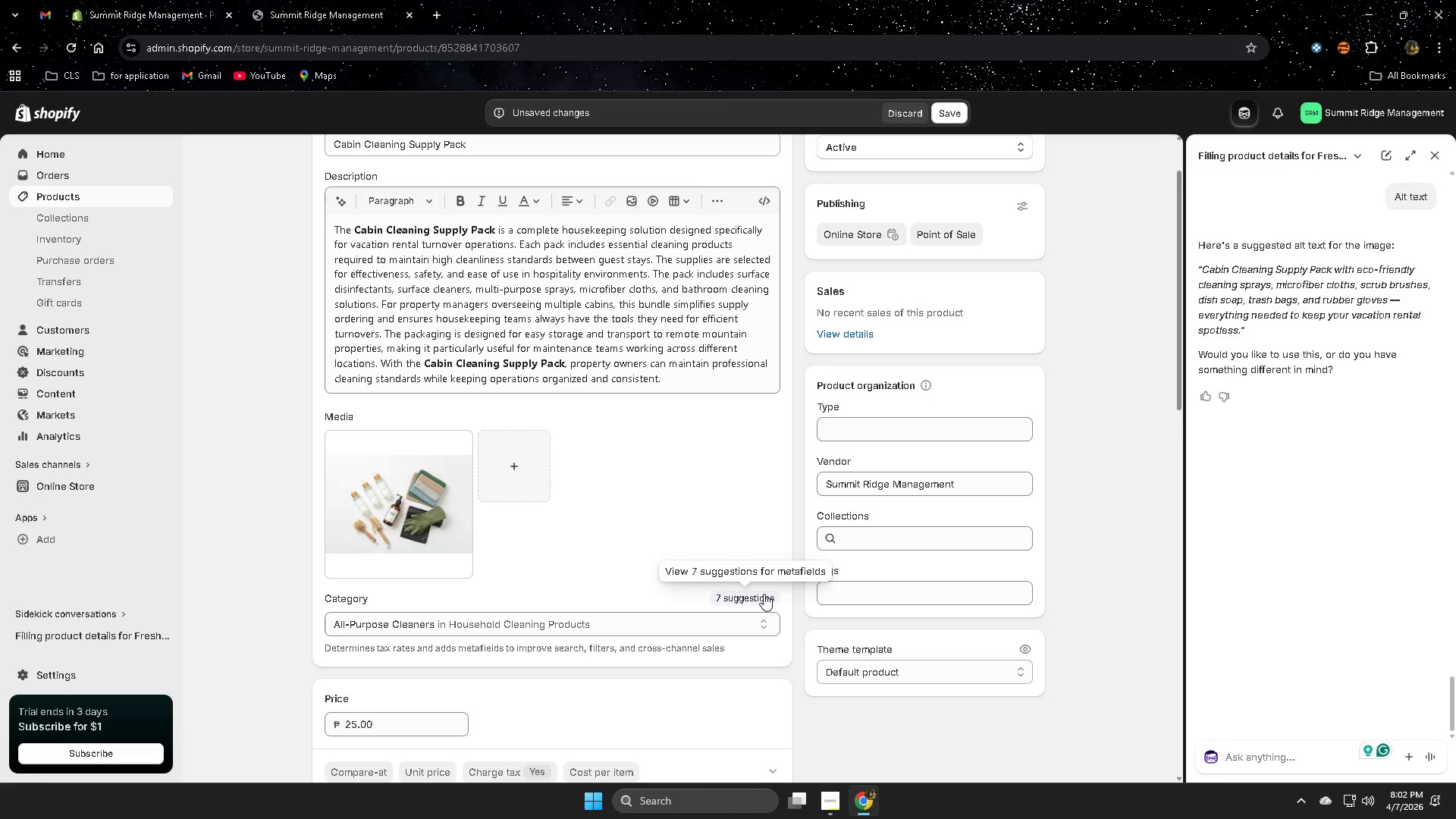 
scroll: coordinate [627, 564], scroll_direction: down, amount: 4.0
 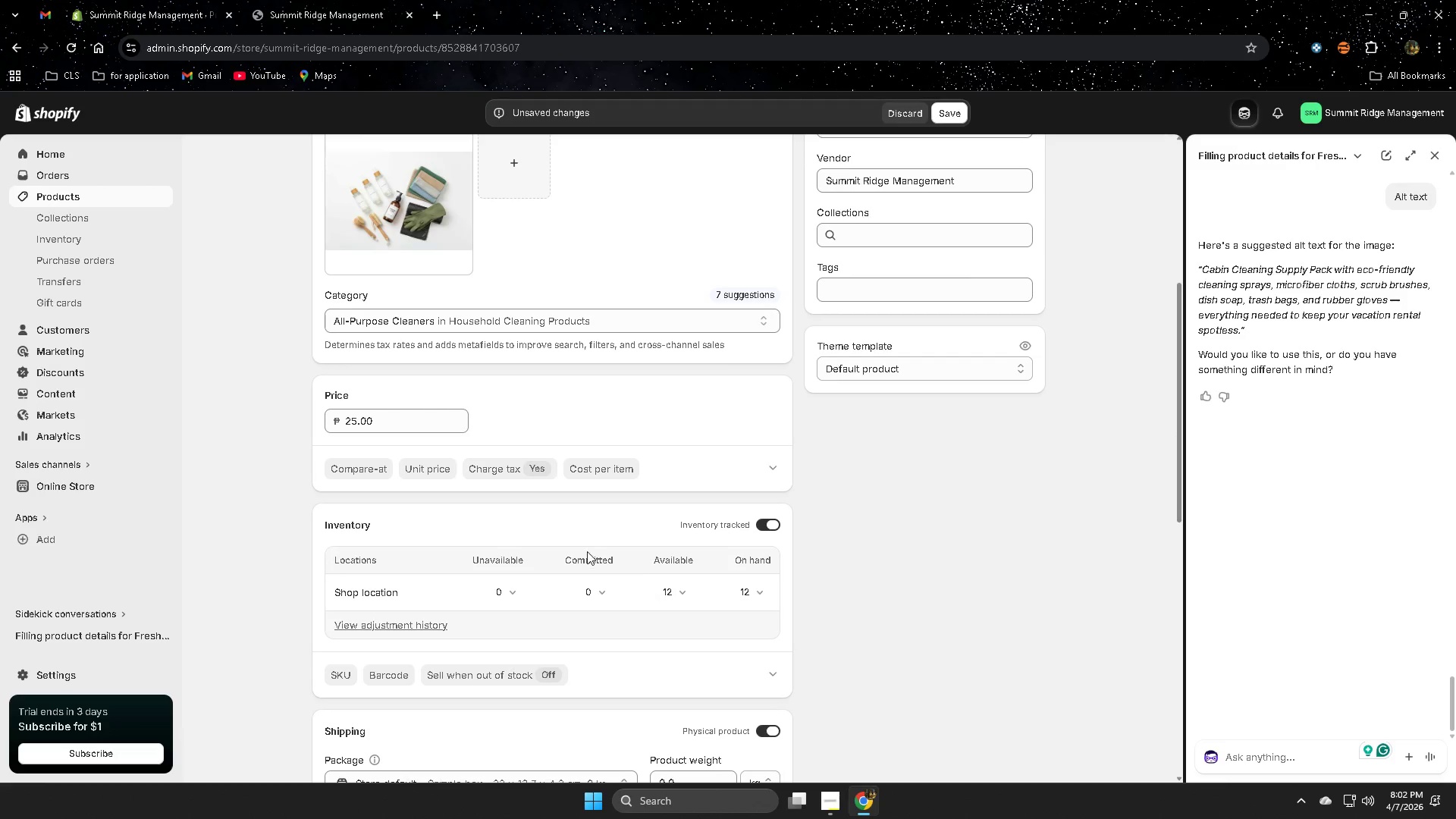 
left_click([400, 400])
 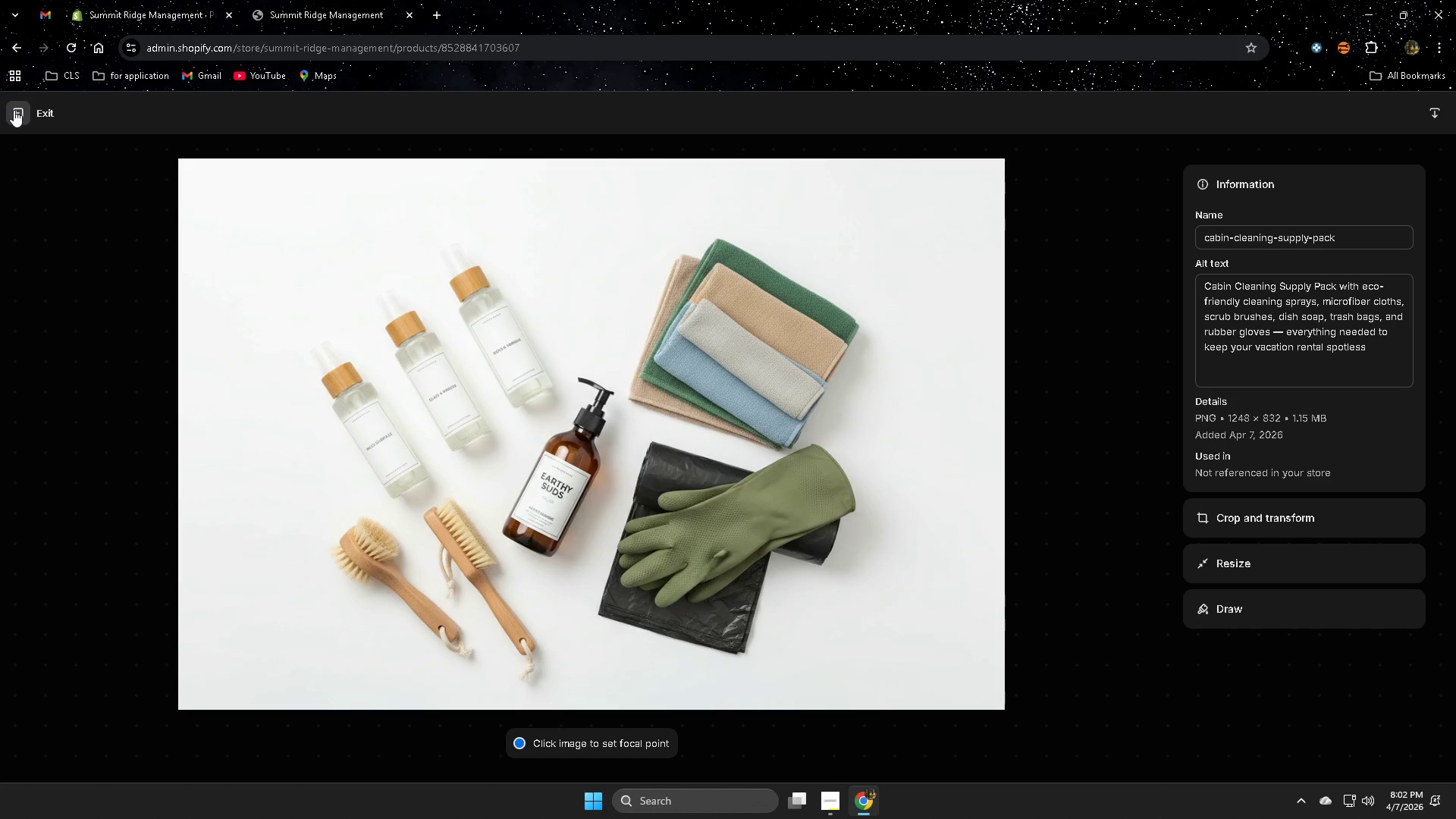 
scroll: coordinate [405, 495], scroll_direction: up, amount: 2.0
 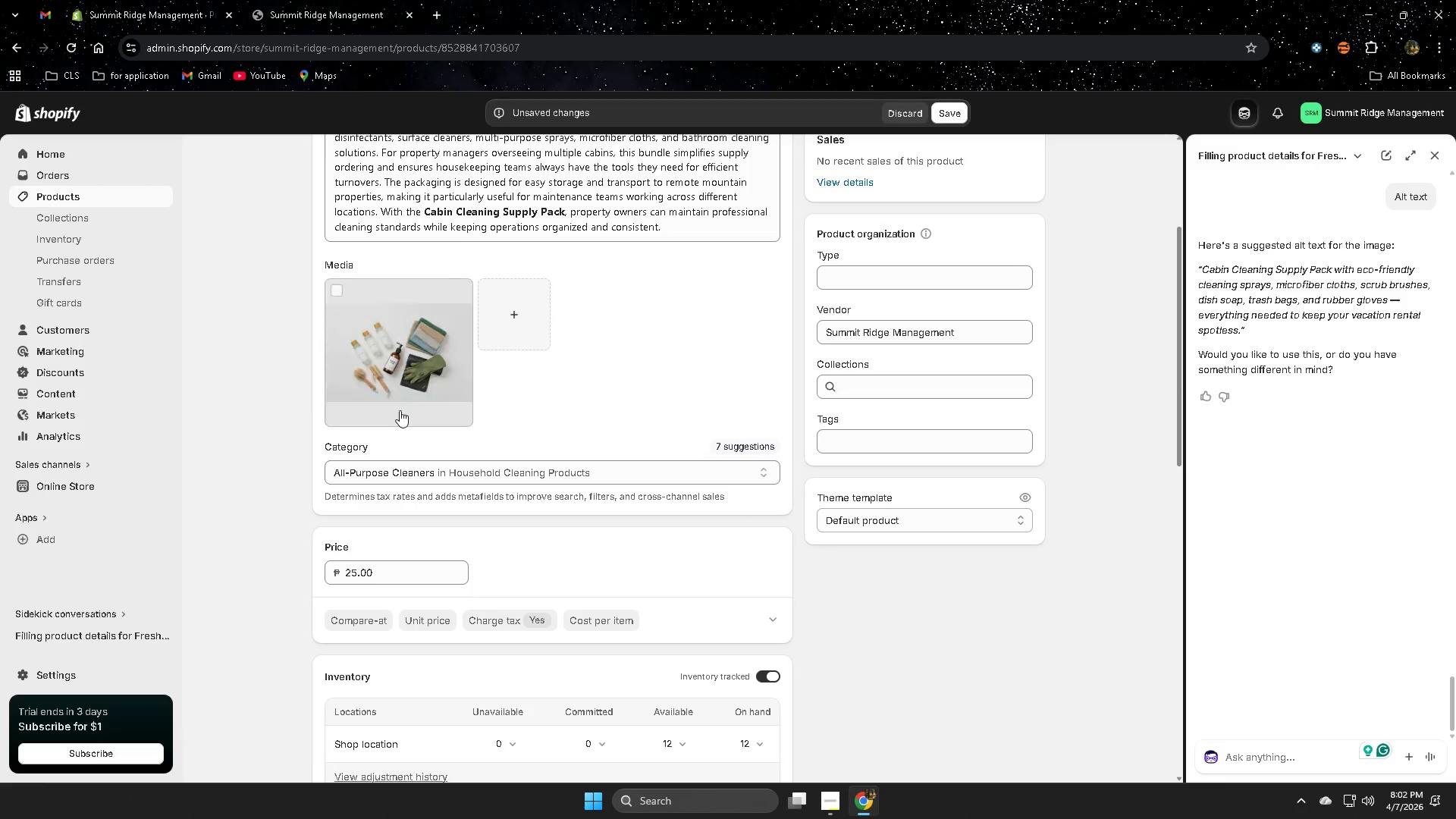 
left_click([14, 110])
 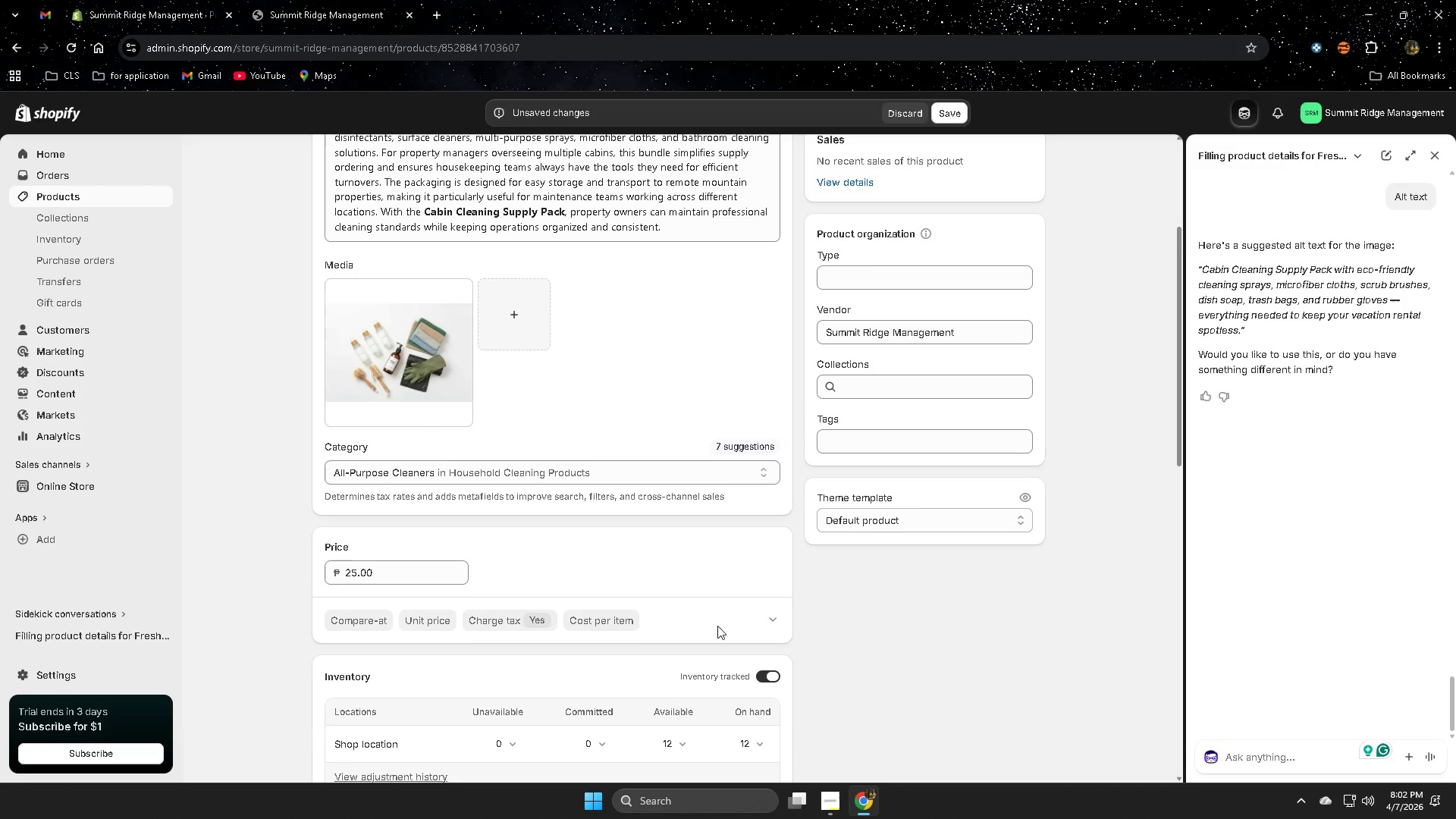 
scroll: coordinate [291, 584], scroll_direction: down, amount: 14.0
 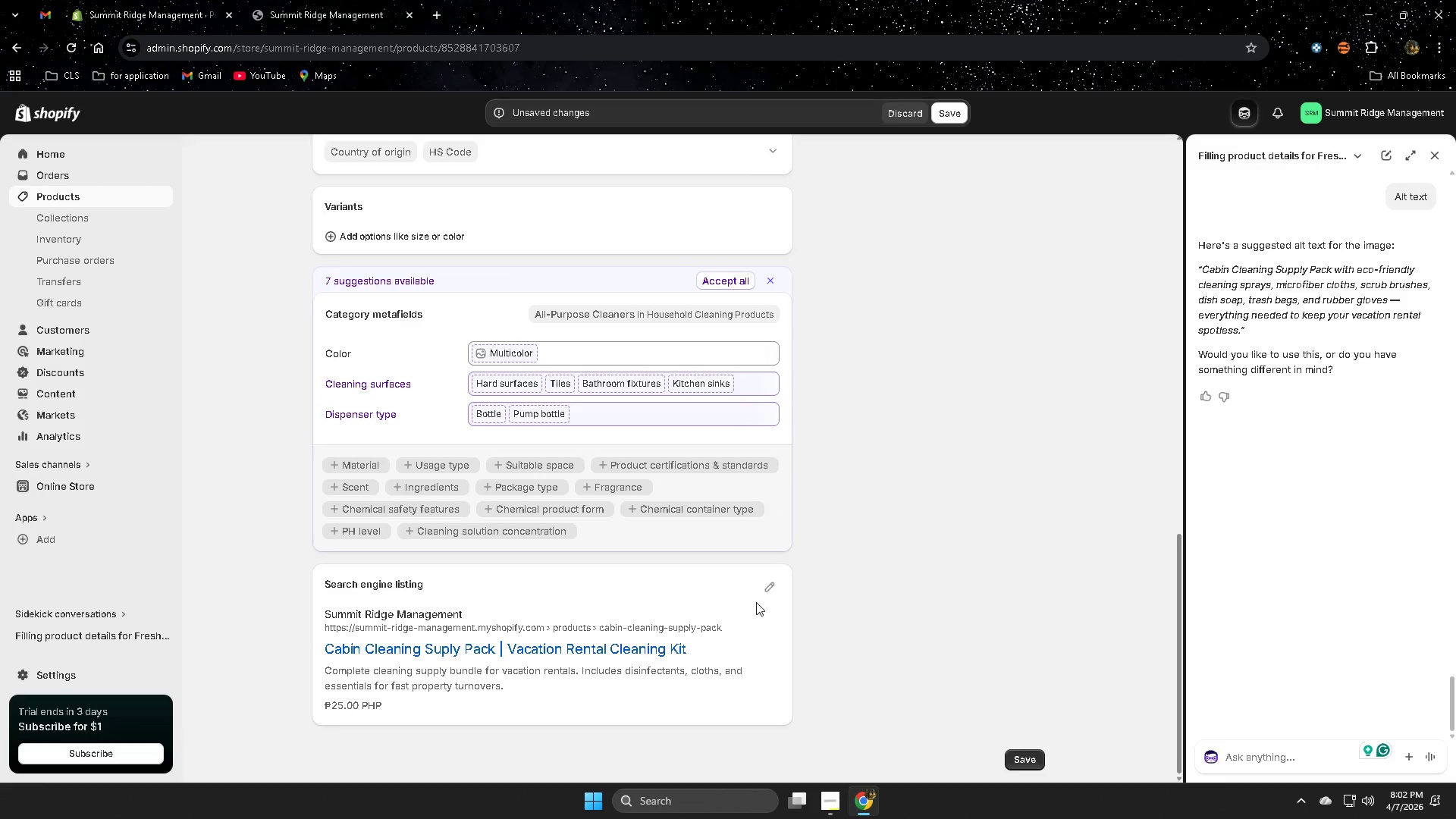 
left_click([766, 591])
 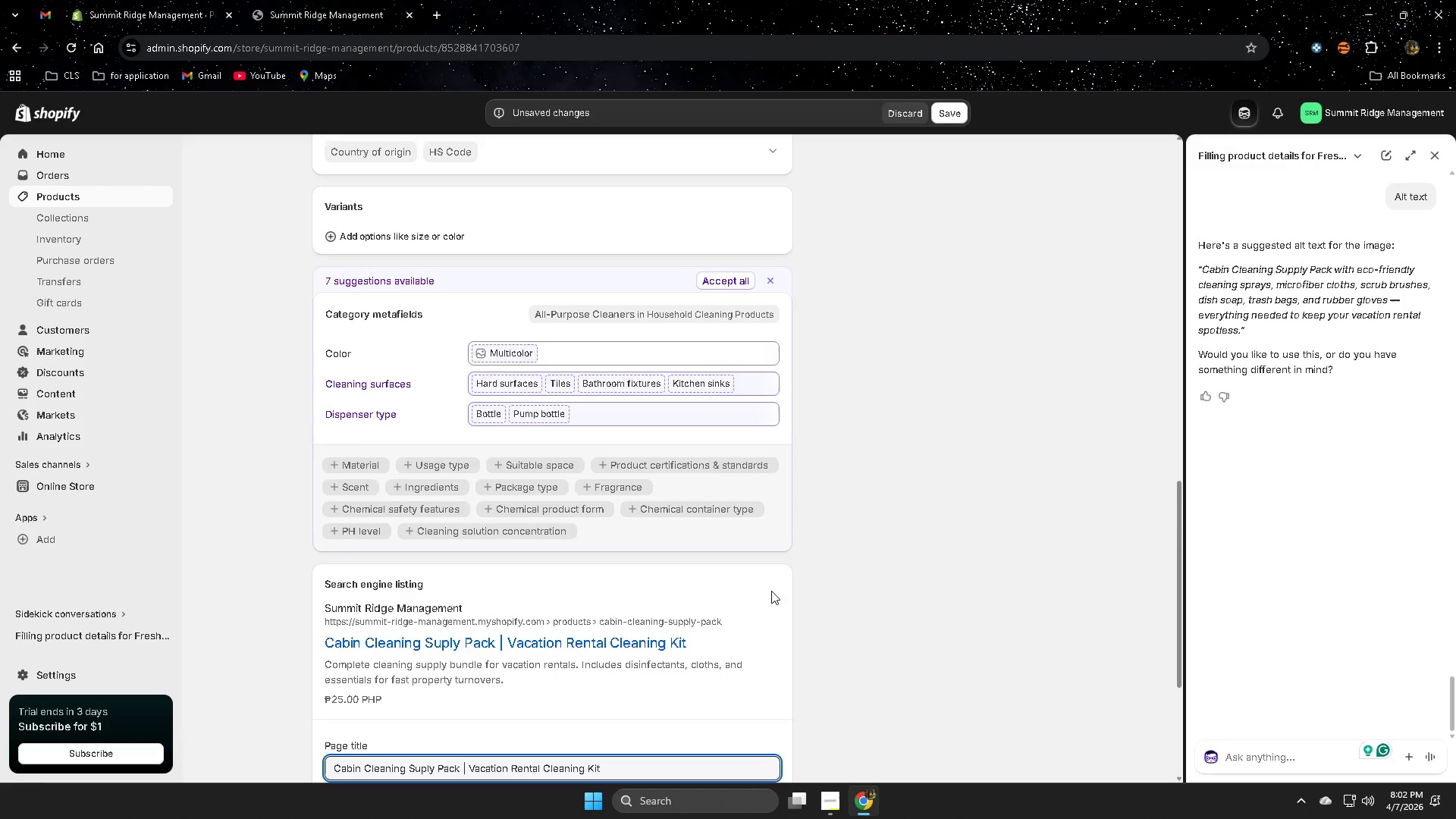 
scroll: coordinate [903, 632], scroll_direction: down, amount: 6.0
 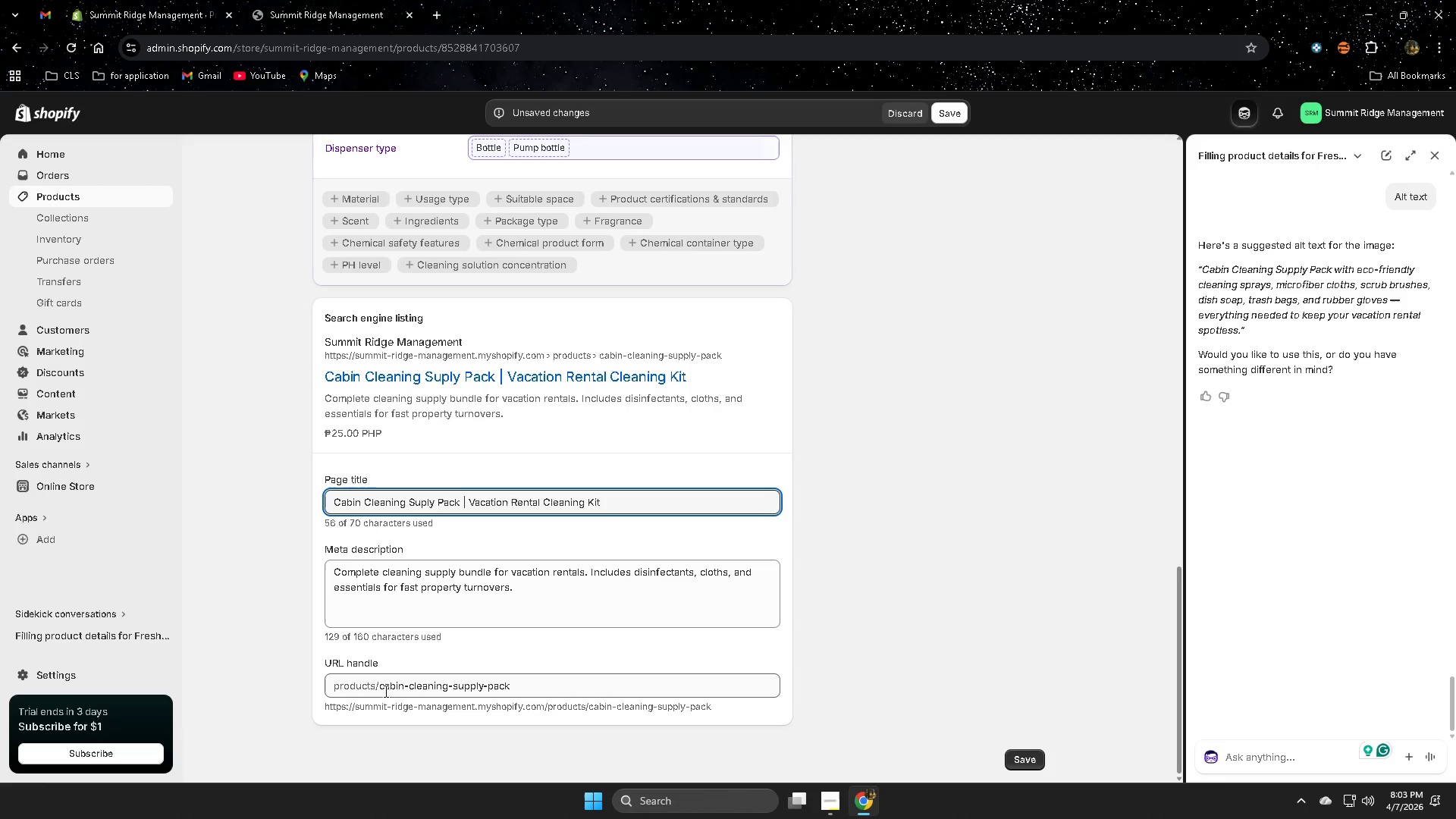 
wait(30.31)
 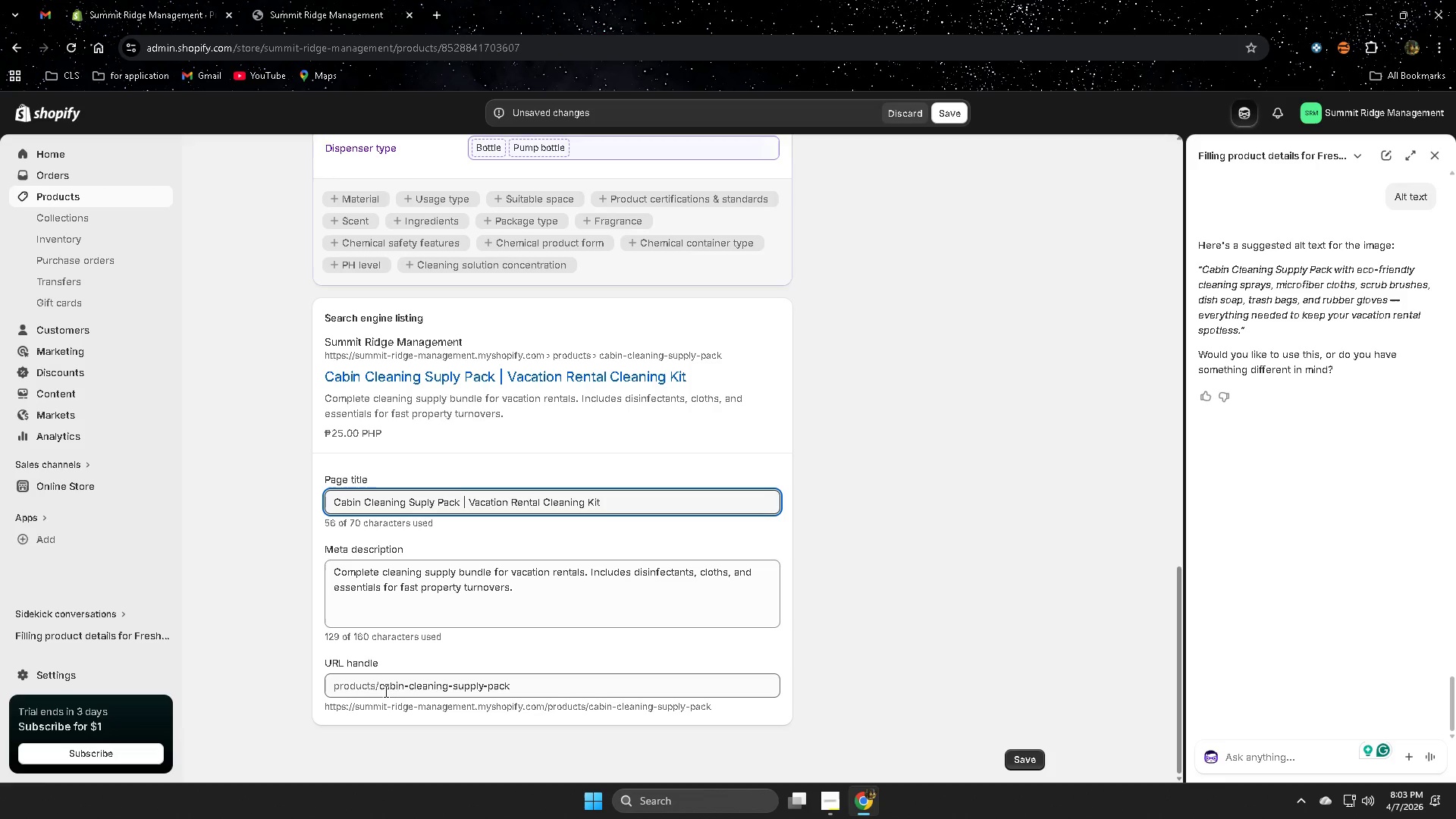 
scroll: coordinate [240, 447], scroll_direction: up, amount: 19.0
 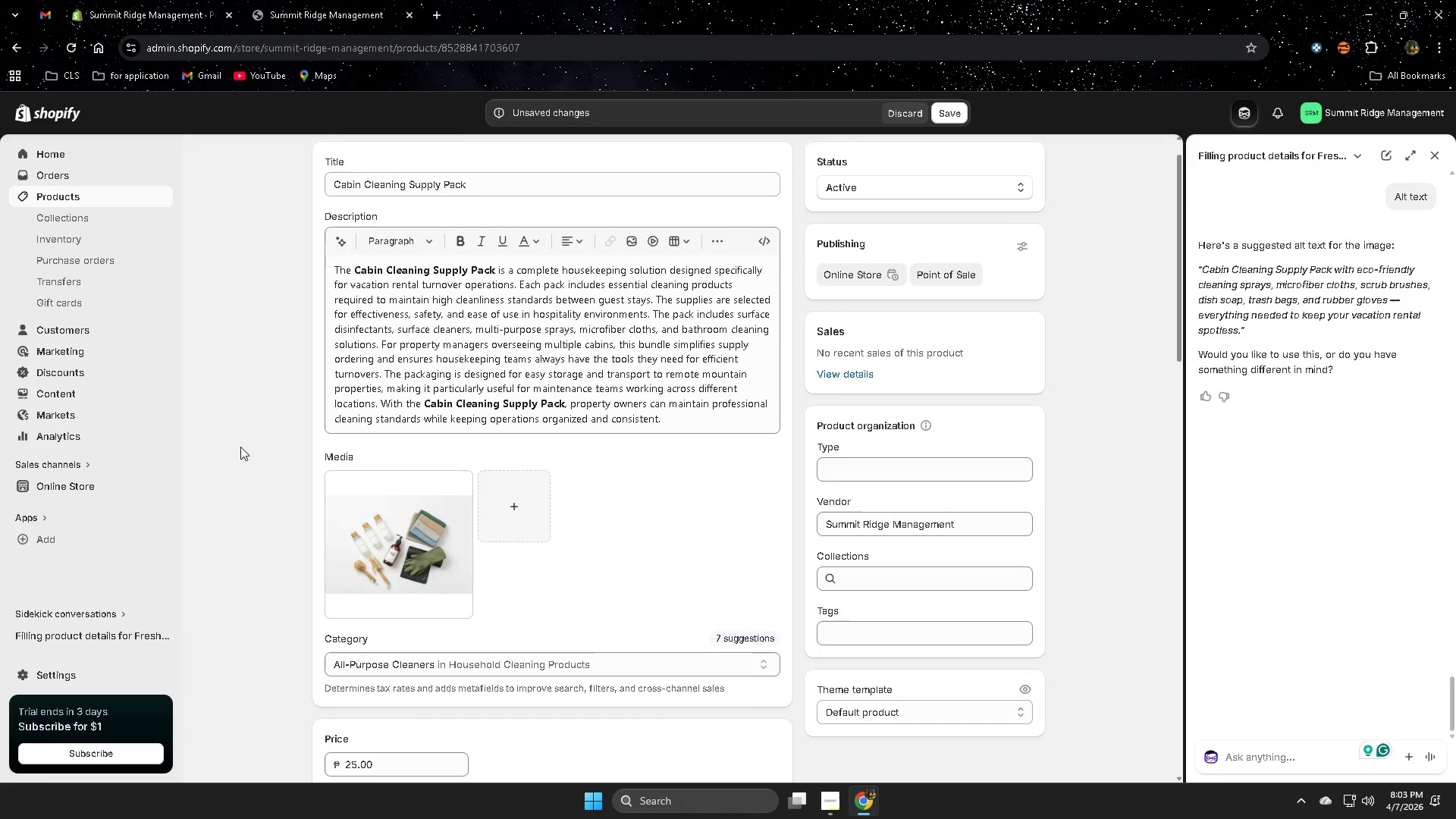 
scroll: coordinate [829, 639], scroll_direction: down, amount: 18.0
 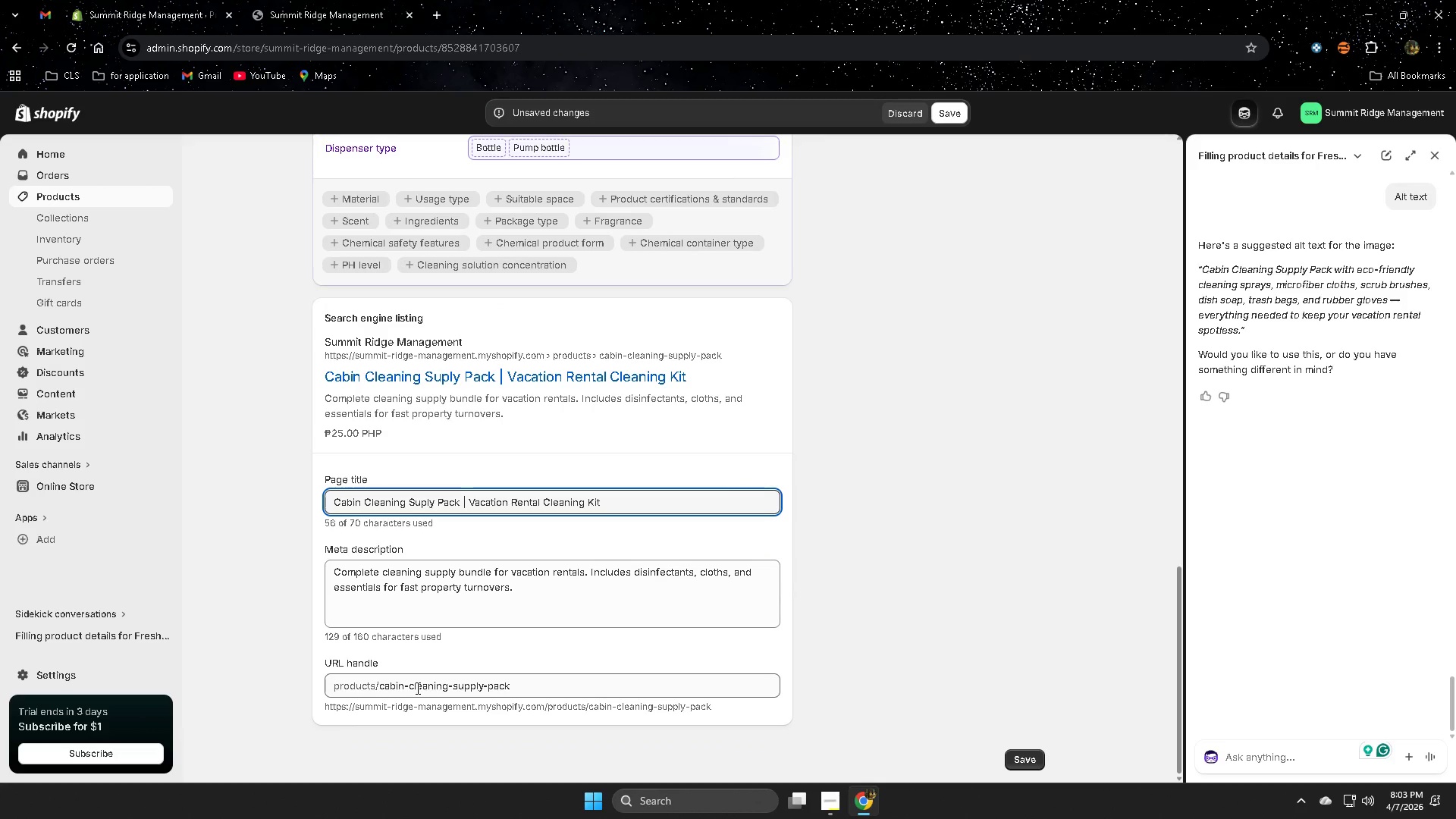 
wait(8.92)
 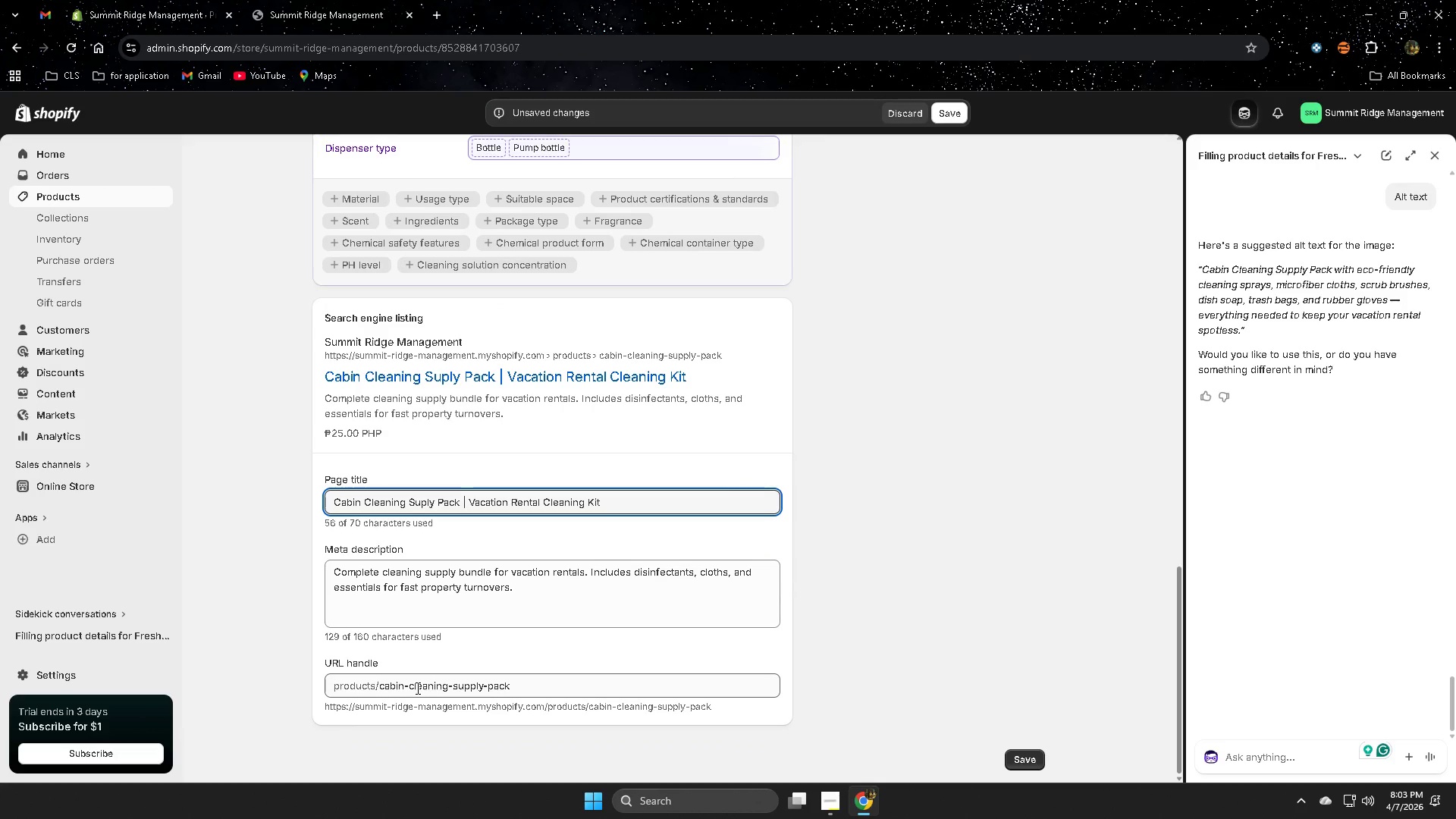 
left_click([953, 111])
 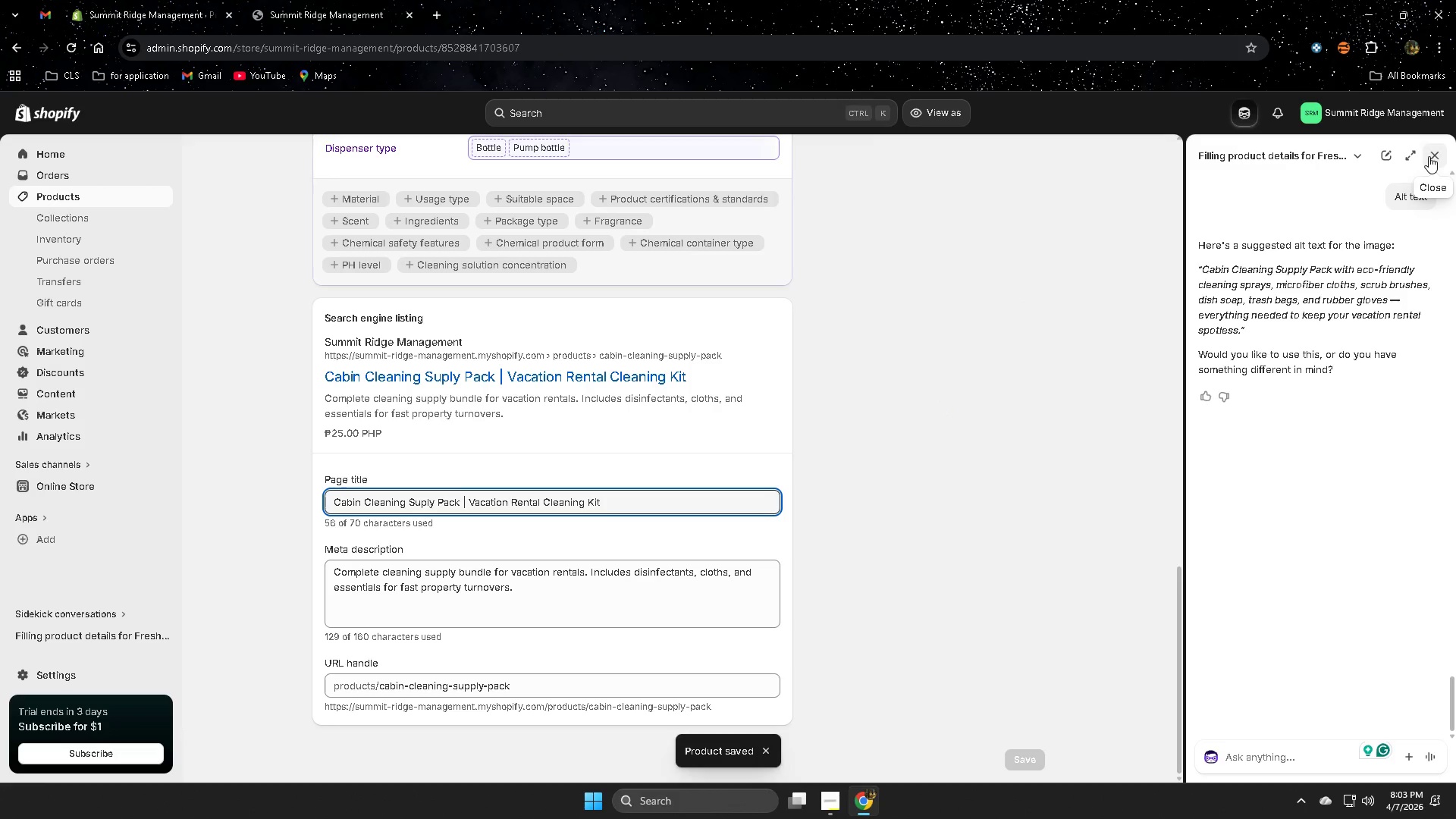 
left_click([1431, 156])
 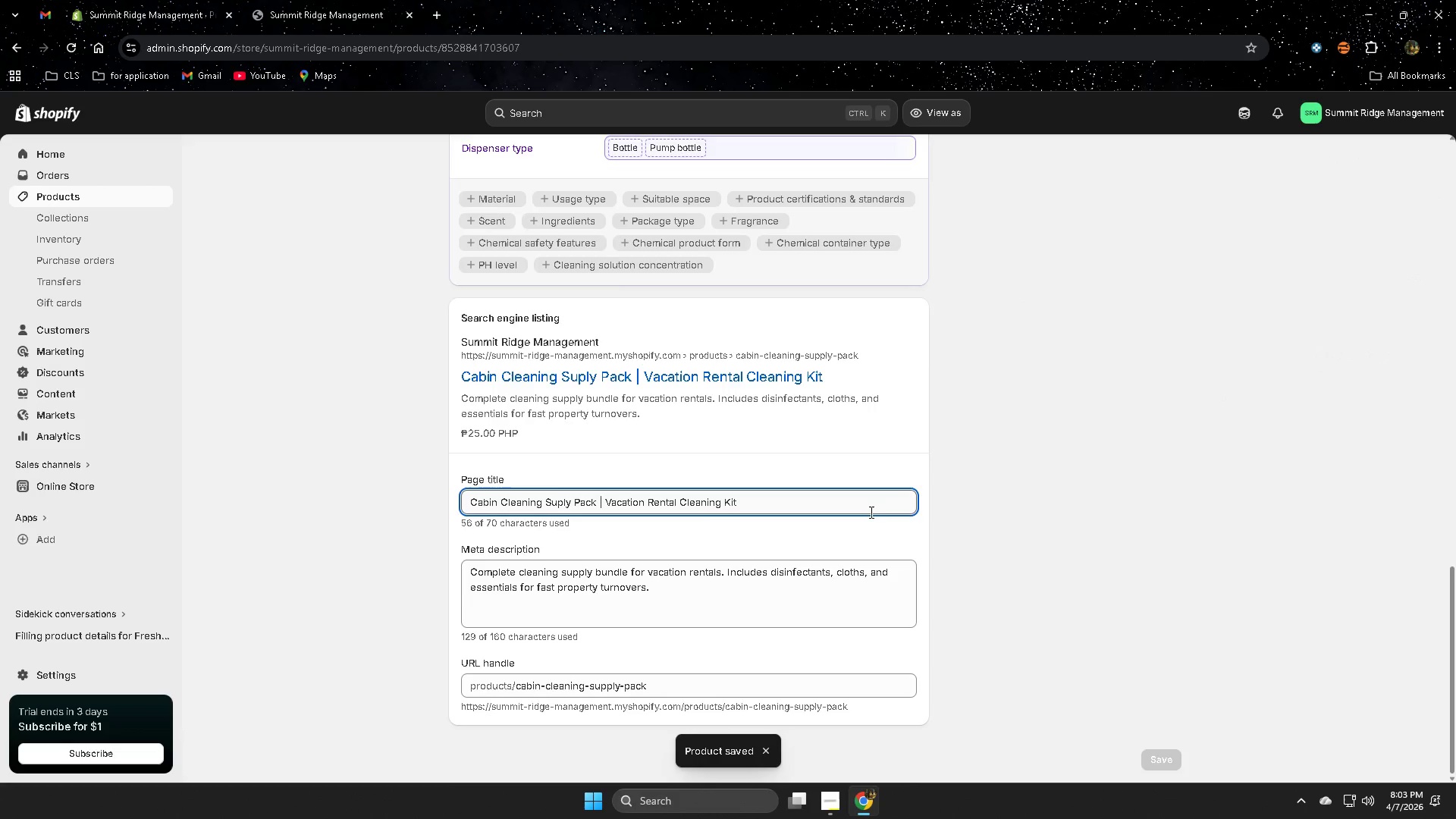 
scroll: coordinate [335, 324], scroll_direction: up, amount: 8.0
 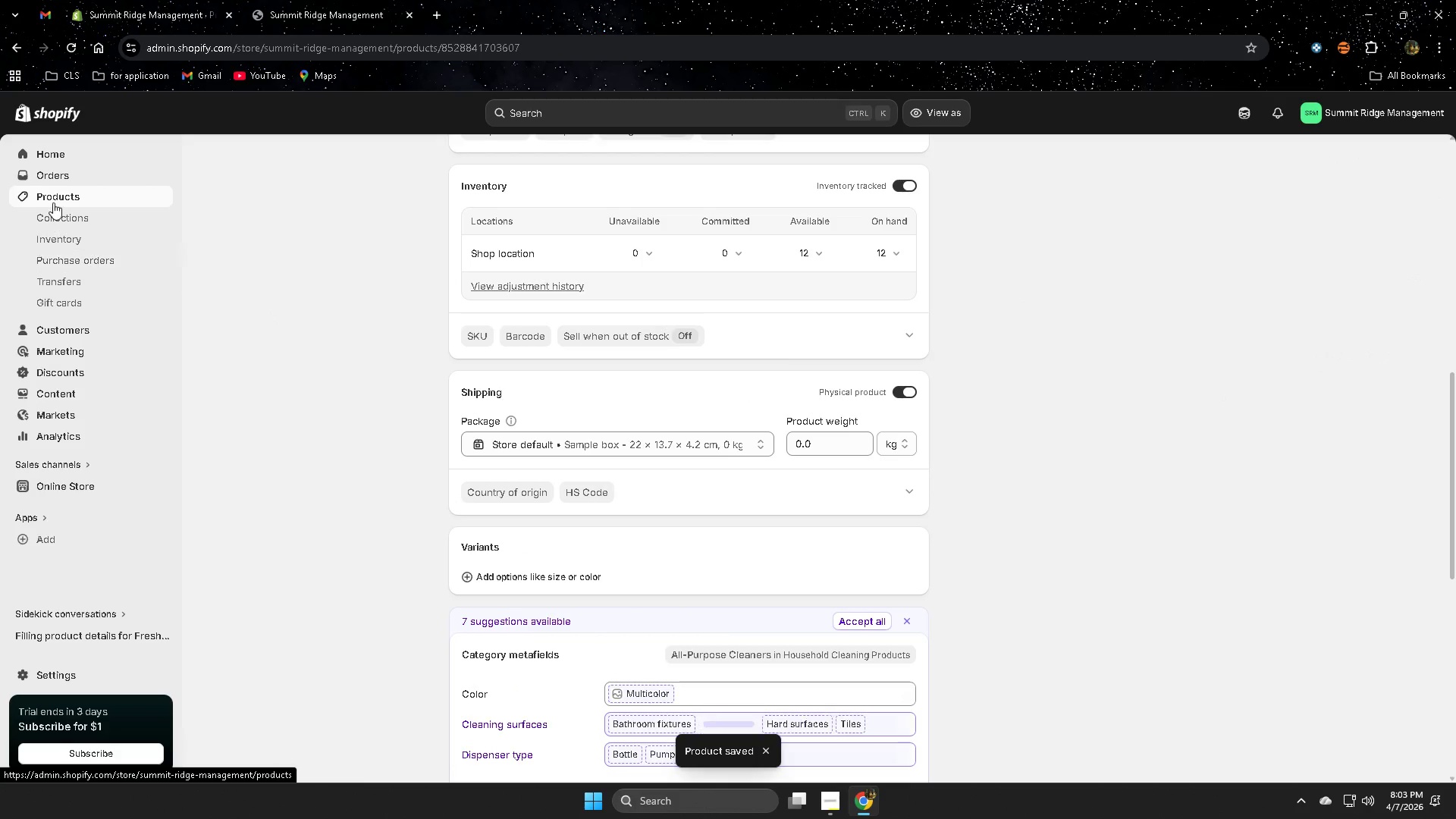 
left_click([55, 197])
 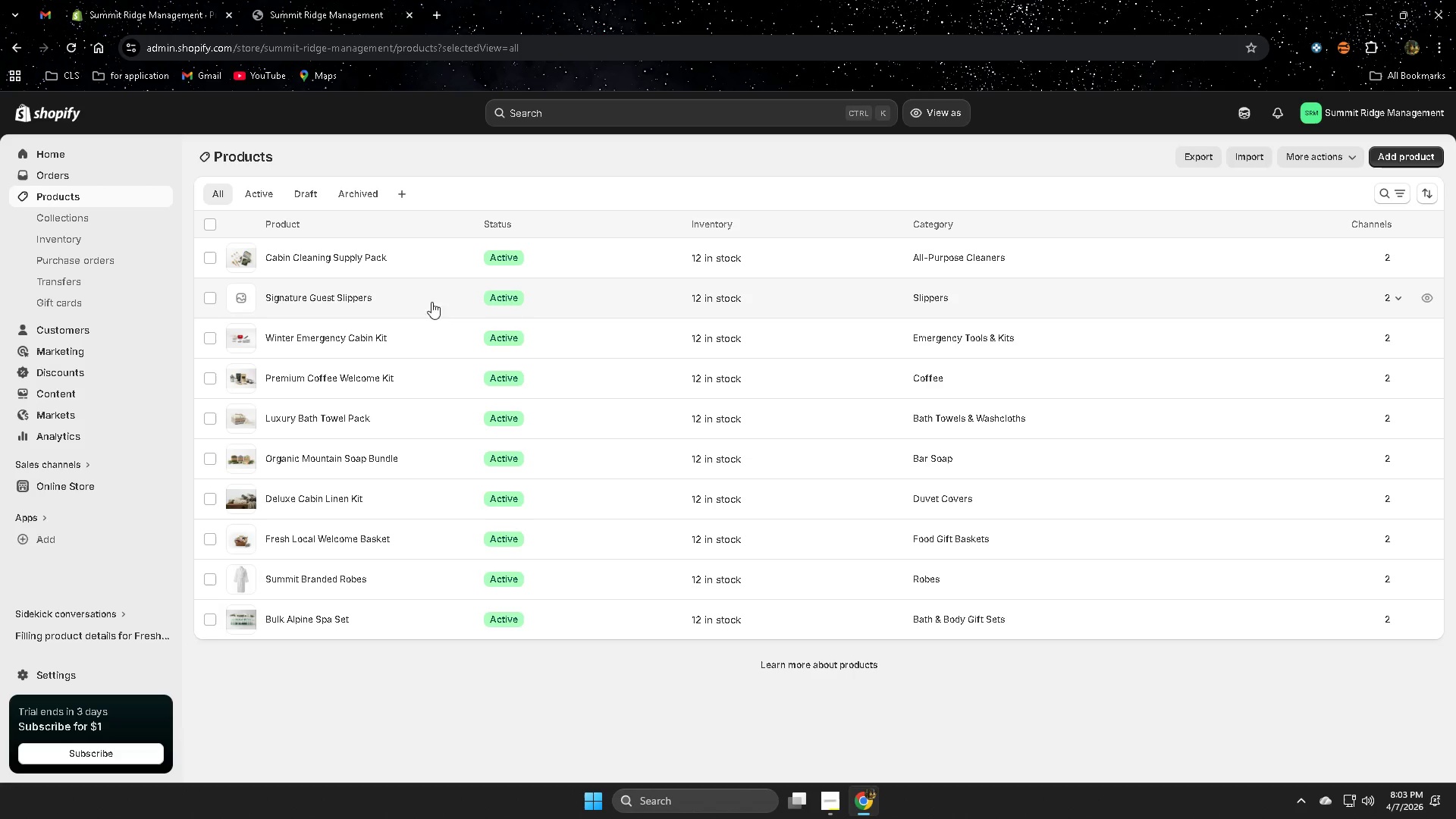 
left_click([388, 300])
 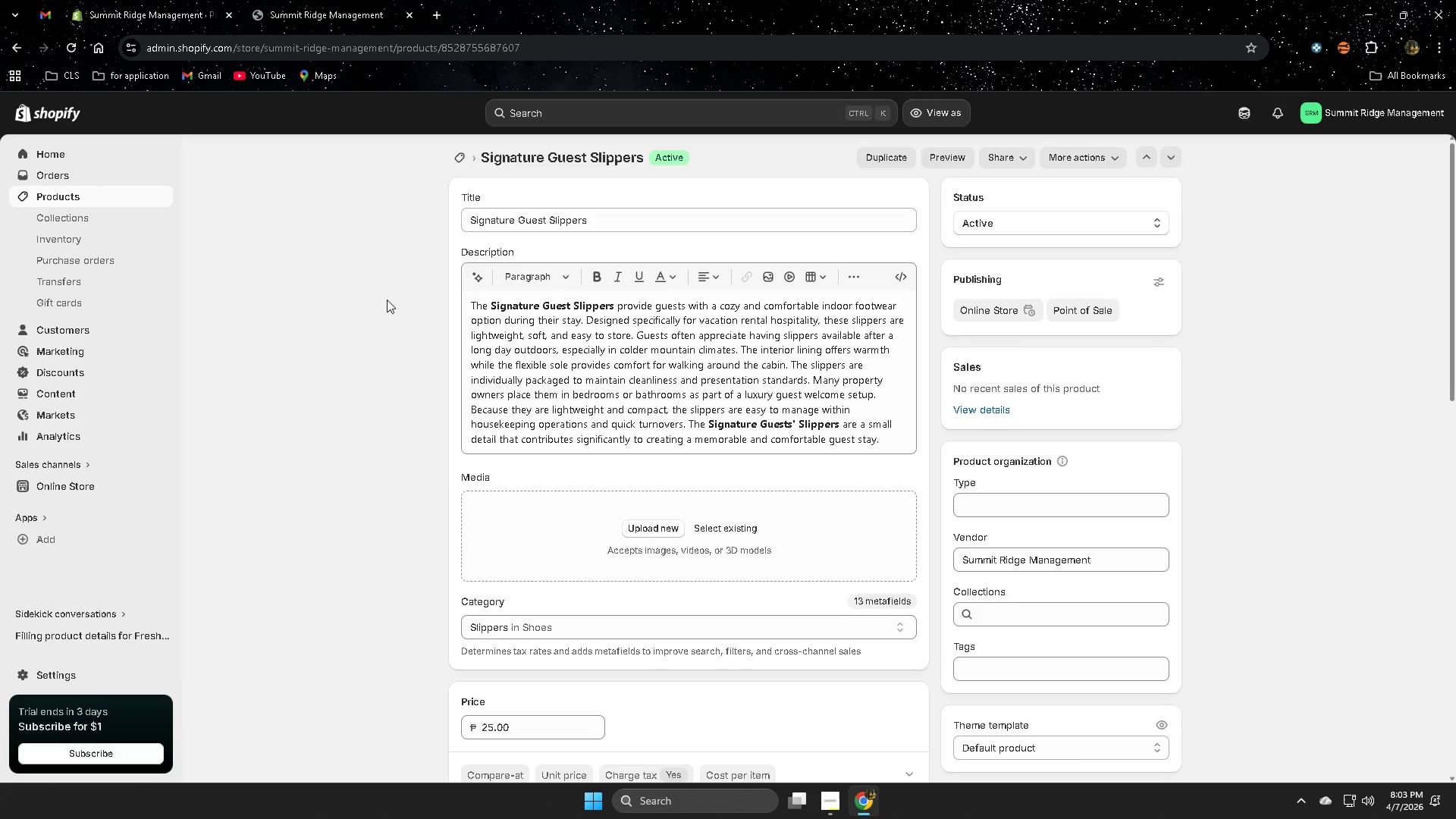 
wait(8.16)
 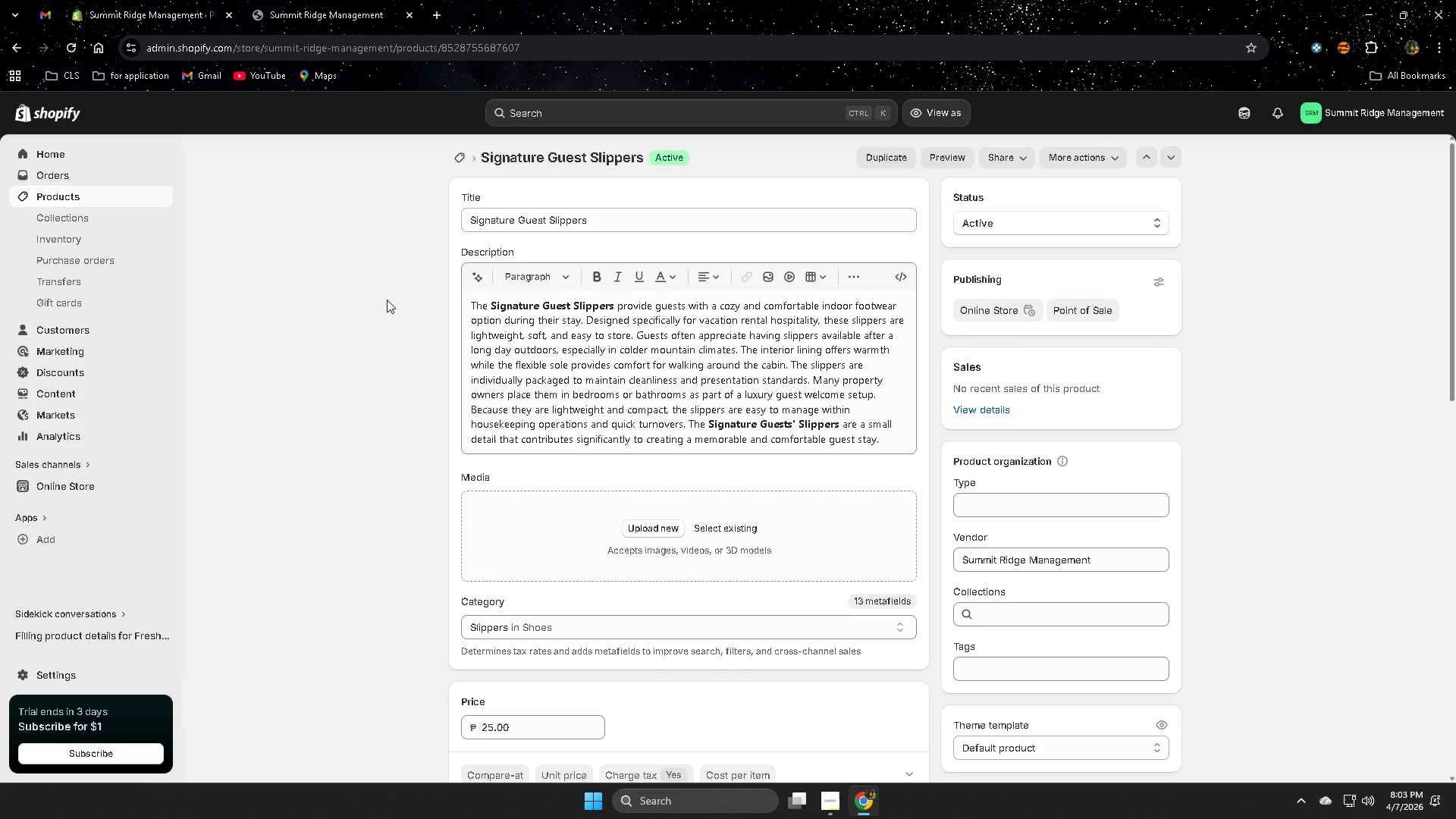 
scroll: coordinate [286, 456], scroll_direction: none, amount: 0.0
 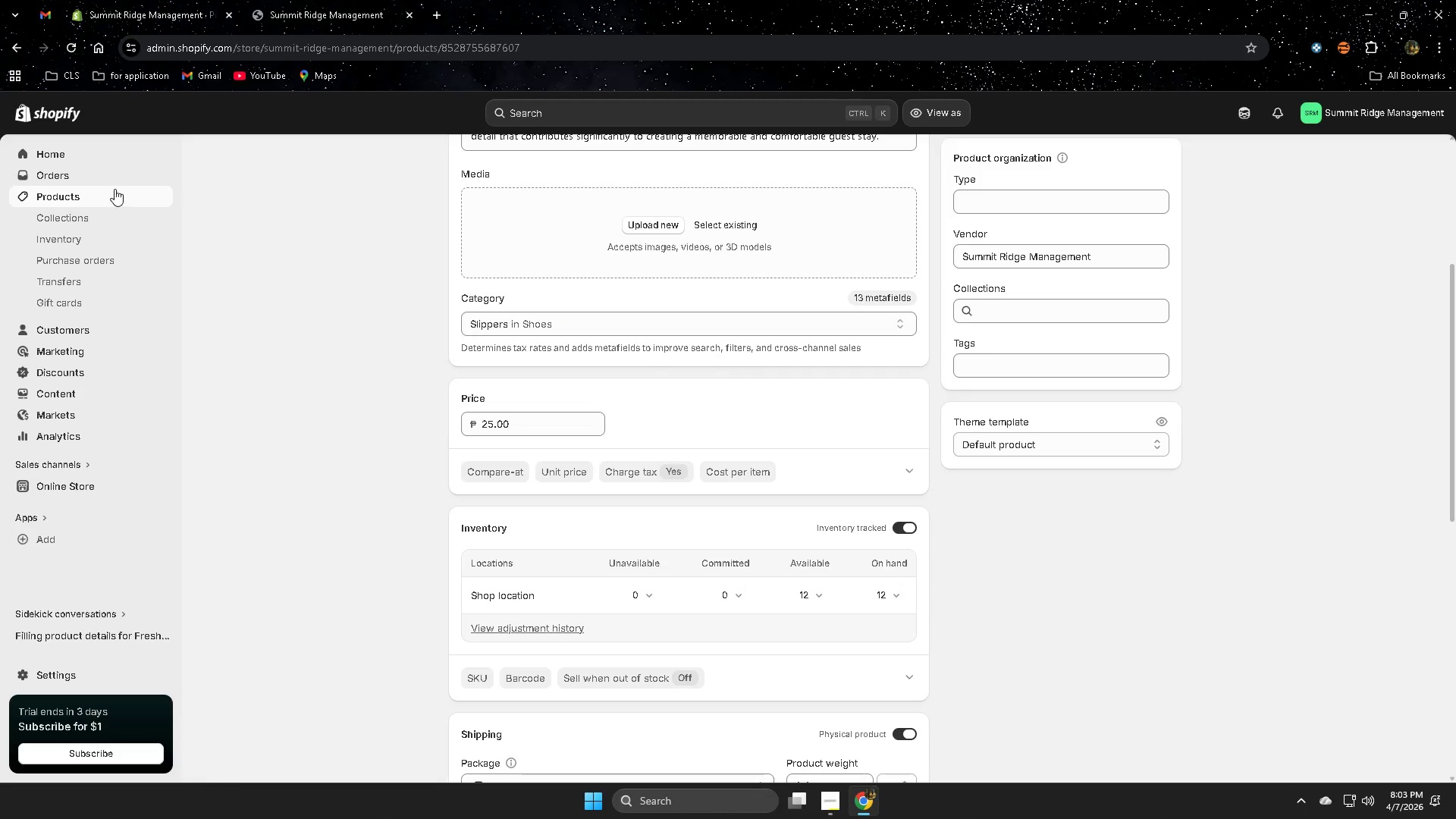 
left_click([65, 193])
 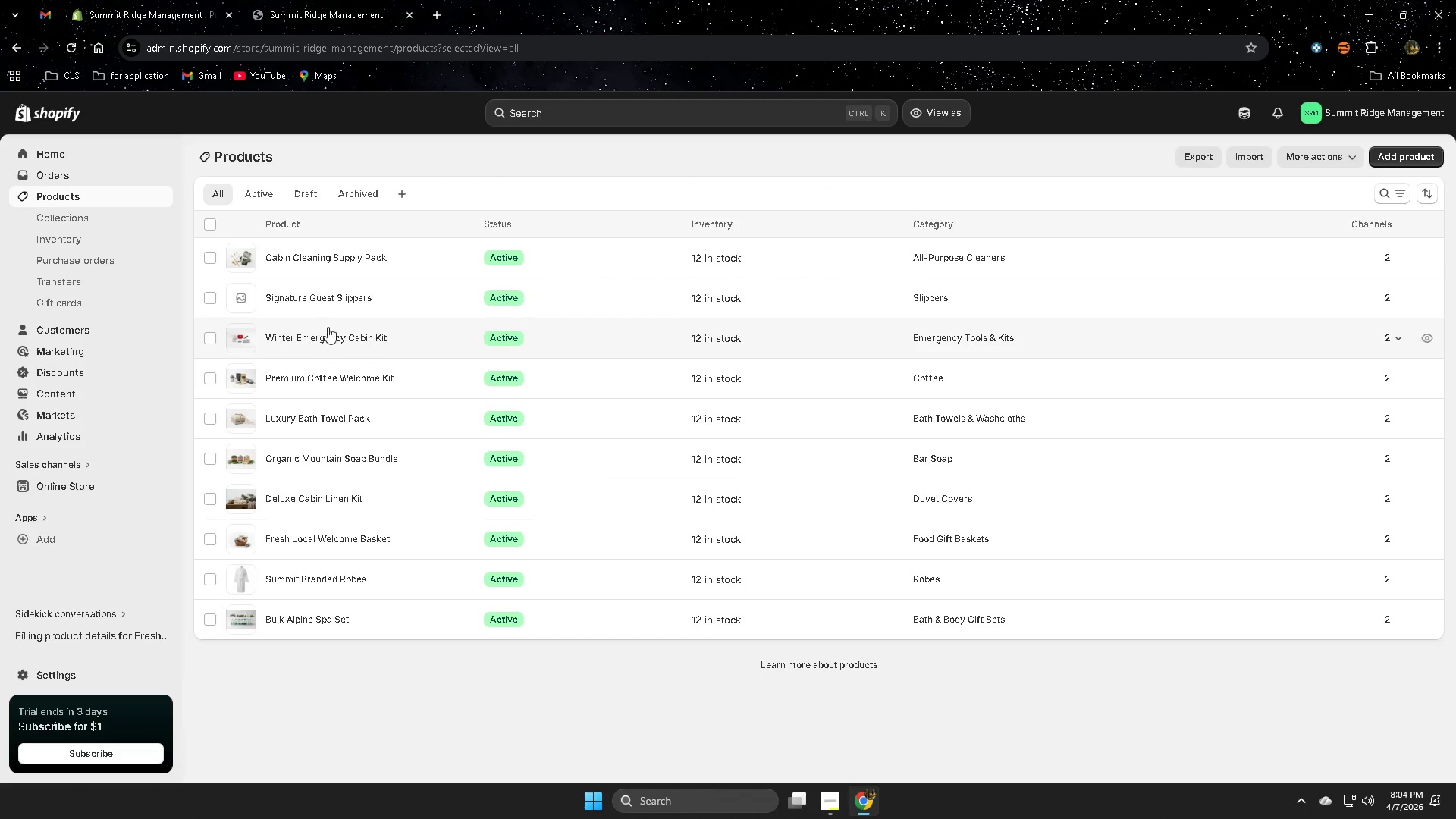 
left_click([383, 299])
 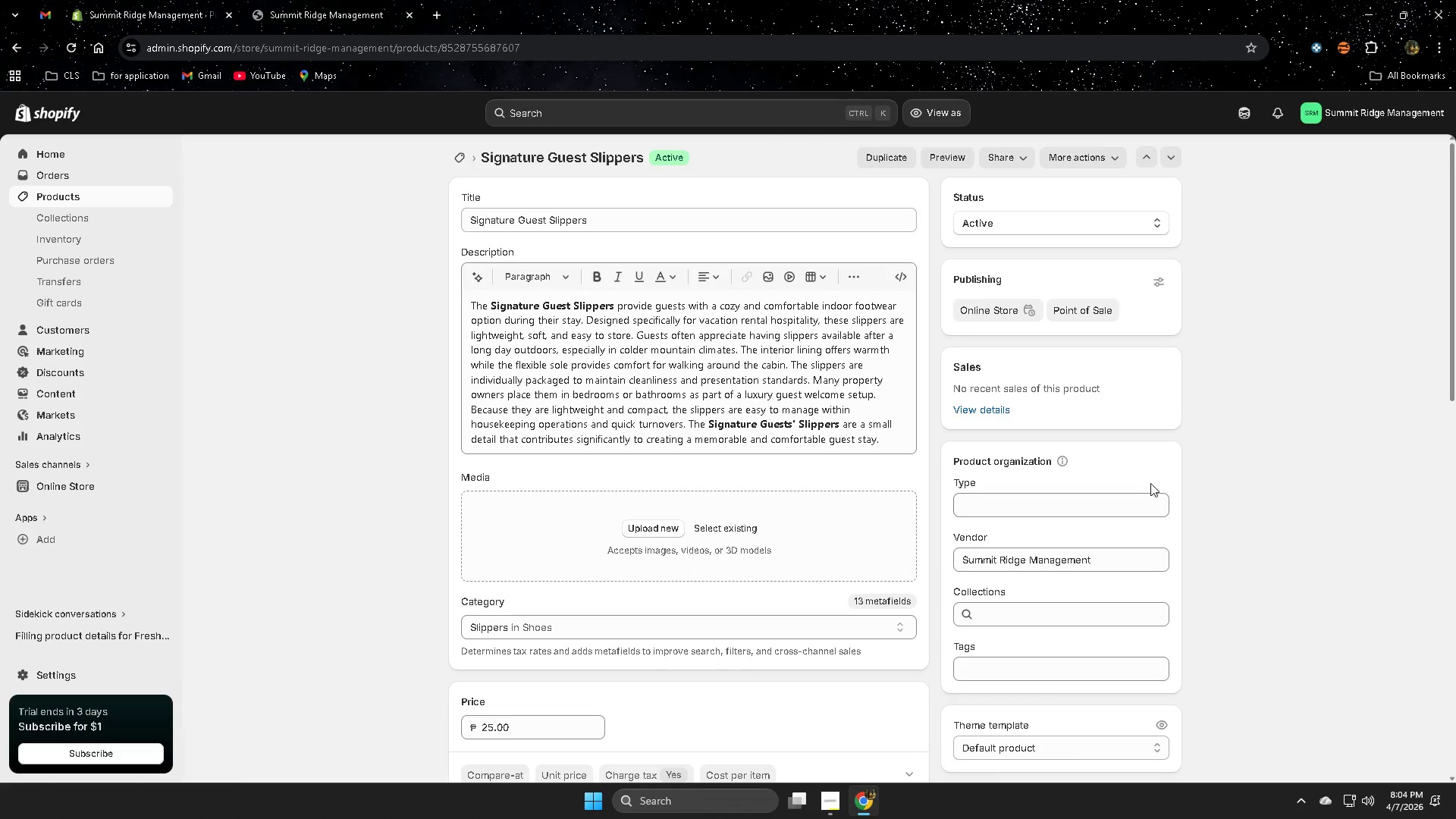 
left_click([481, 221])
 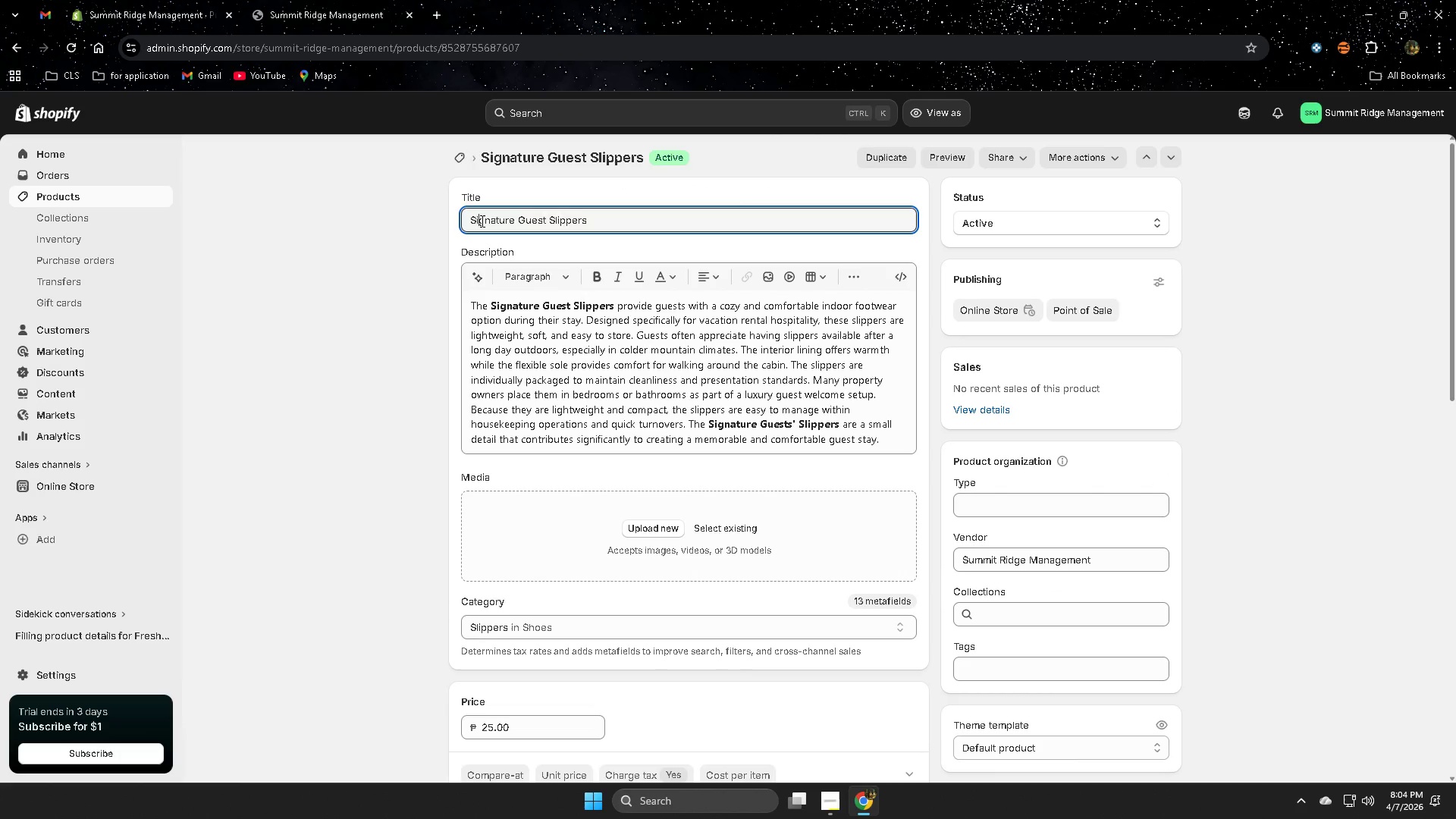 
left_click_drag(start_coordinate=[481, 221], to_coordinate=[610, 218])
 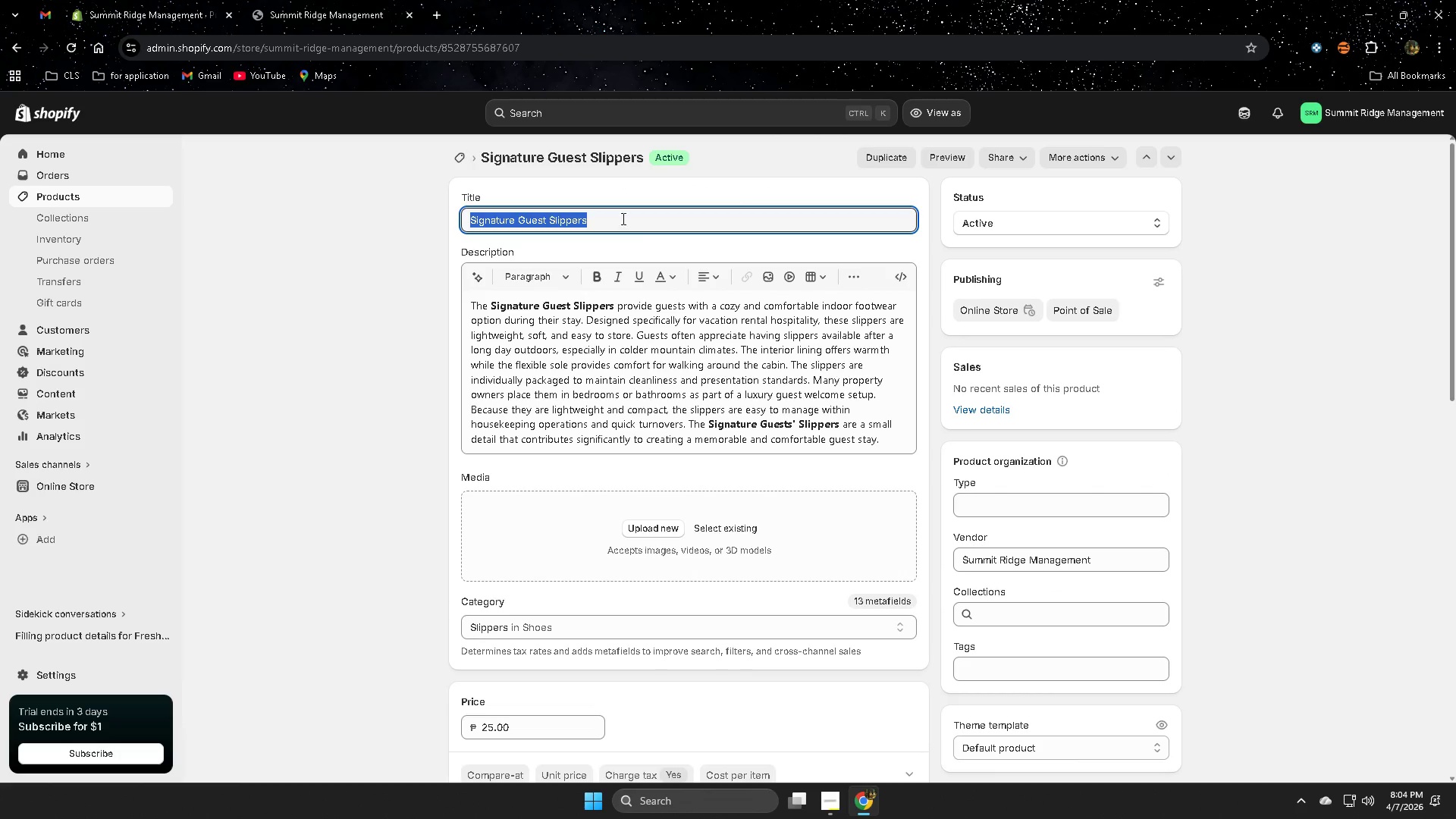 
key(Control+ControlLeft)
 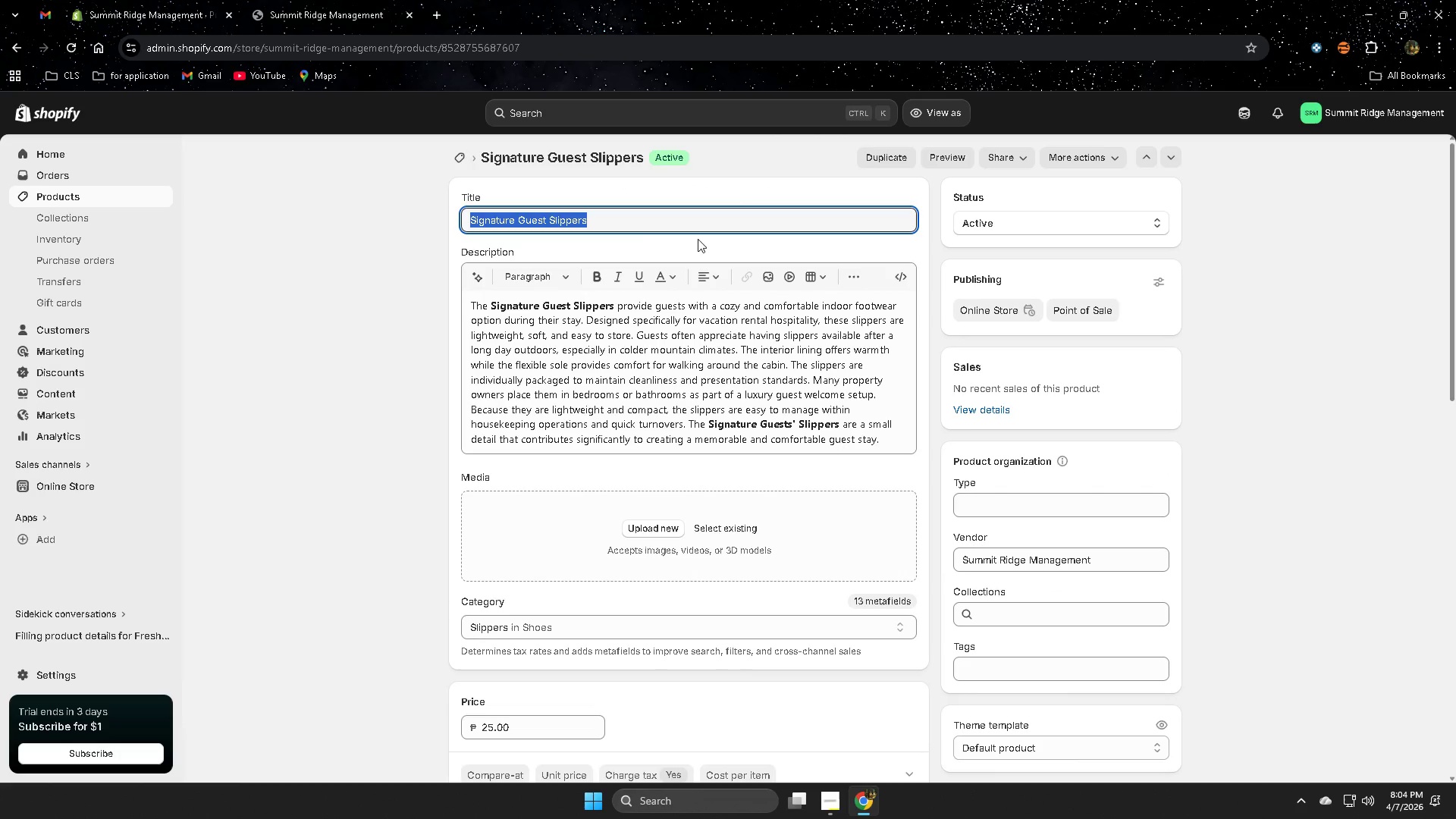 
key(Control+C)
 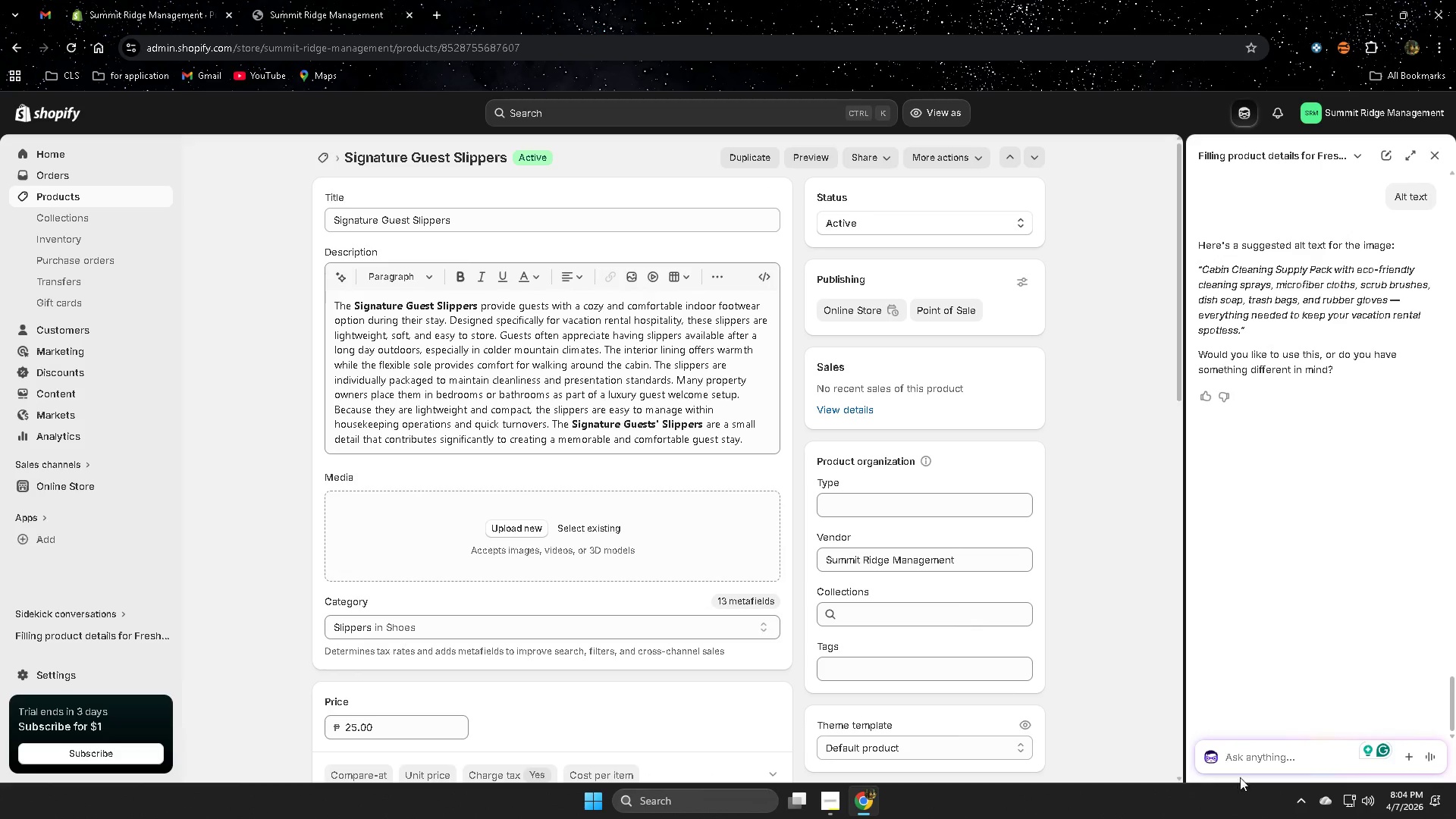 
type(next )
 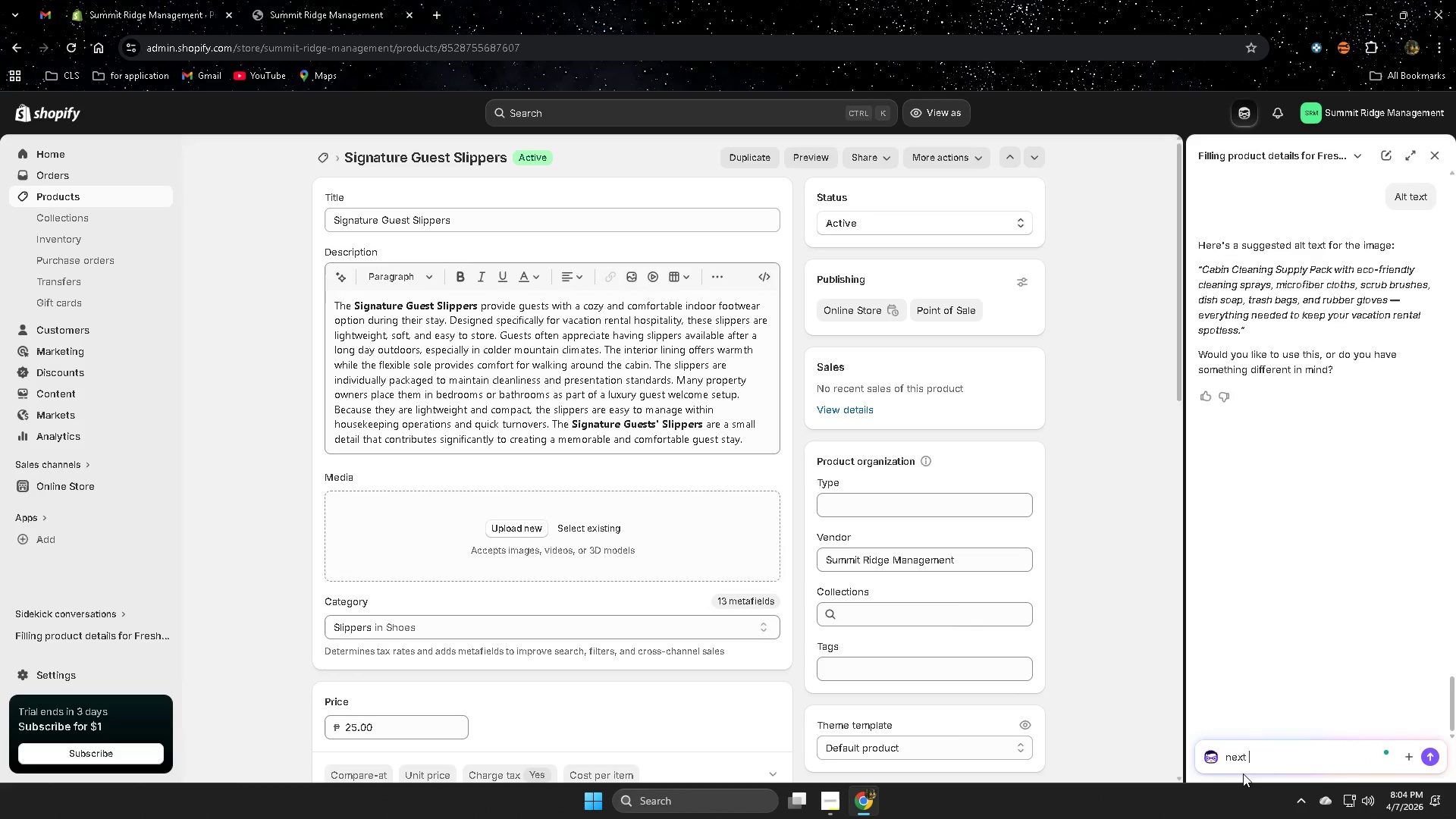 
key(Control+V)
 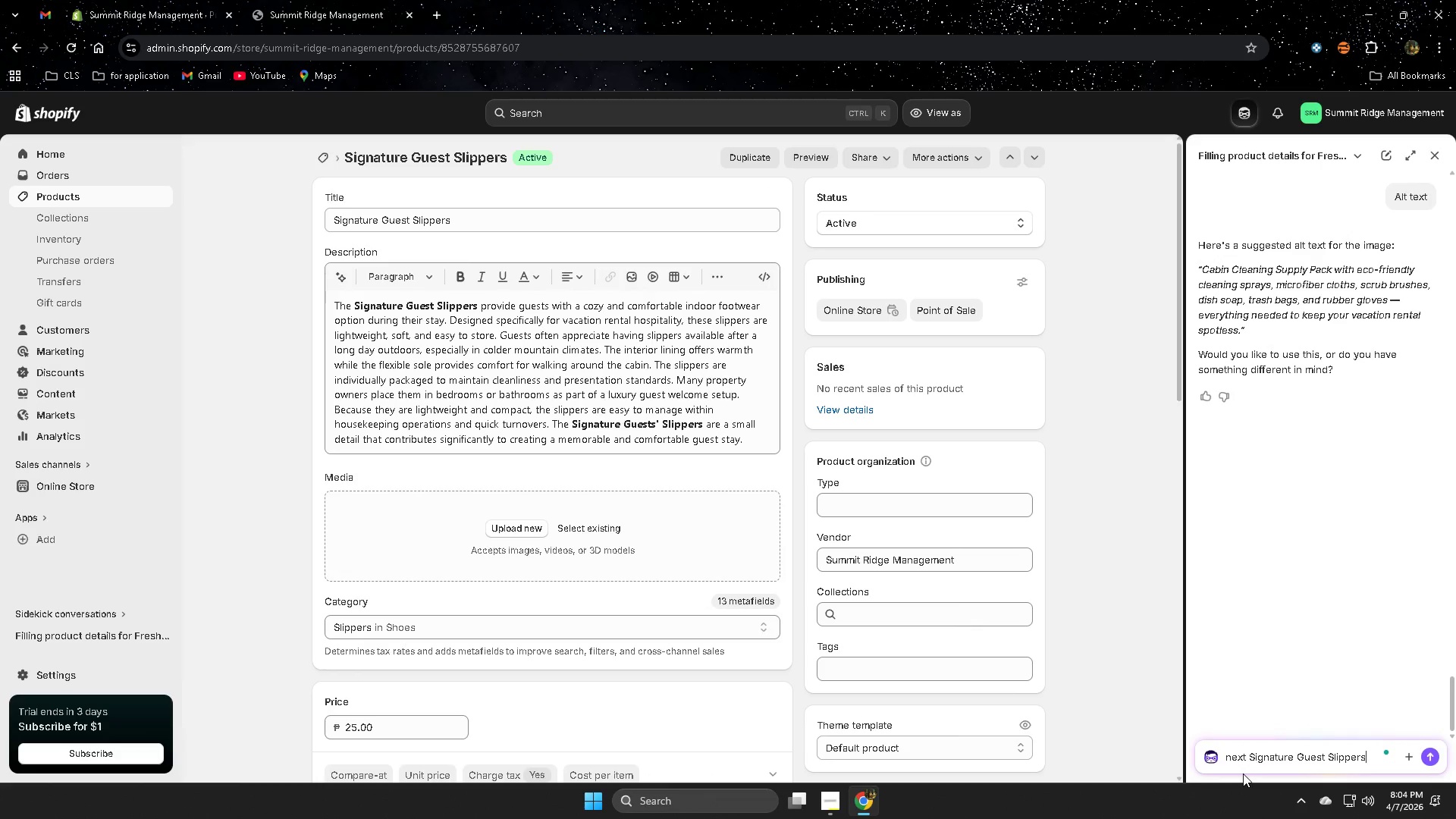 
key(Enter)
 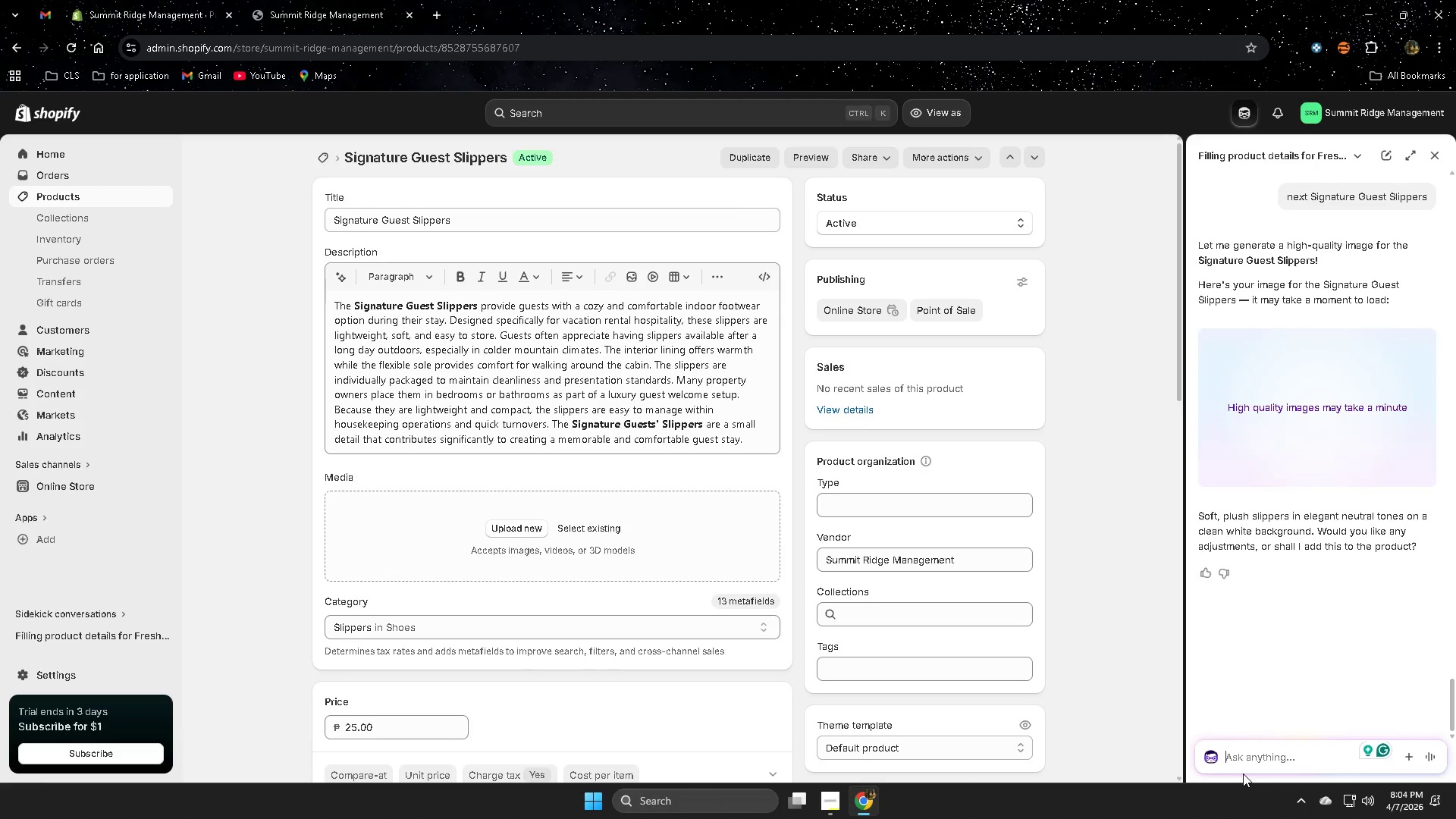 
wait(22.14)
 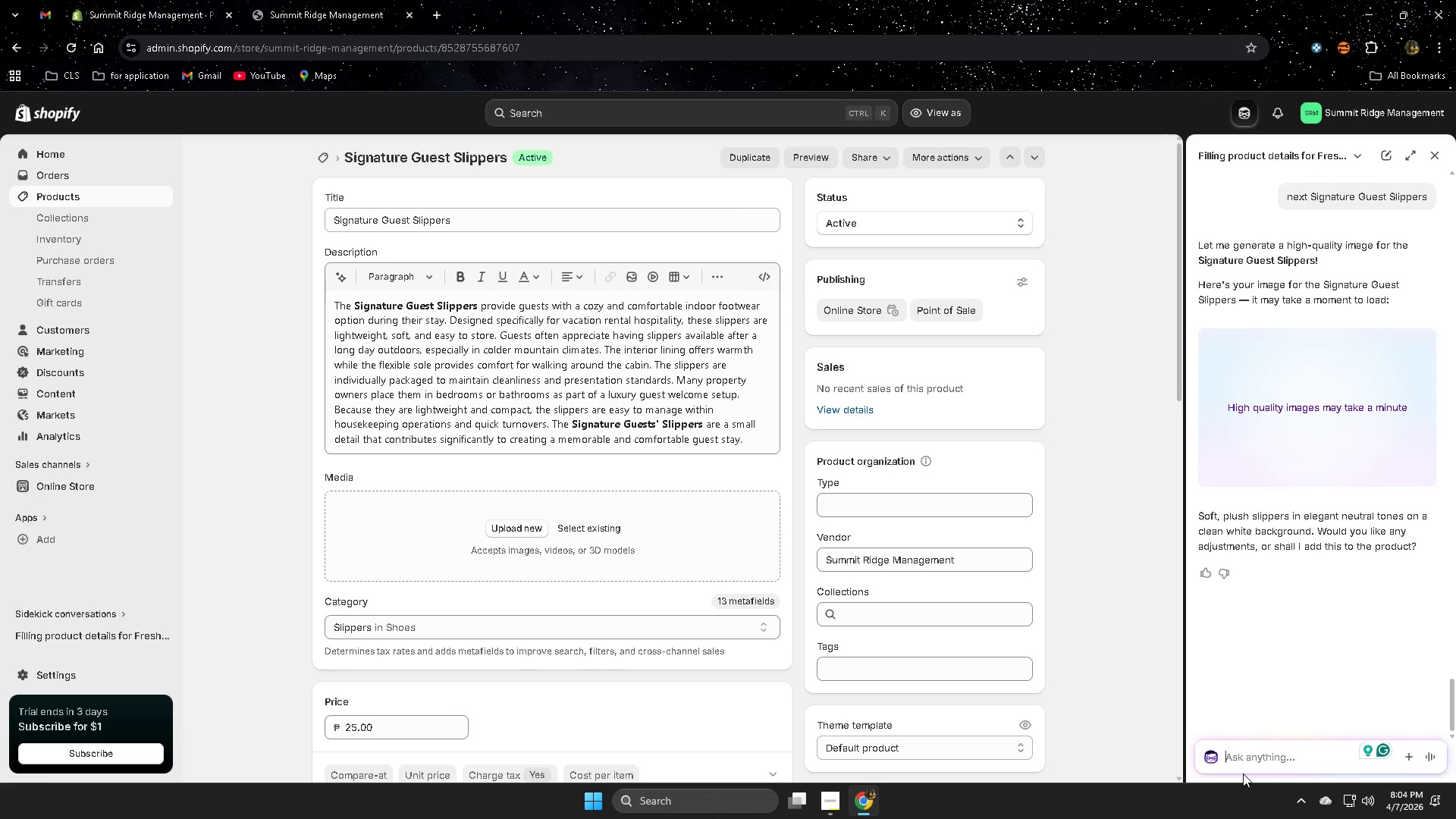 
left_click([1334, 430])
 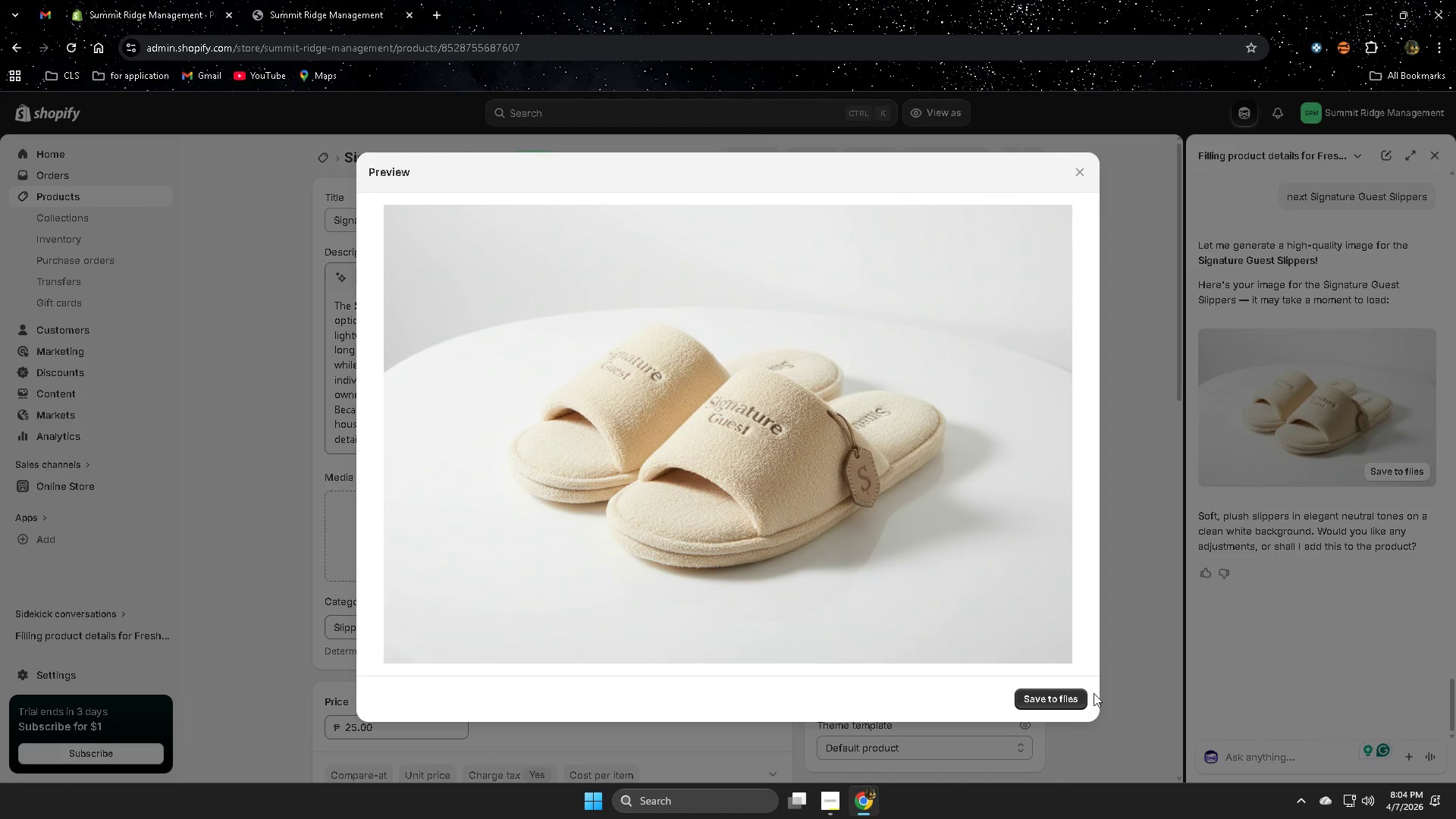 
left_click([1057, 698])
 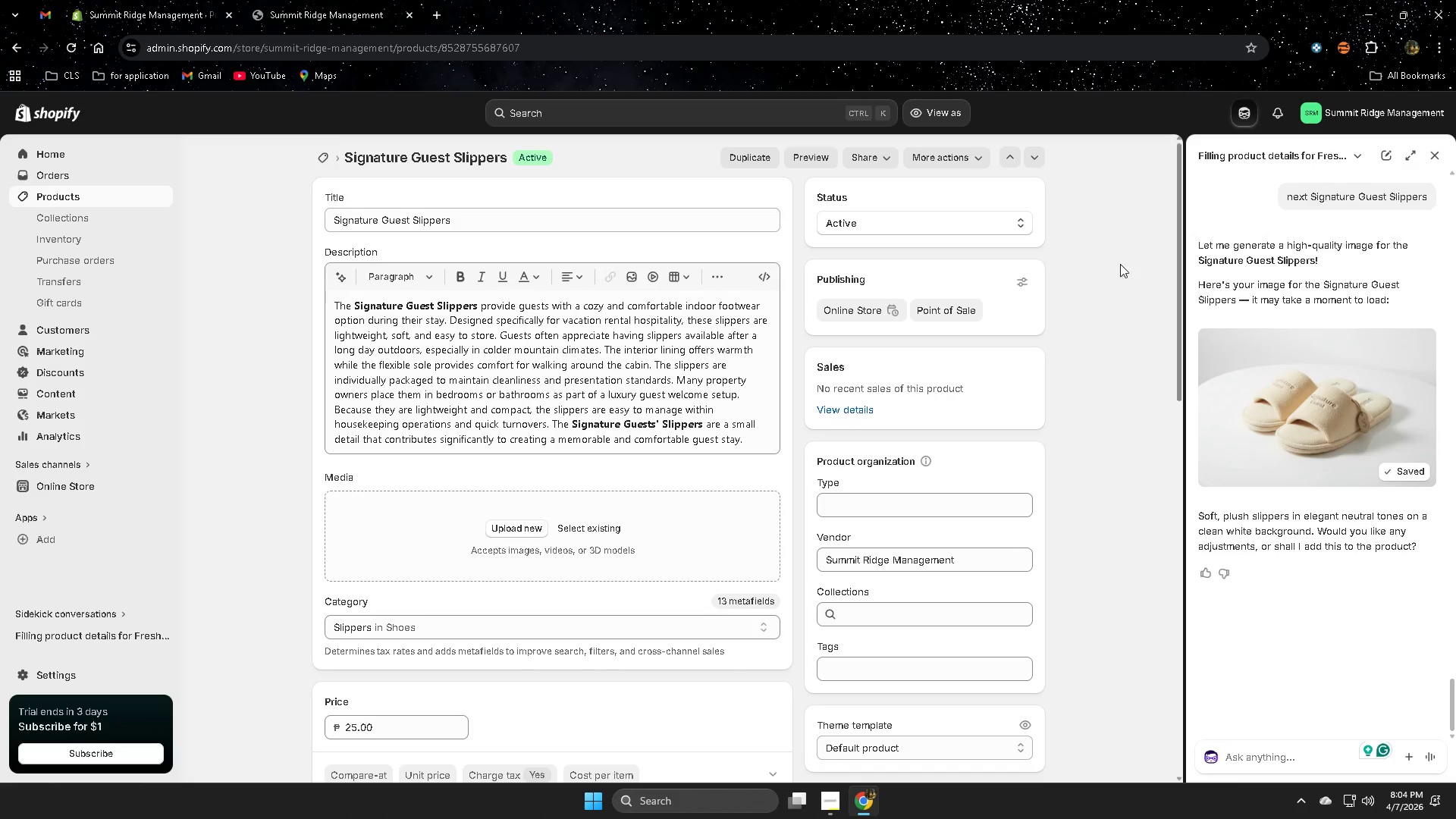 
wait(5.48)
 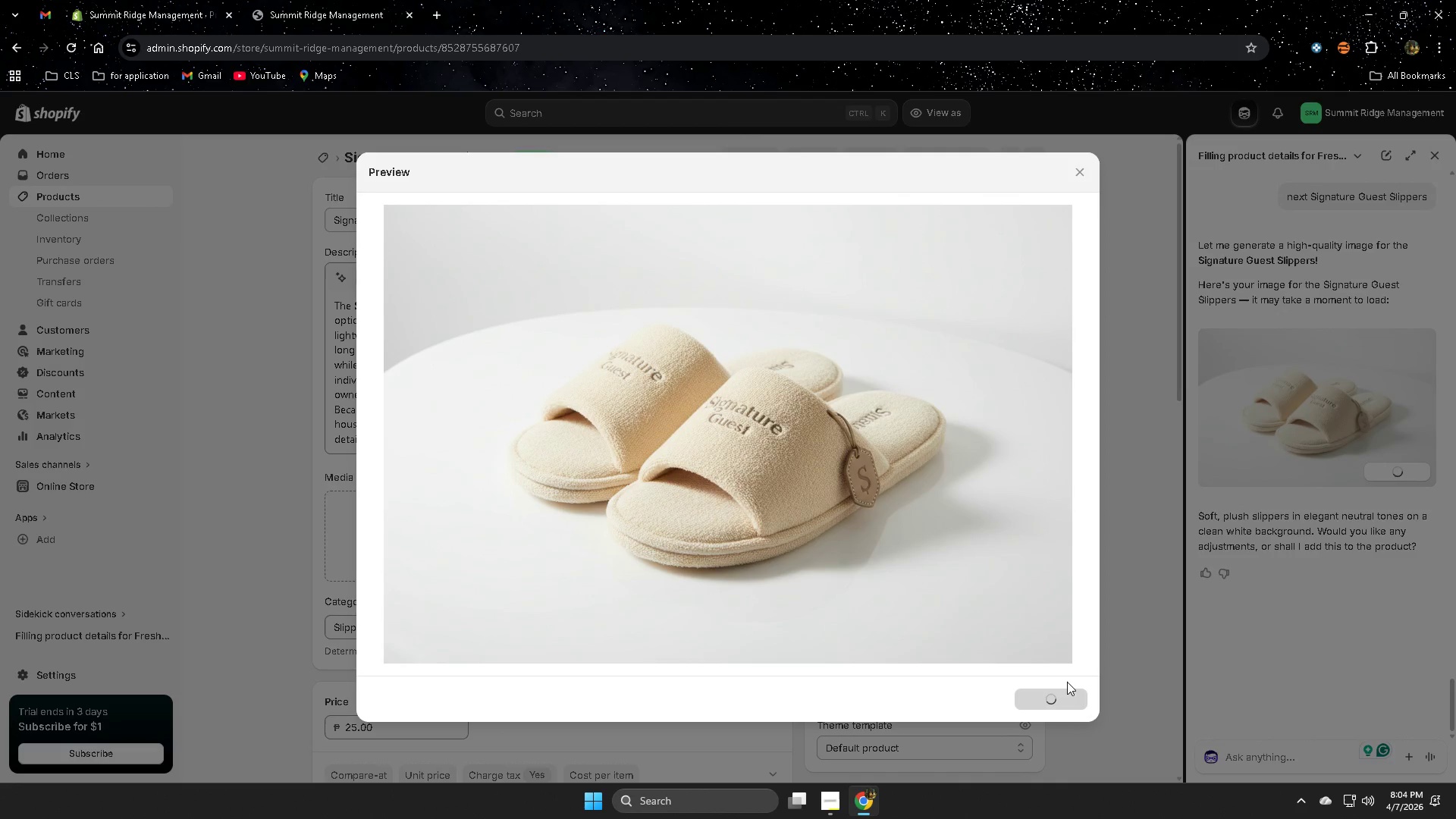 
type(alt text)
 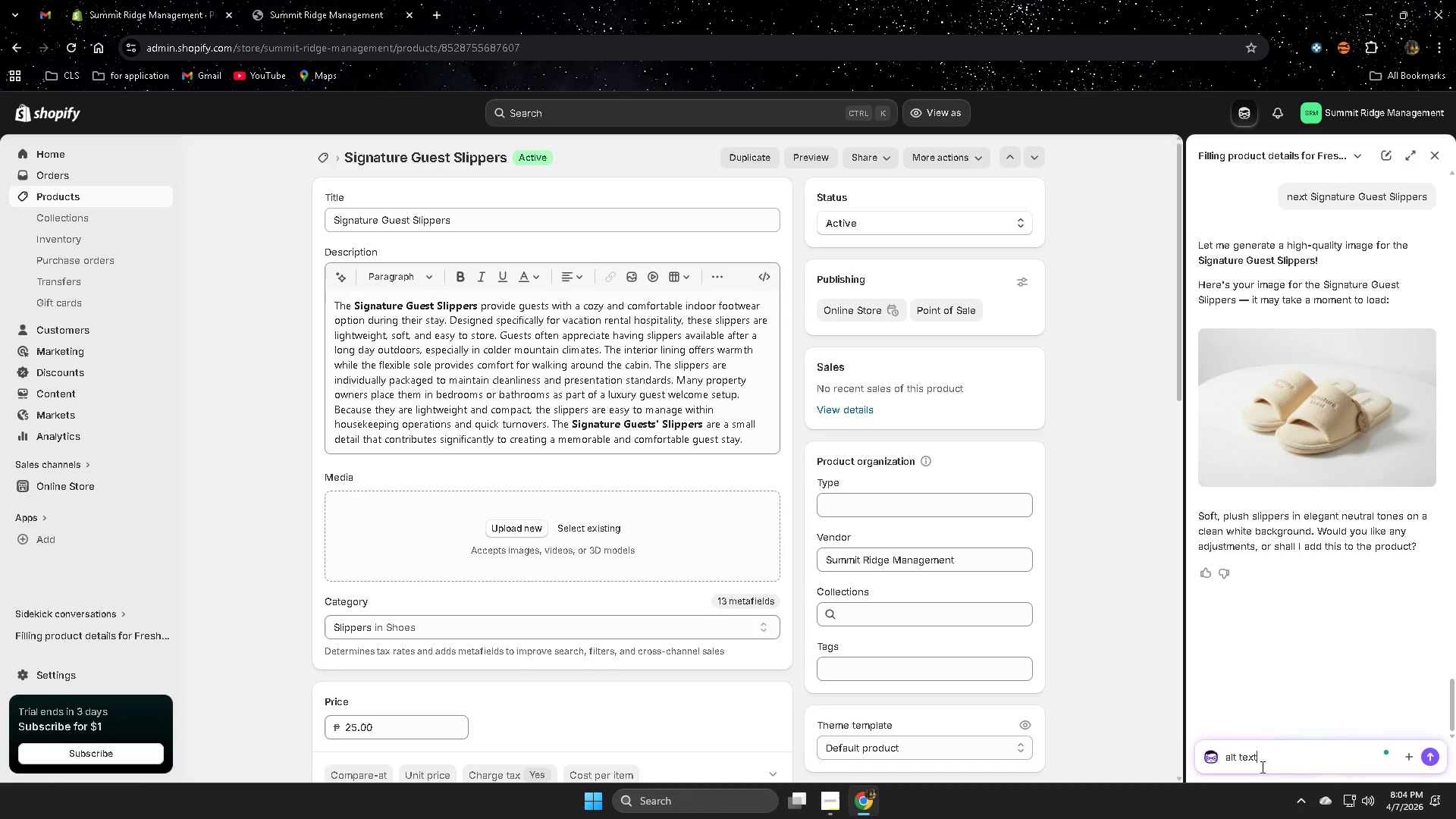 
key(Enter)
 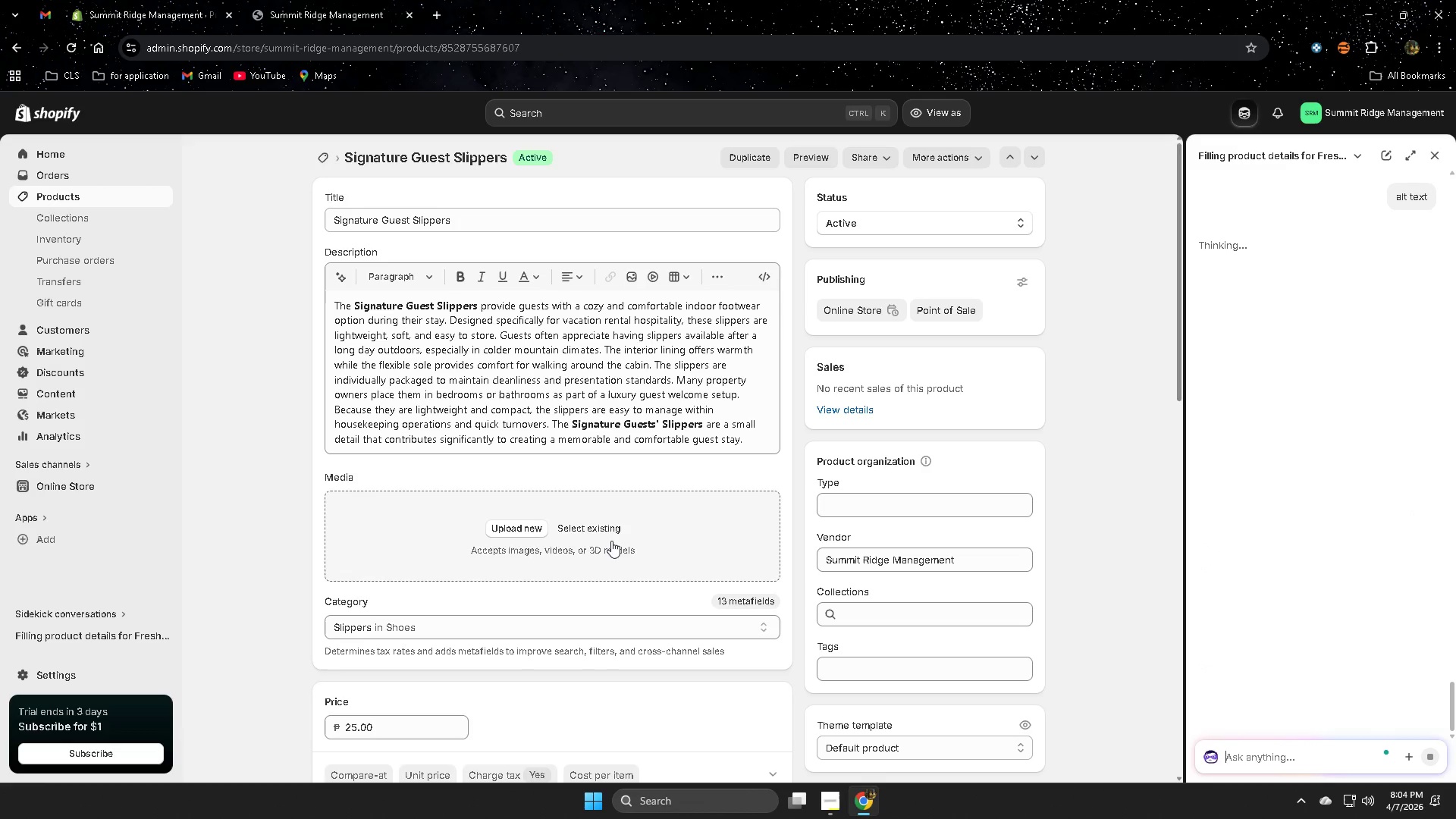 
left_click([612, 531])
 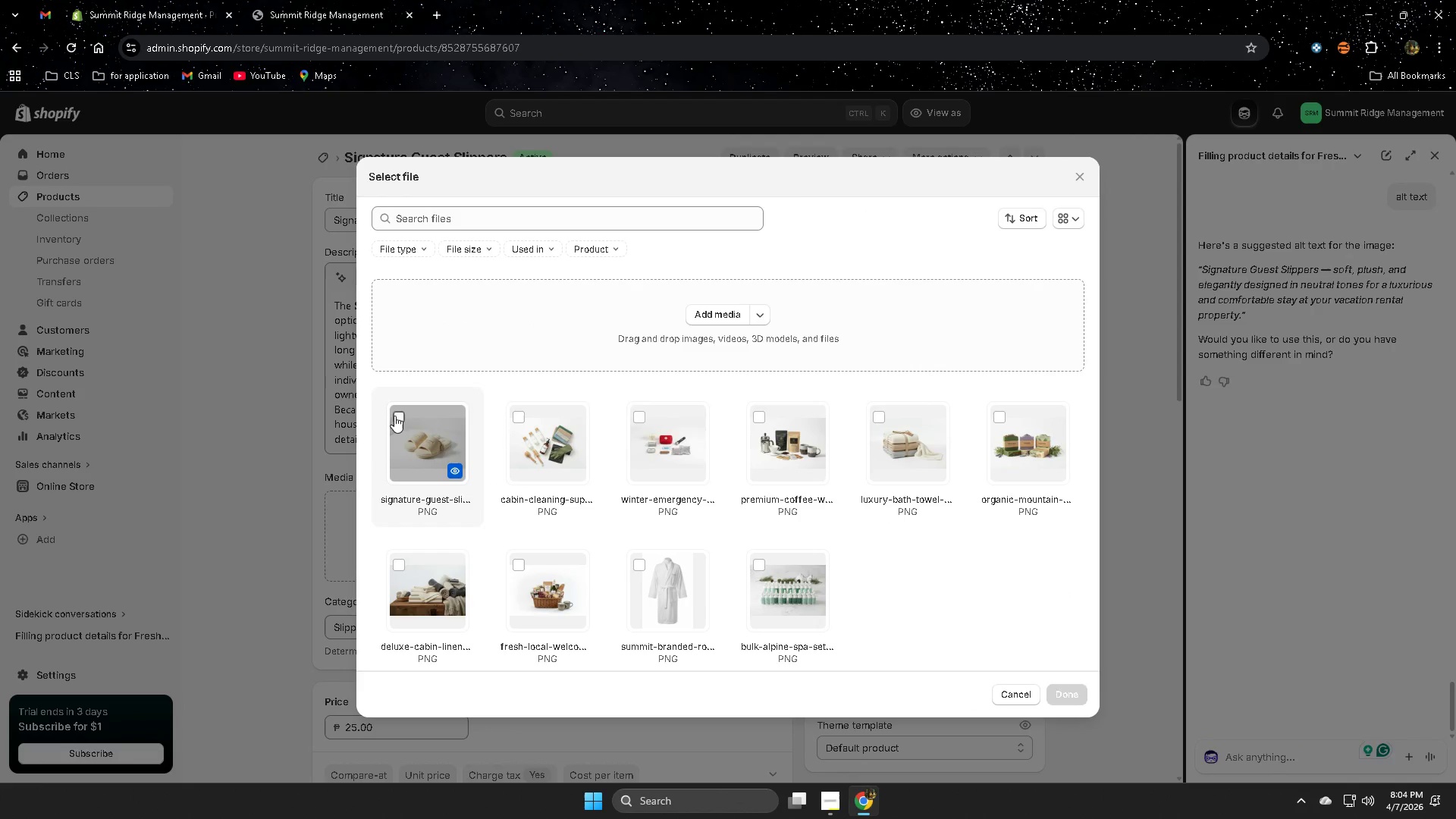 
left_click([1068, 698])
 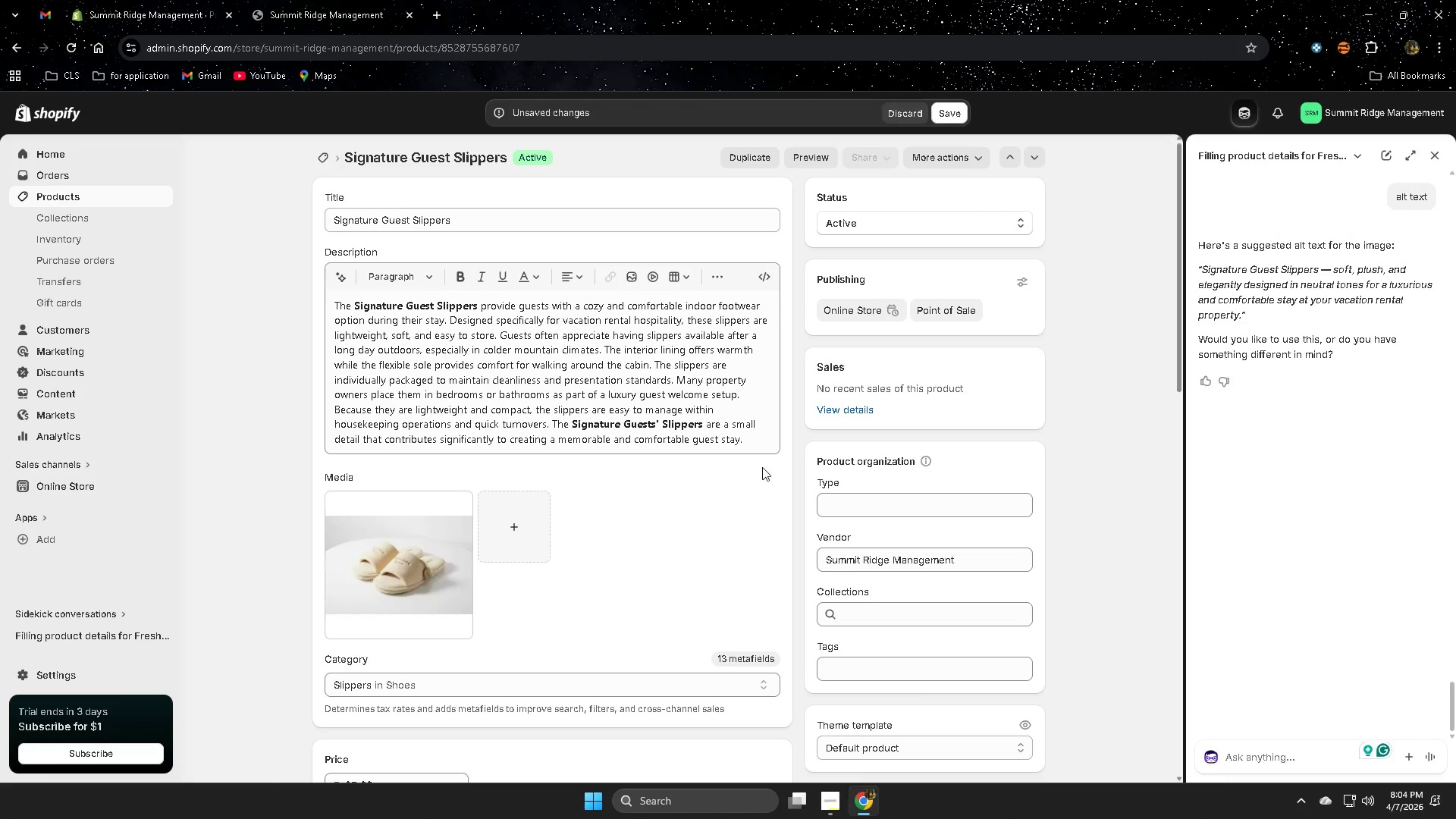 
left_click([1213, 270])
 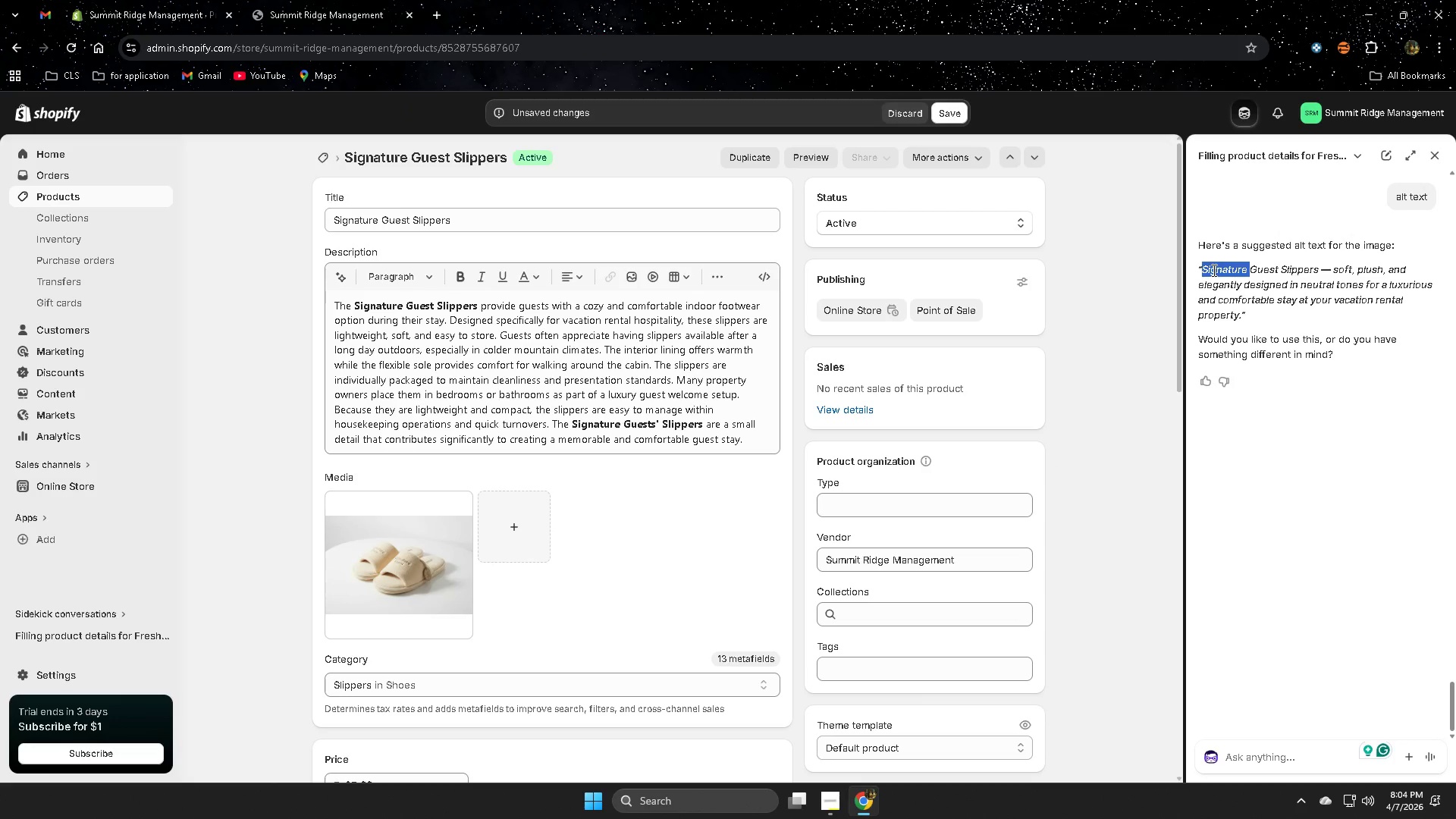 
left_click_drag(start_coordinate=[1213, 270], to_coordinate=[1218, 312])
 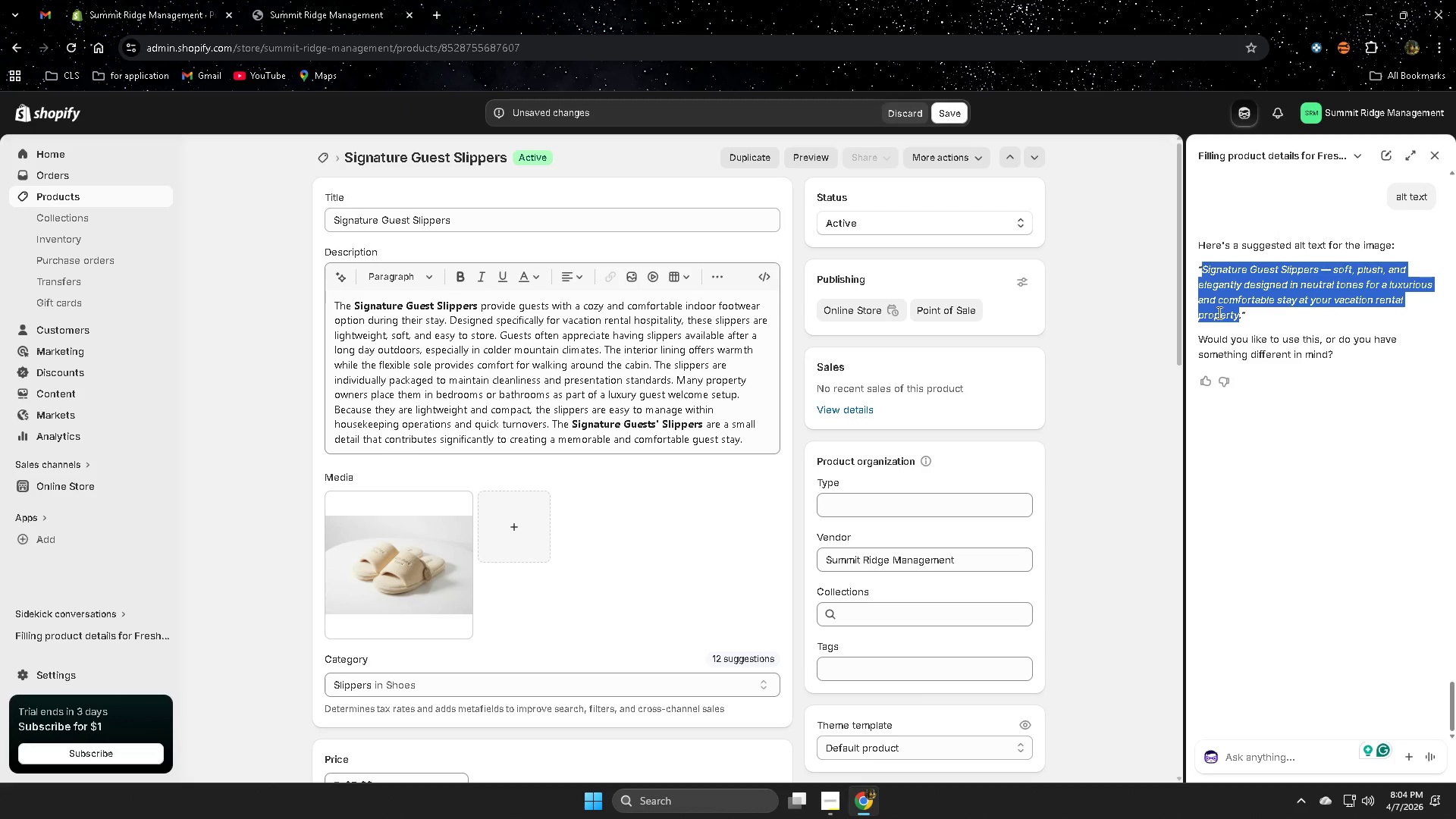 
key(Control+ControlLeft)
 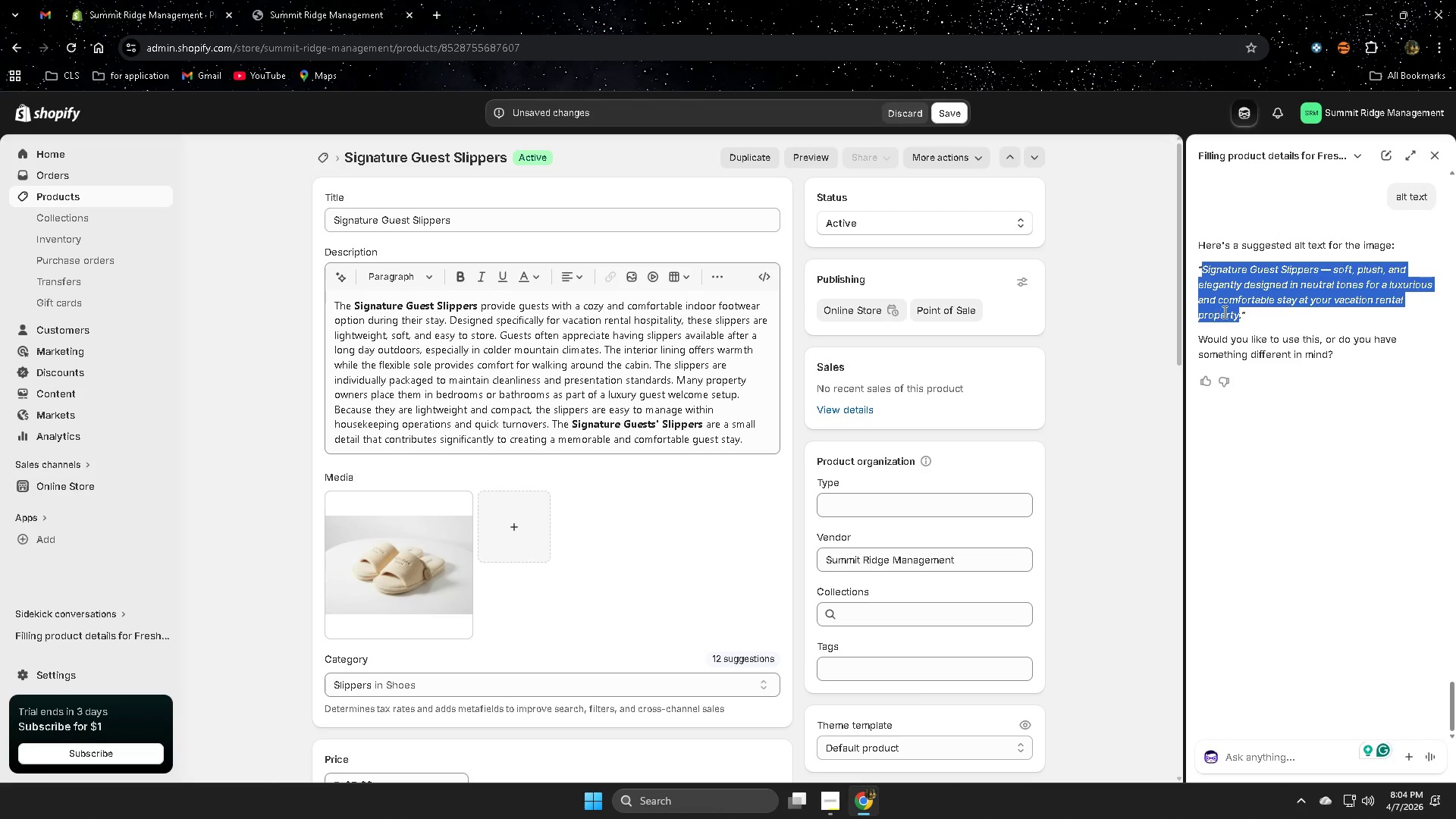 
key(Control+C)
 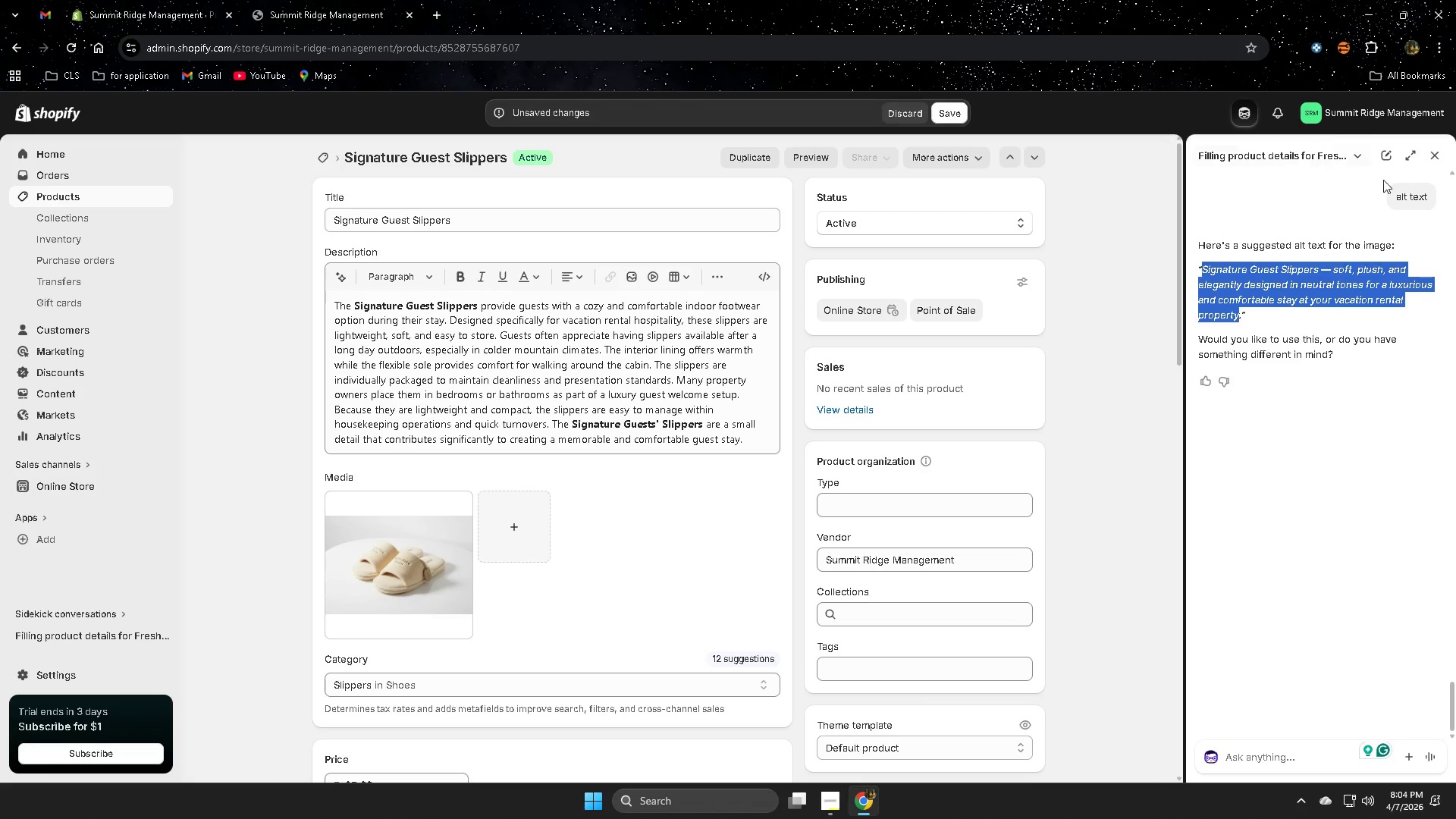 
left_click([1435, 152])
 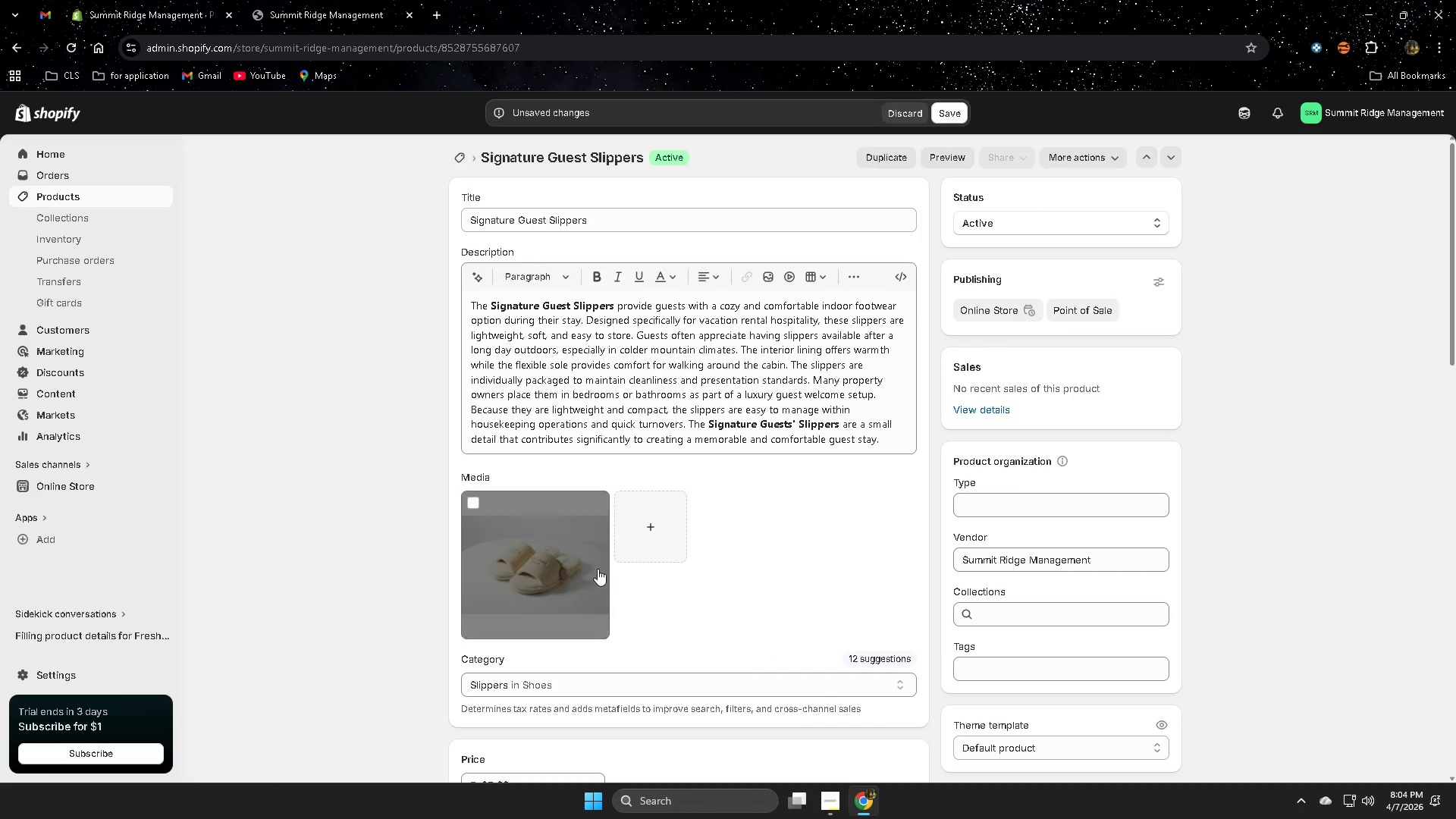 
left_click([537, 565])
 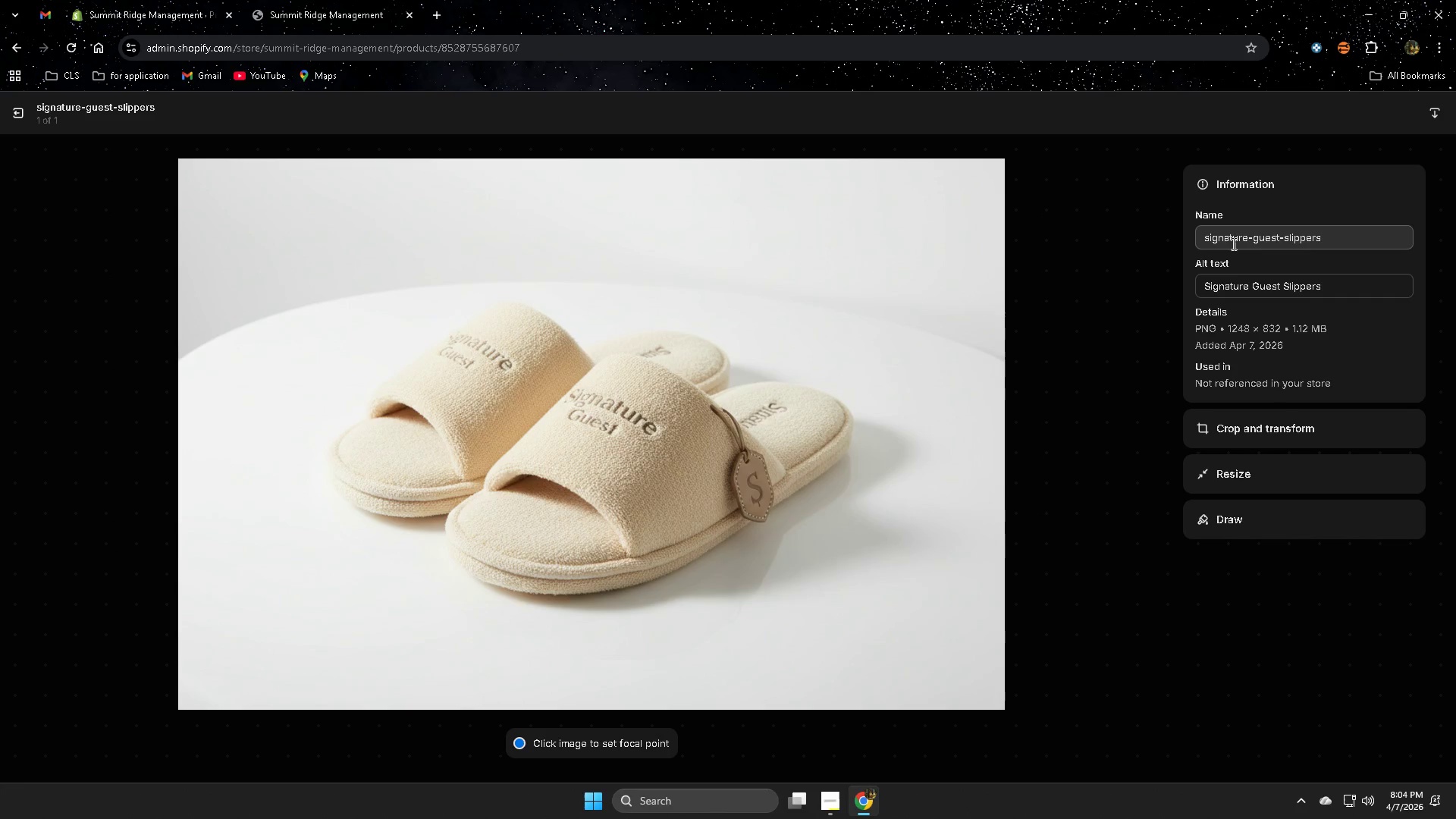 
double_click([1351, 282])
 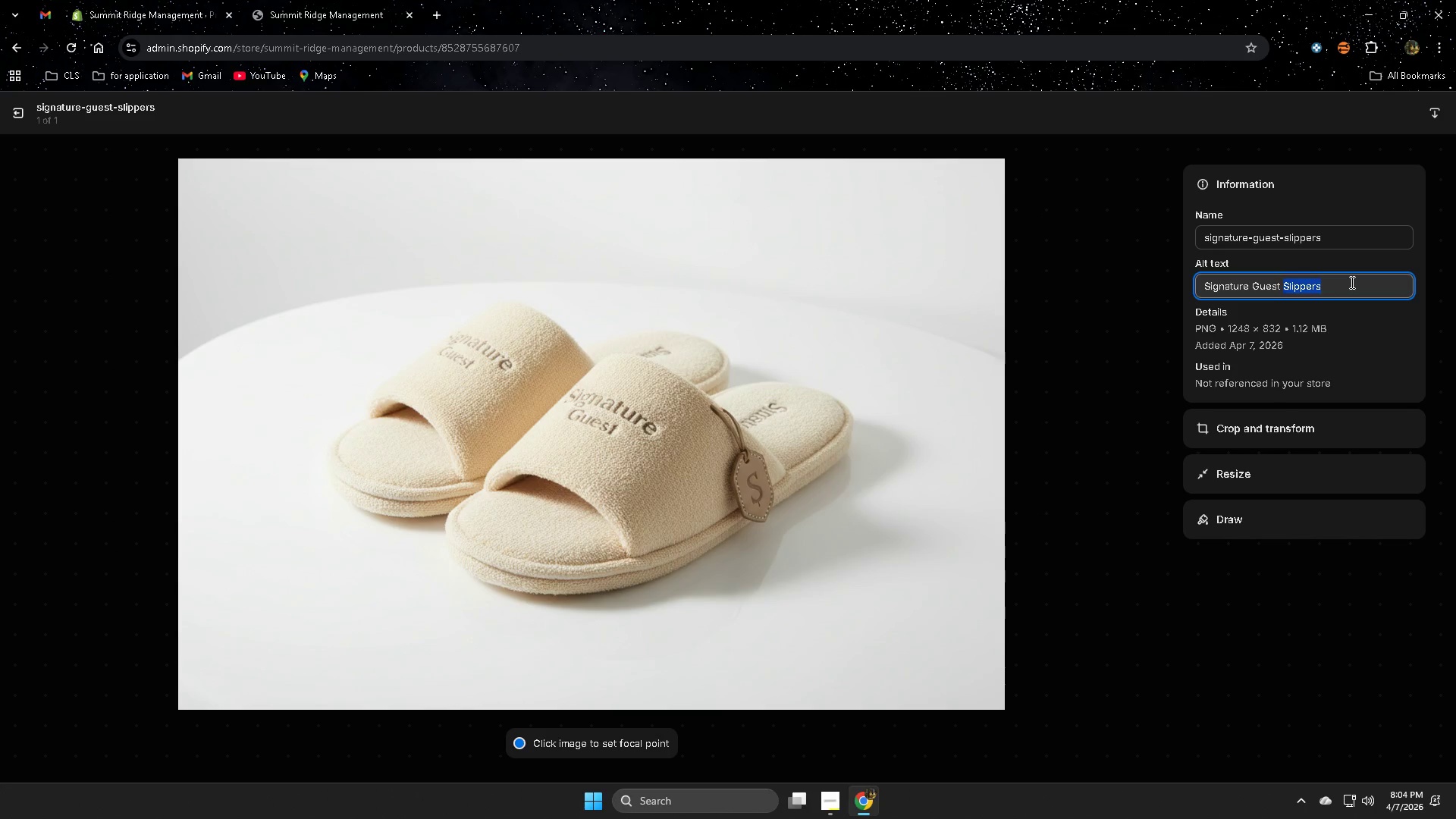 
triple_click([1351, 282])
 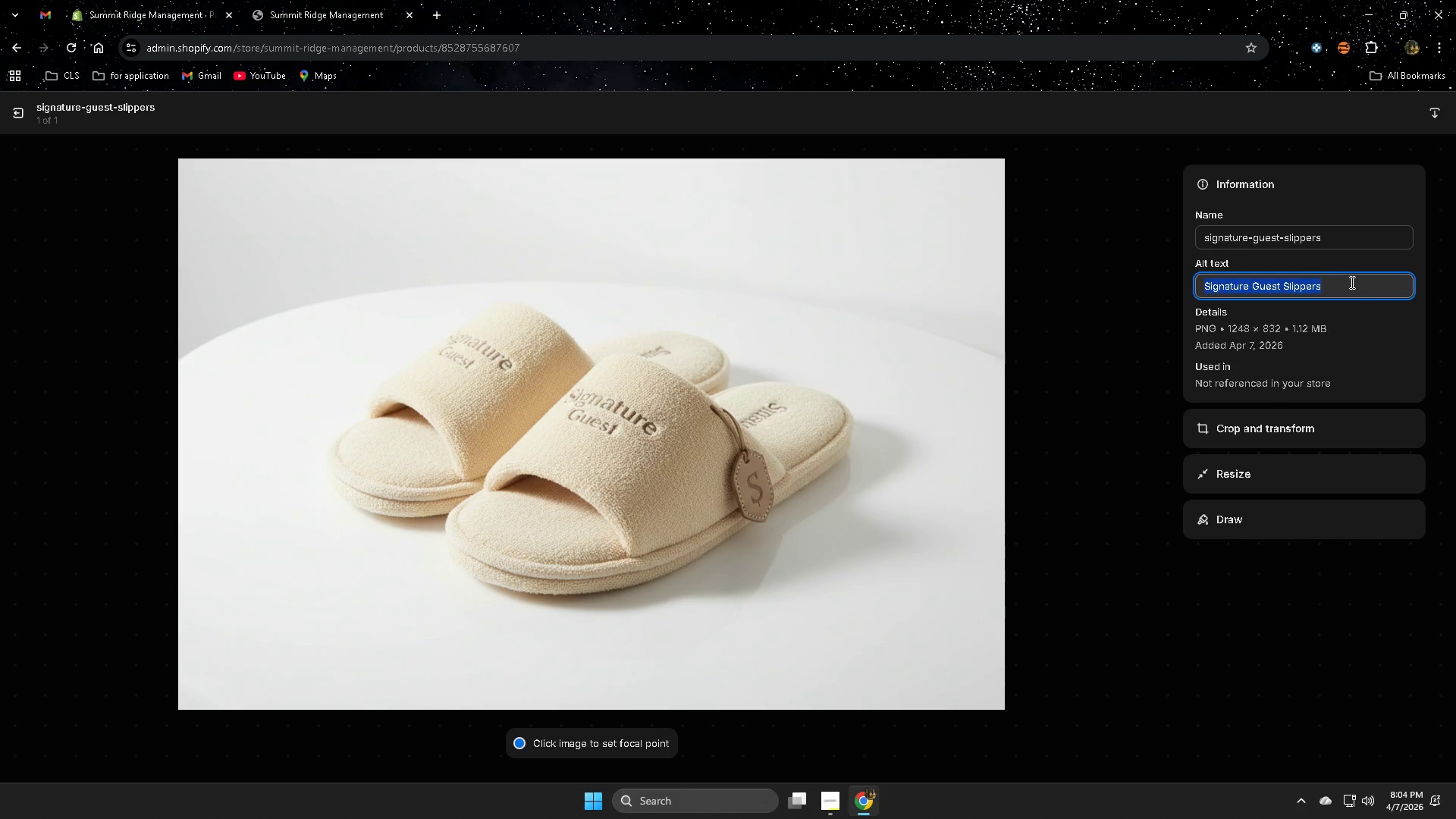 
key(Control+V)
 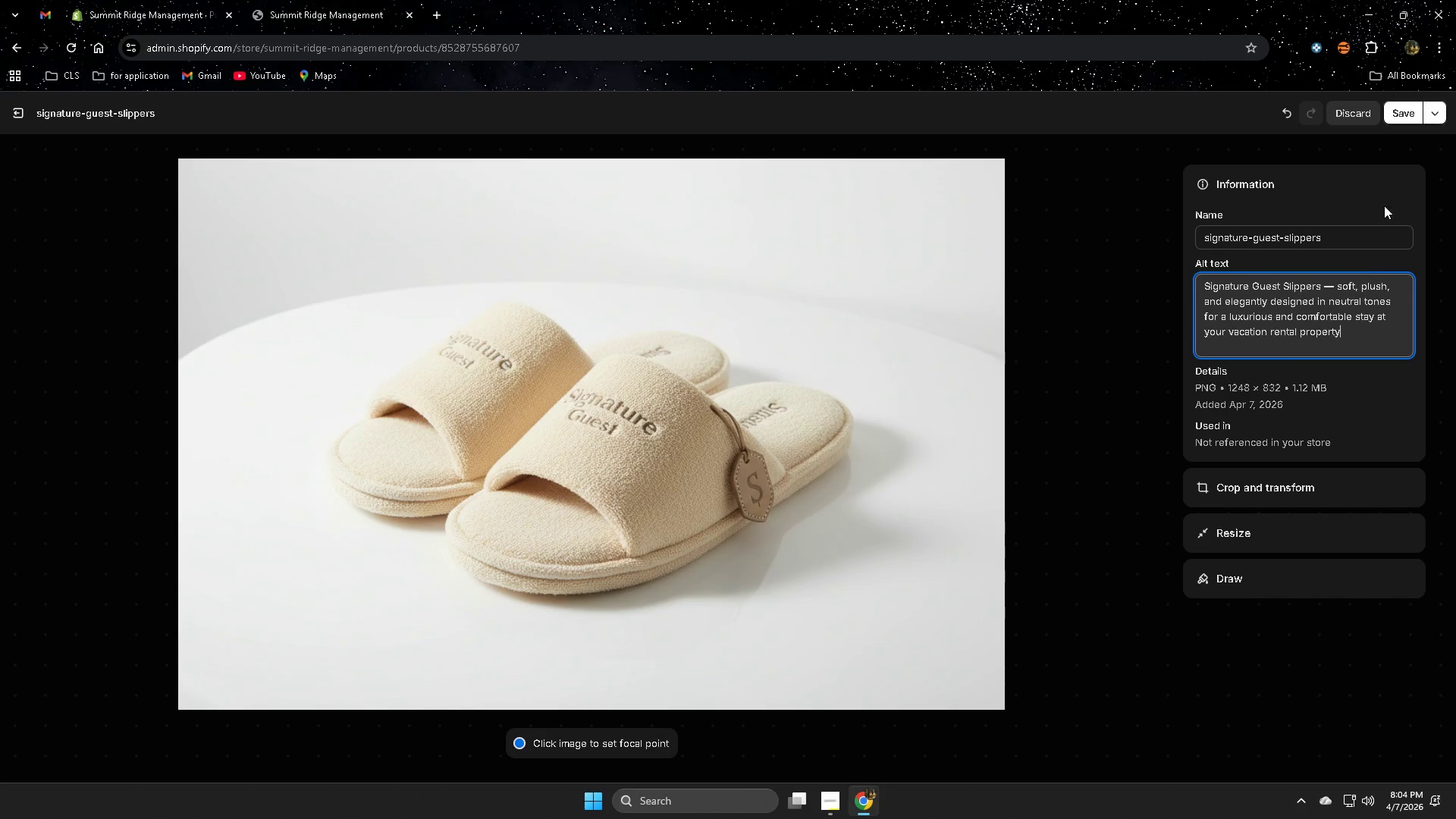 
left_click([1397, 117])
 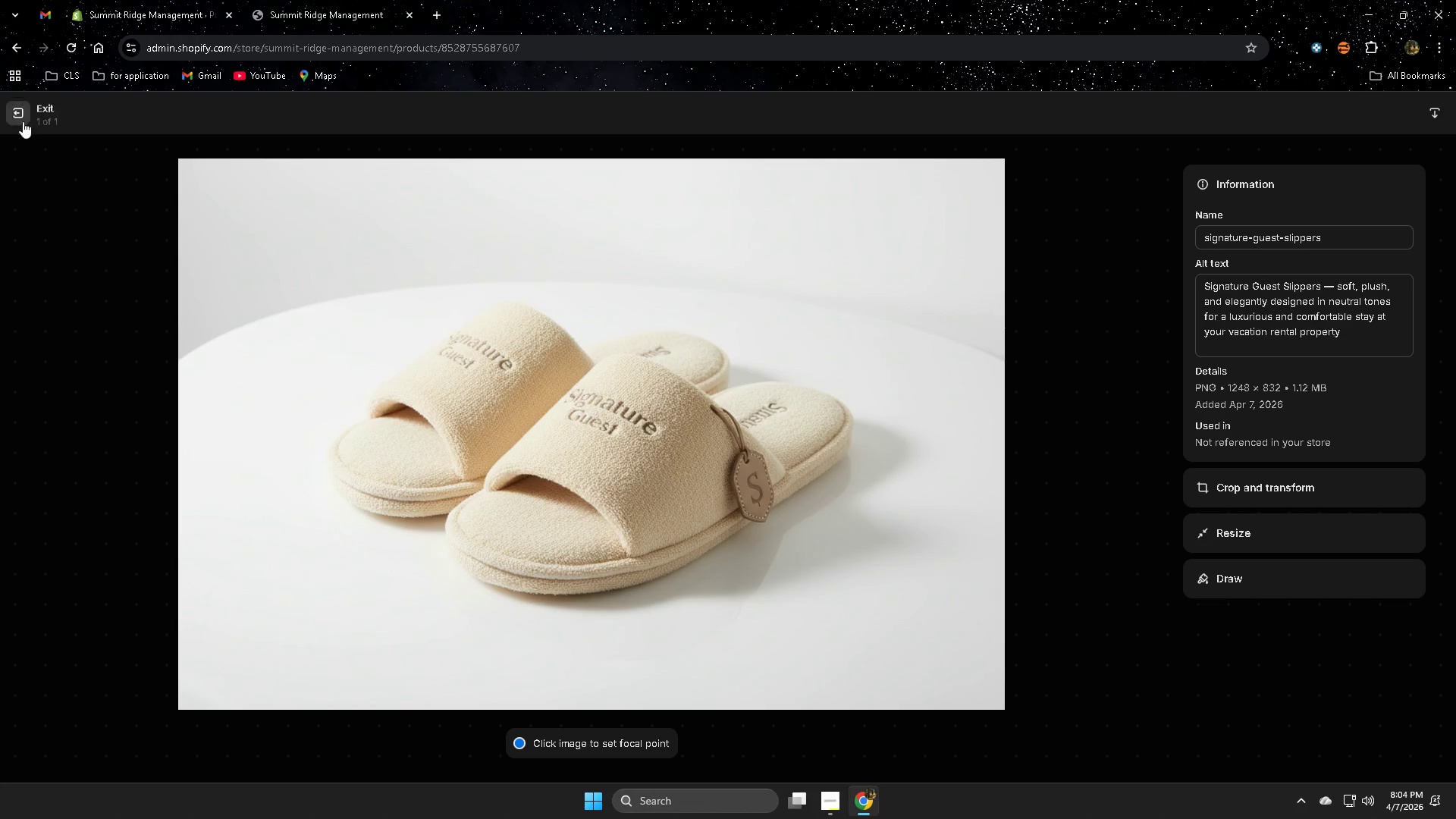 
left_click([17, 118])
 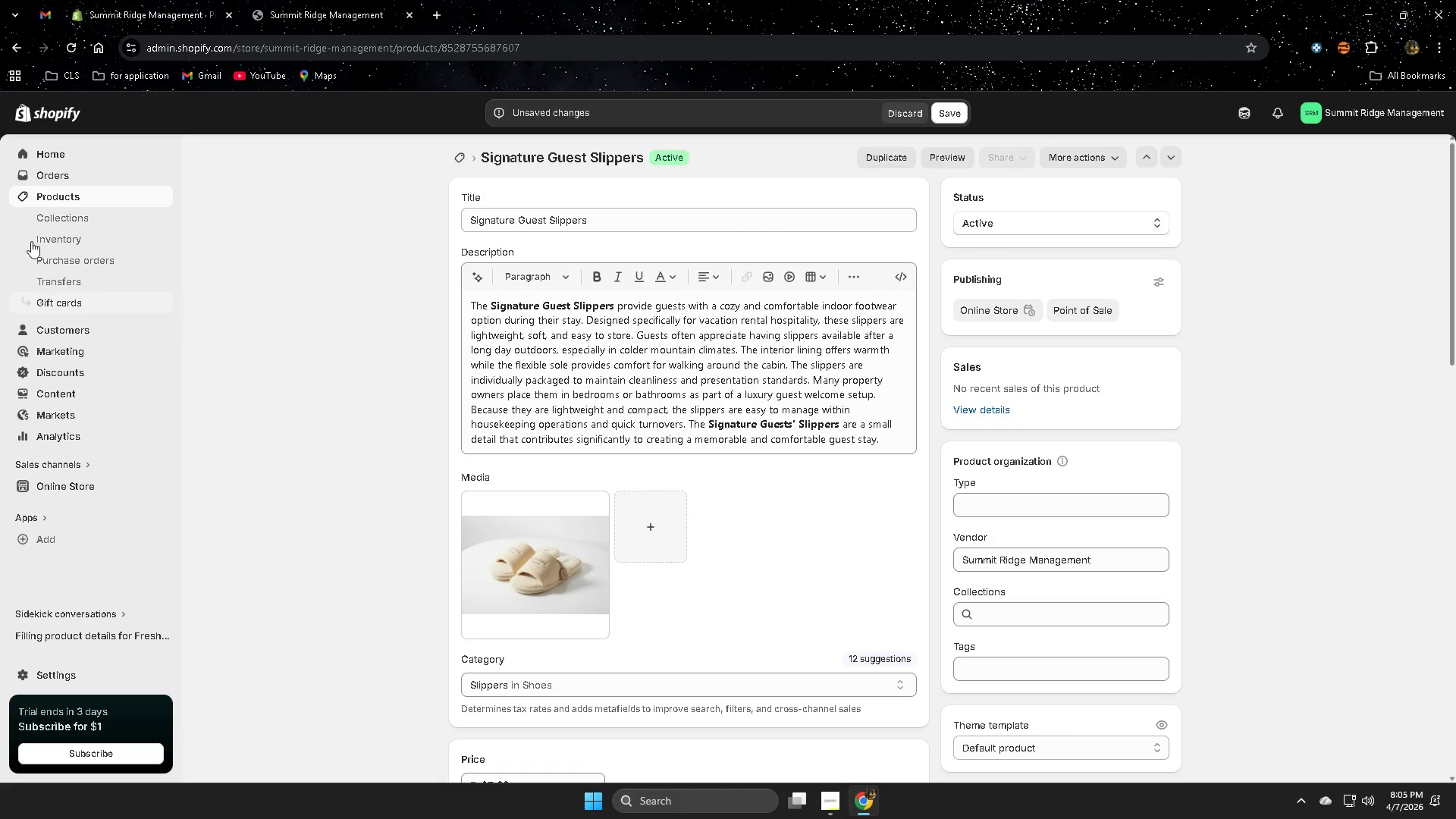 
left_click([58, 197])
 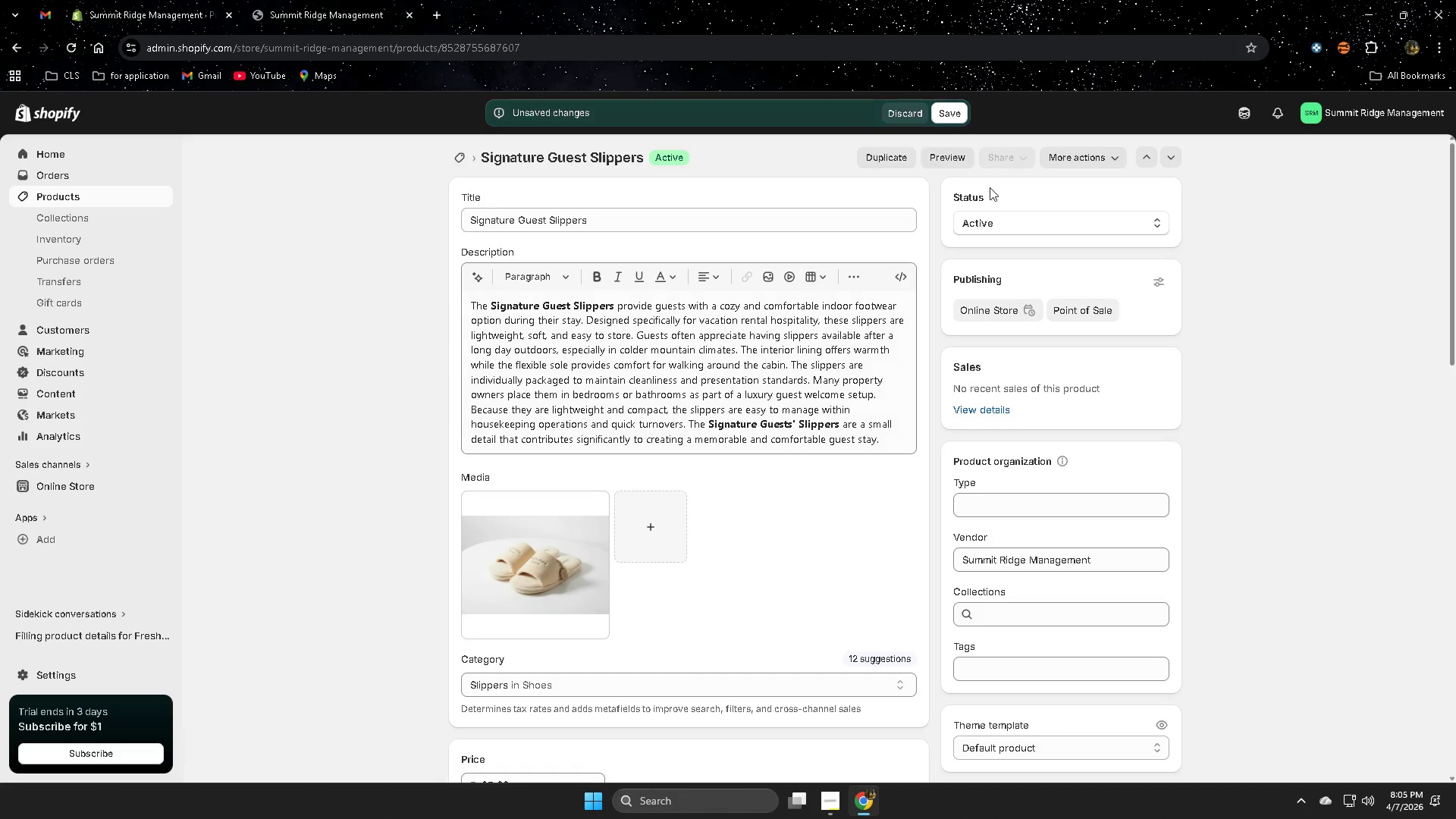 
left_click([960, 112])
 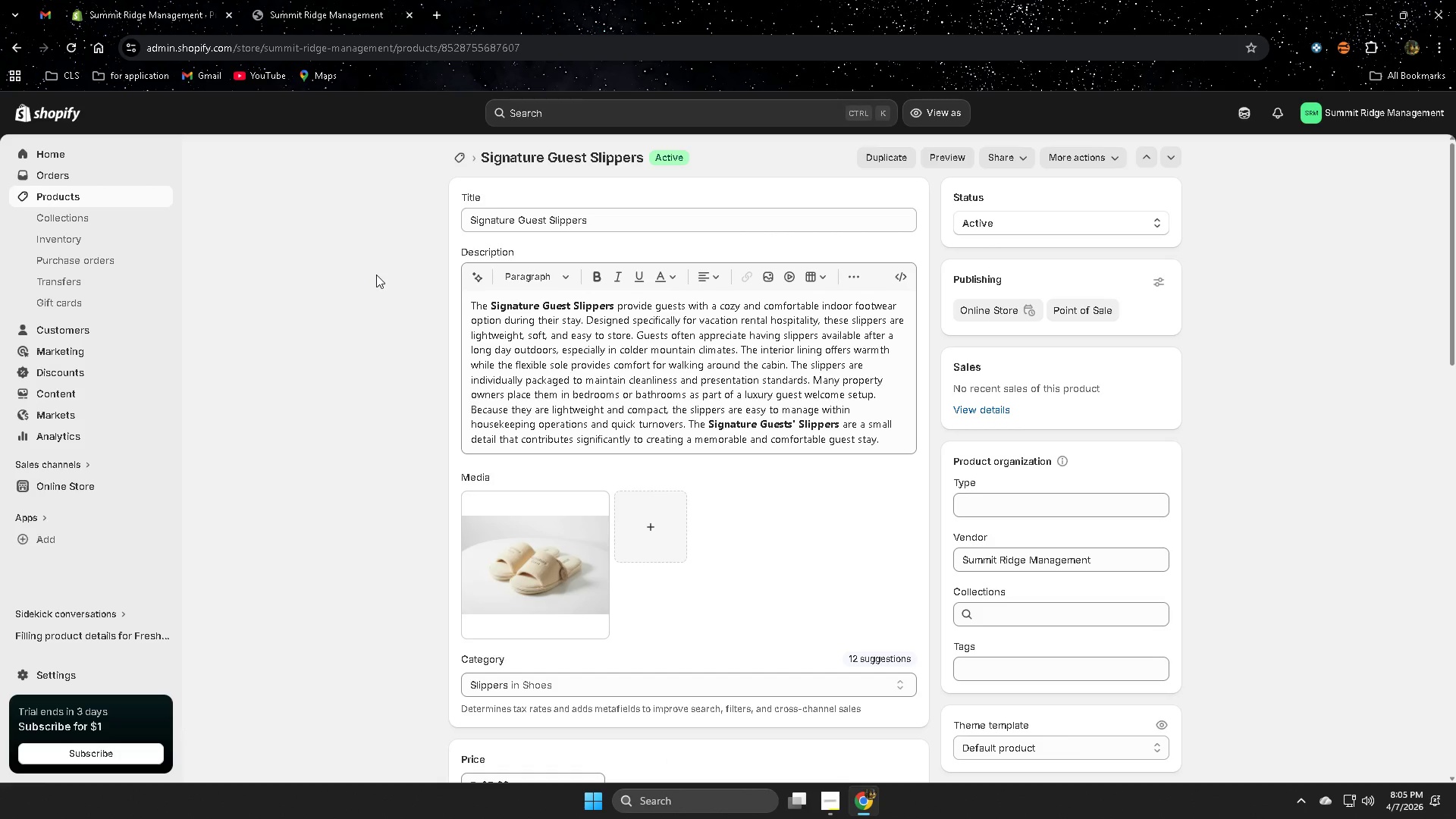 
wait(28.67)
 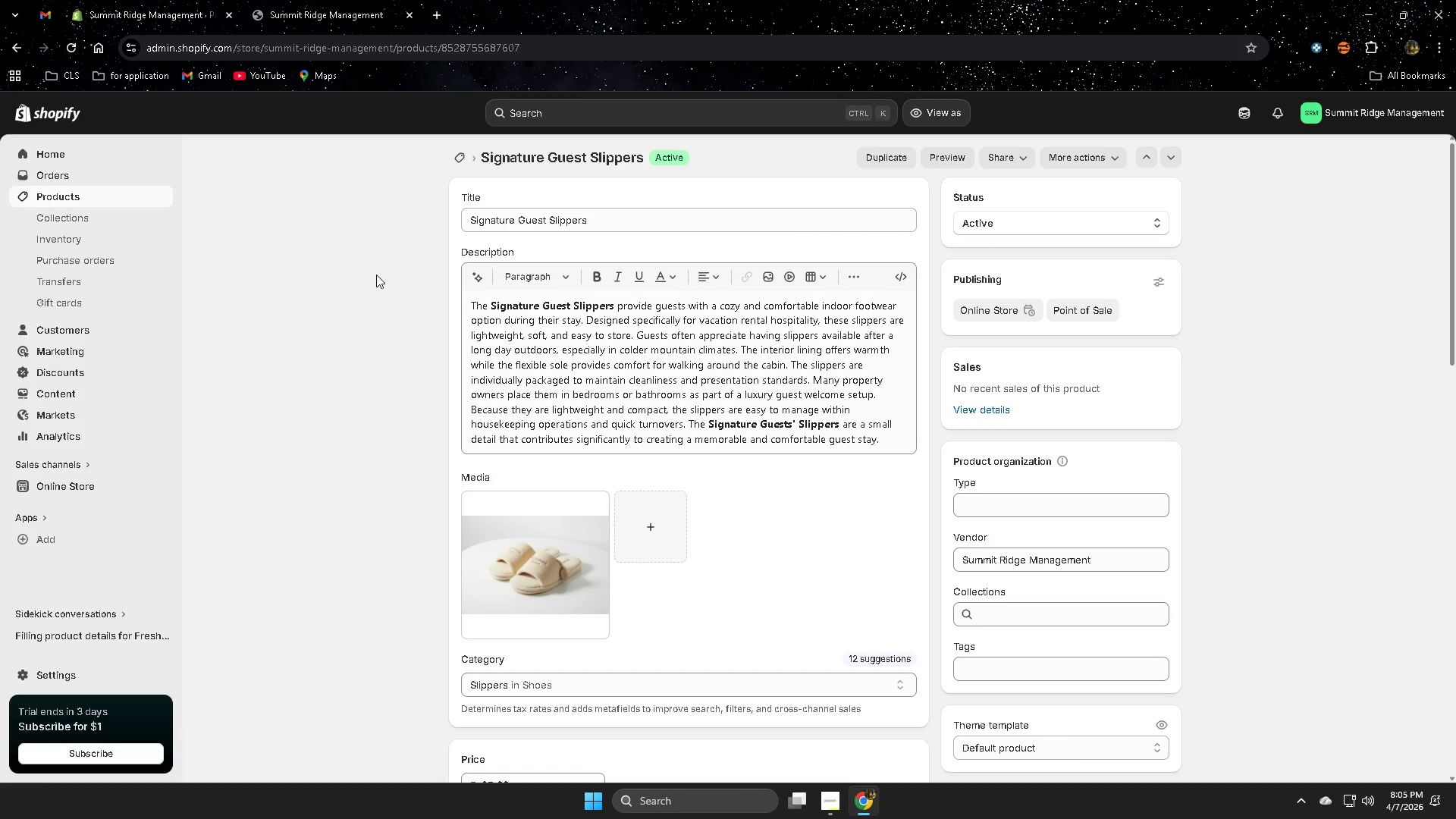 
scroll: coordinate [821, 623], scroll_direction: down, amount: 6.0
 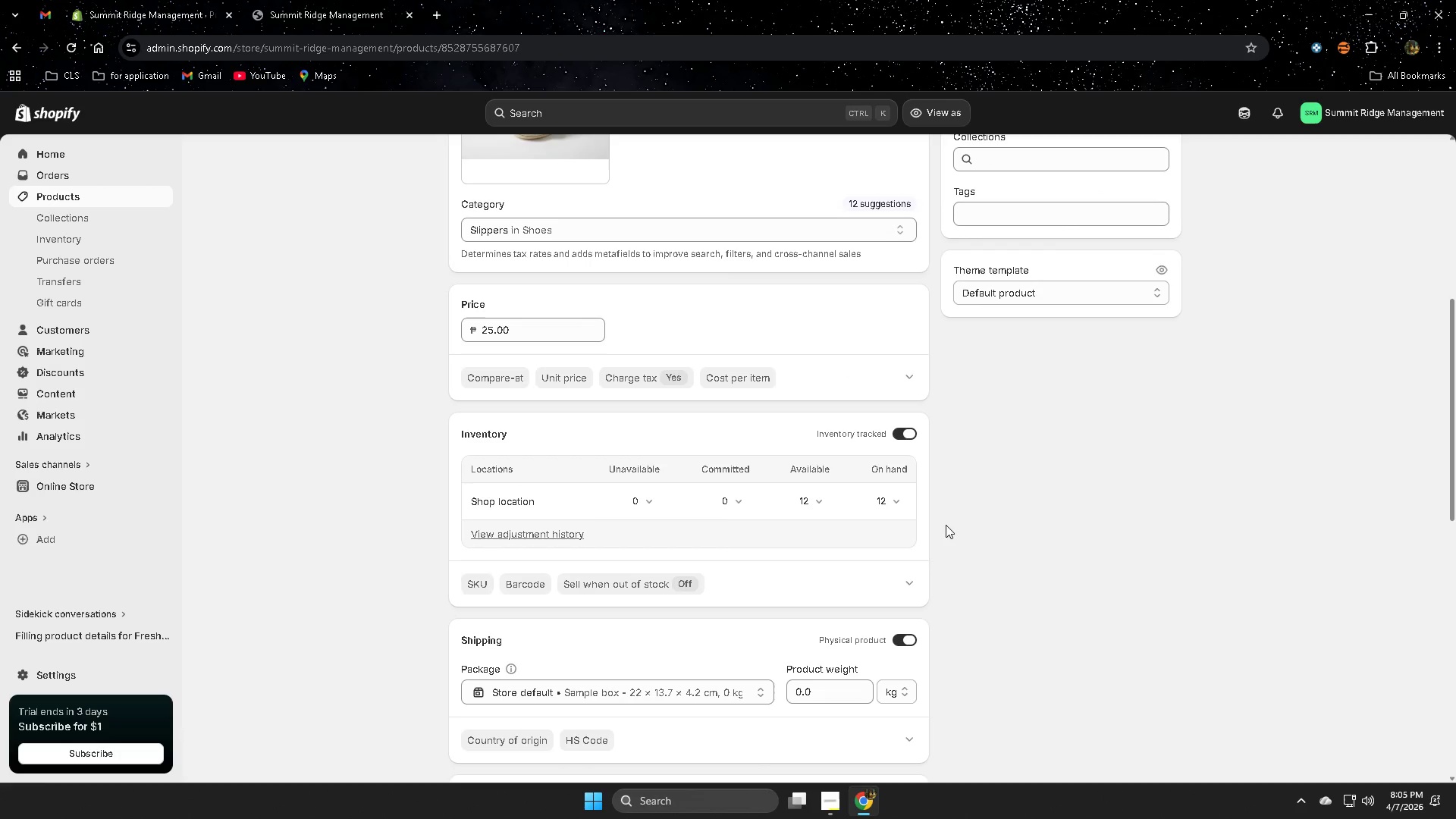 
scroll: coordinate [343, 403], scroll_direction: up, amount: 3.0
 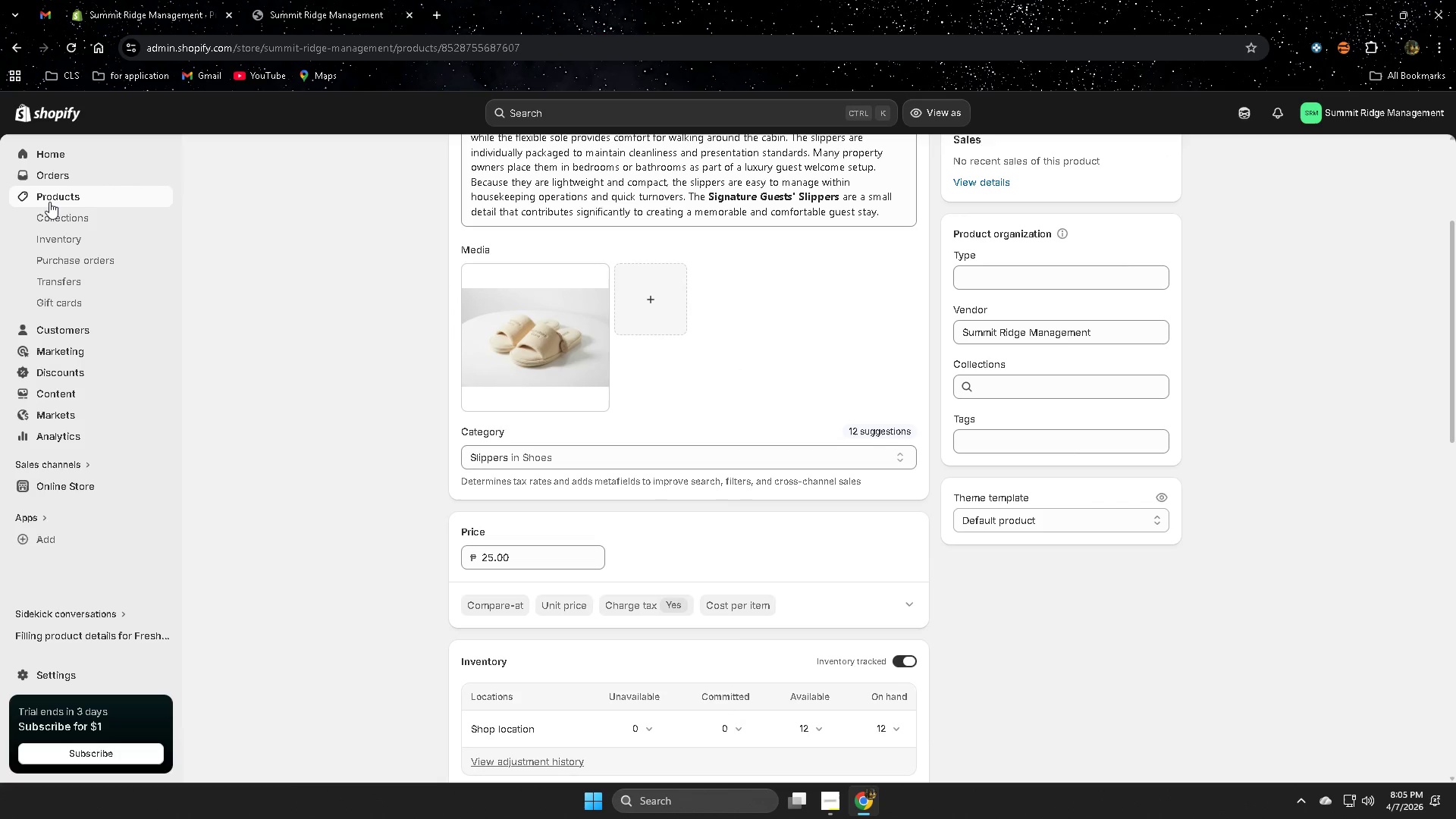 
left_click([55, 202])
 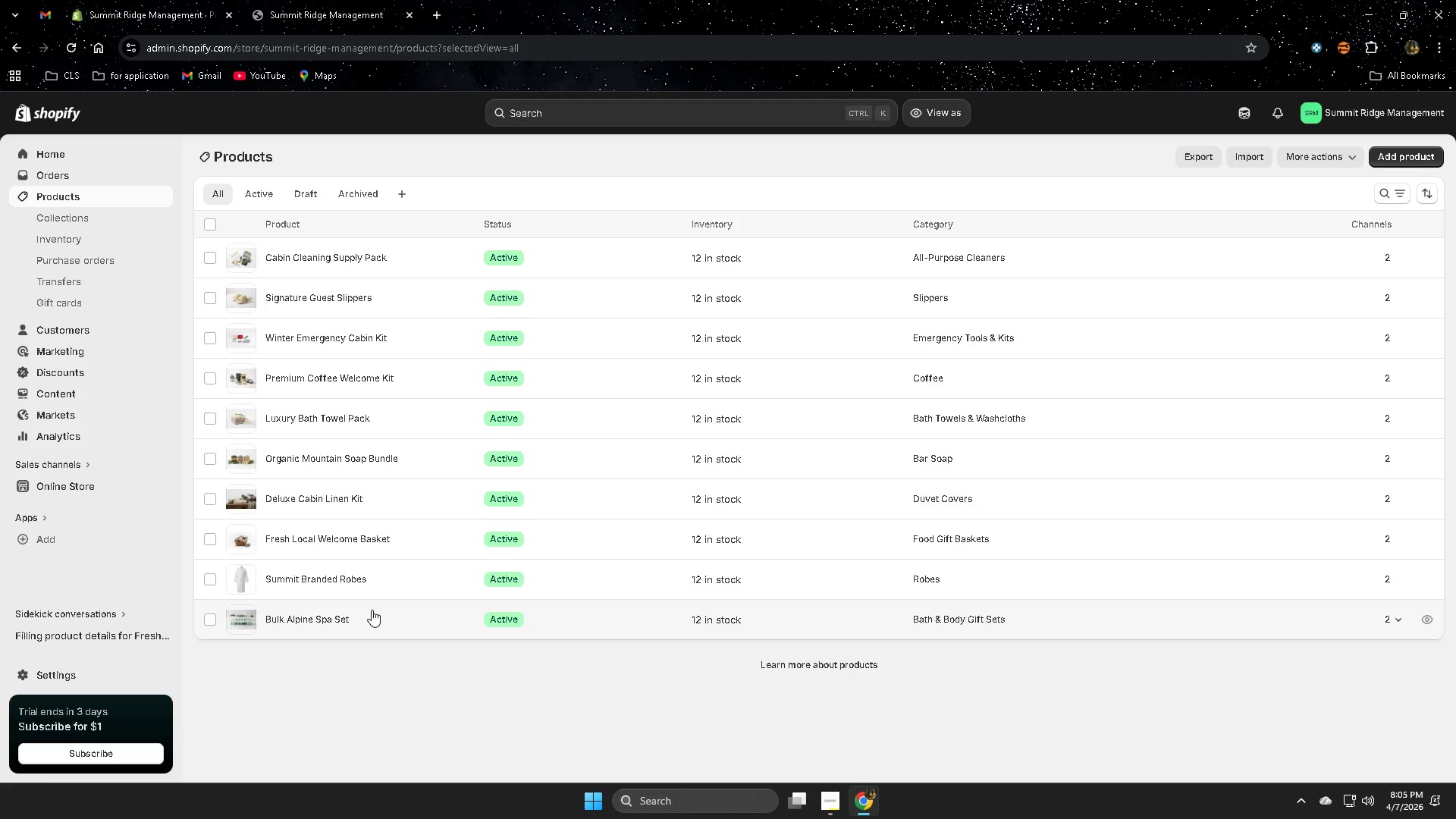 
wait(22.72)
 